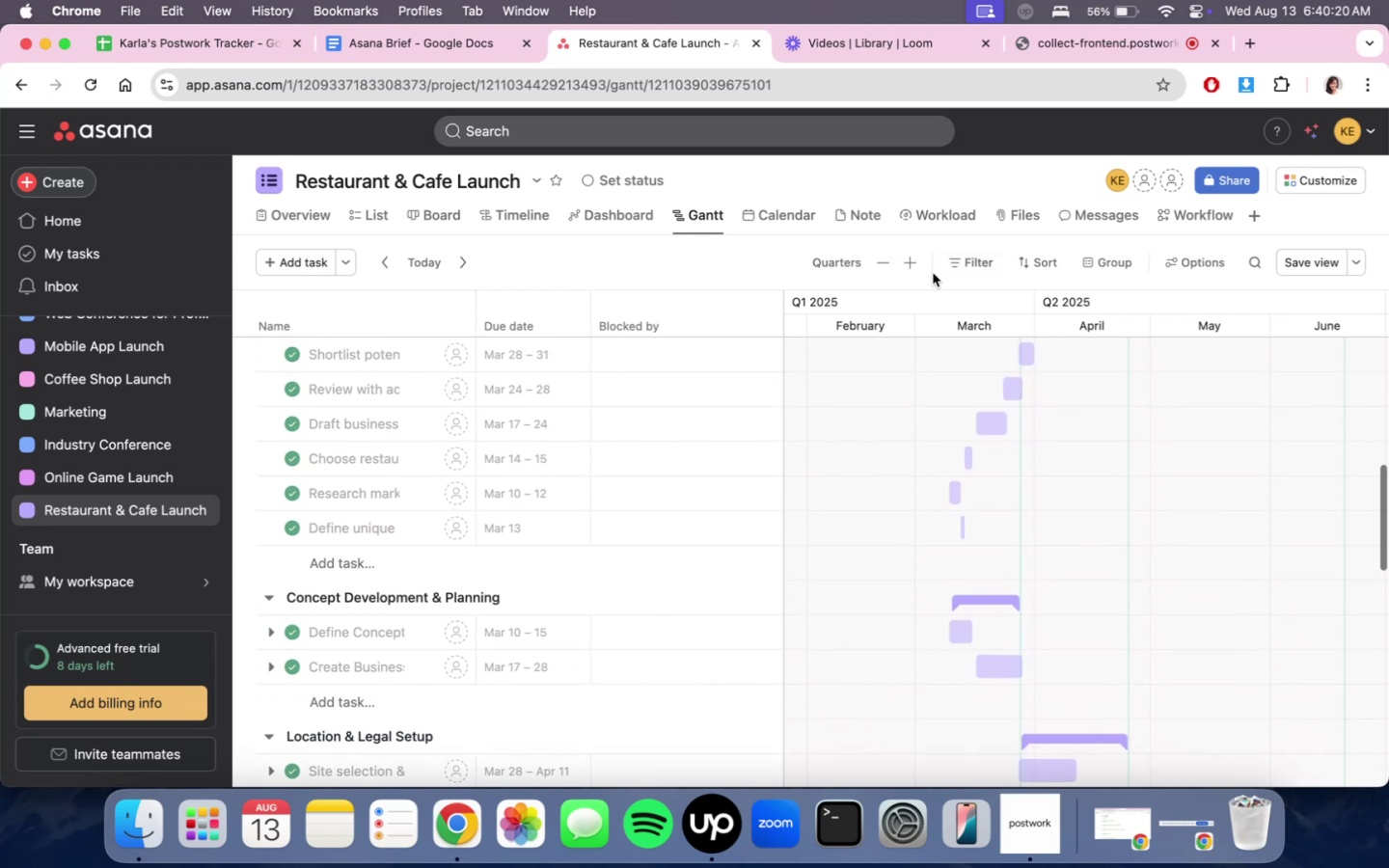 
left_click([916, 268])
 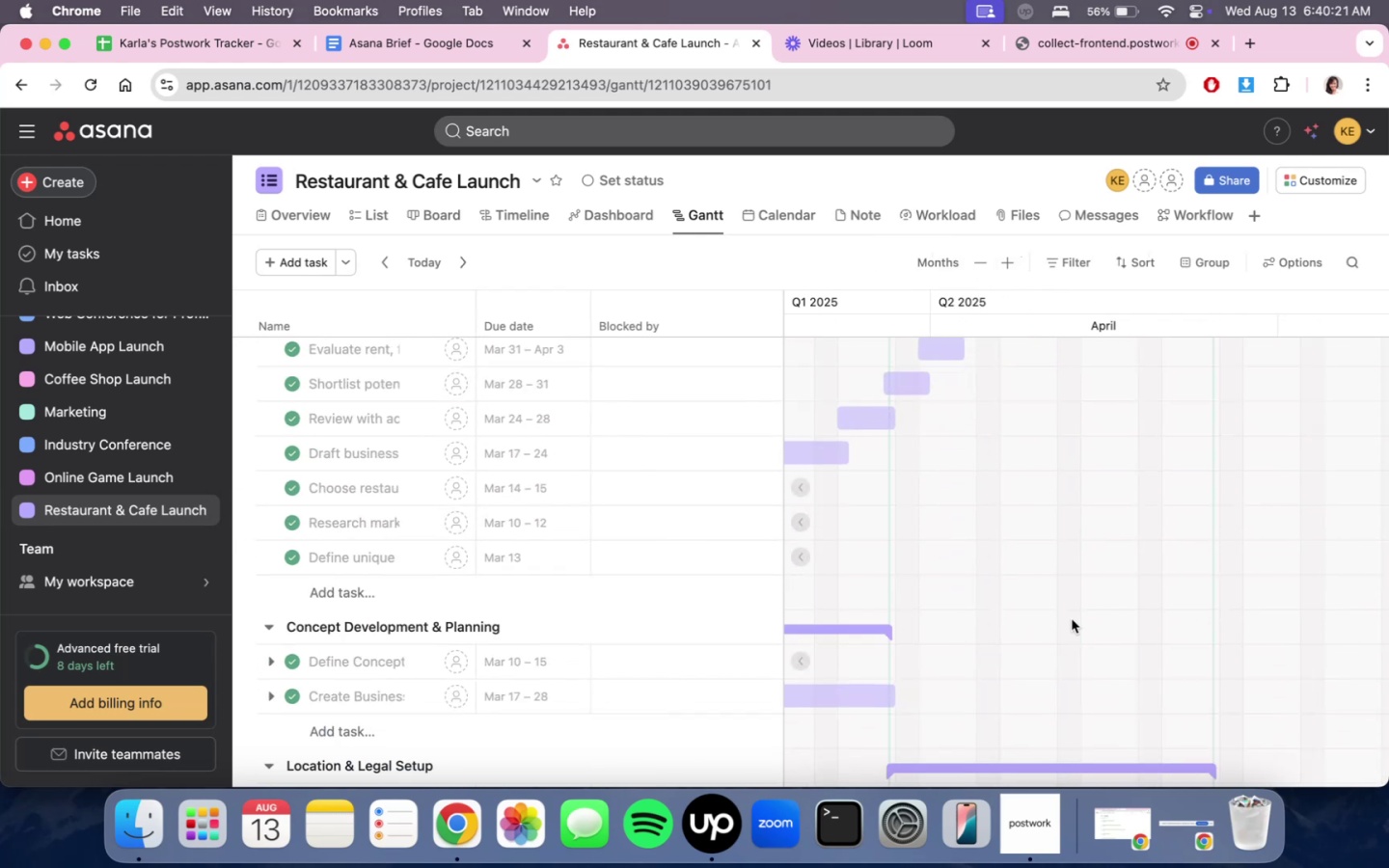 
scroll: coordinate [1123, 578], scroll_direction: up, amount: 48.0
 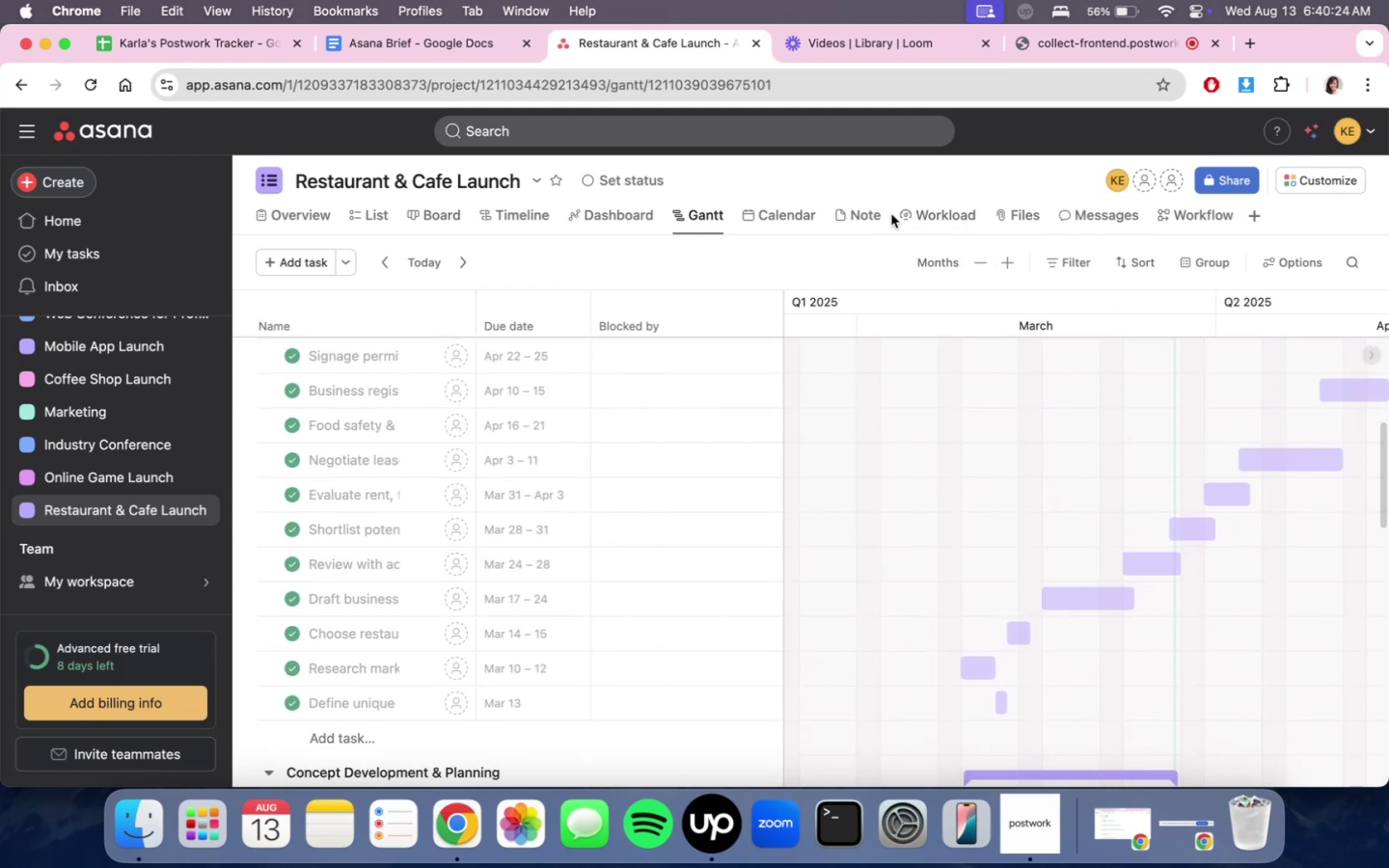 
left_click([874, 210])
 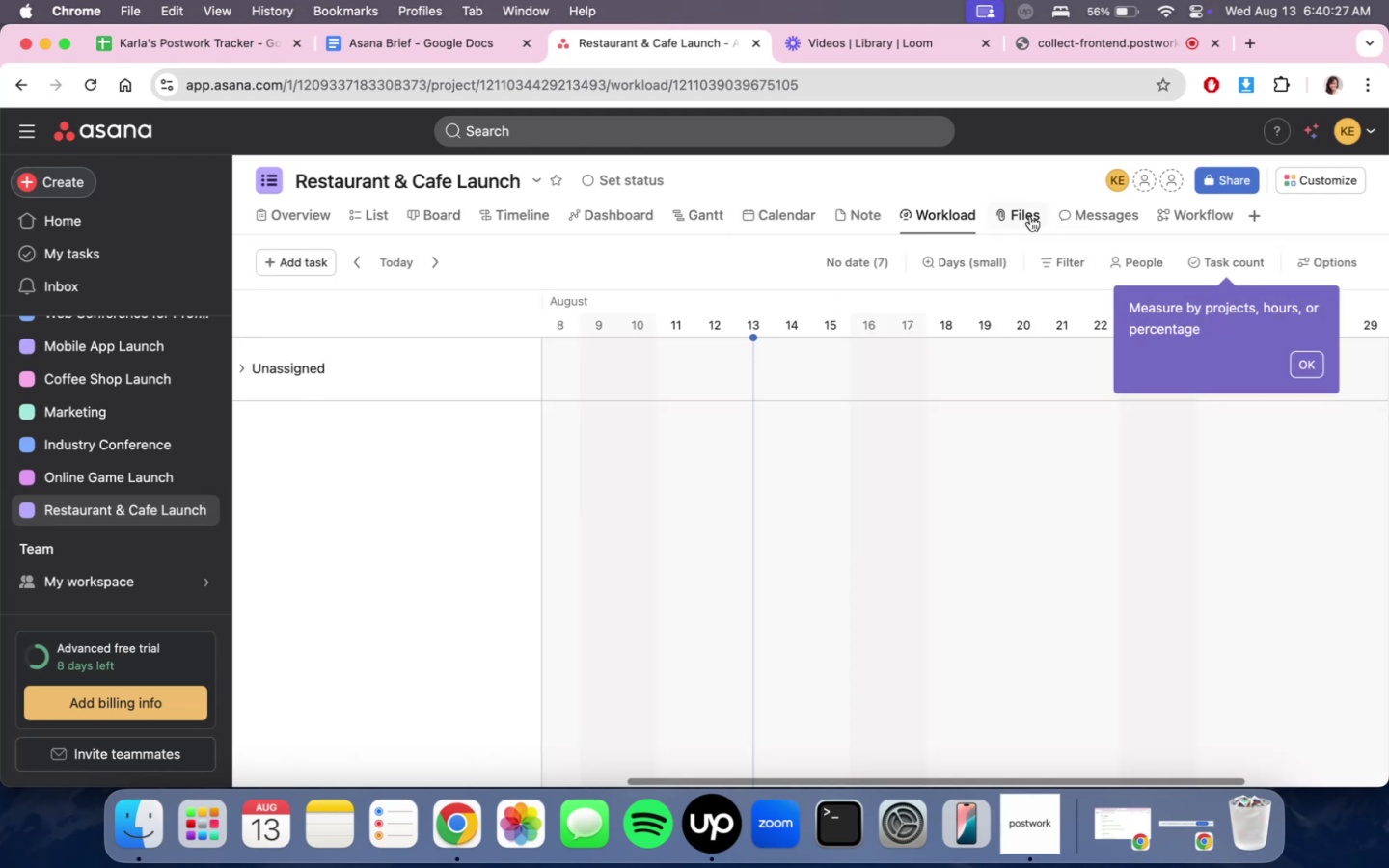 
left_click([1030, 216])
 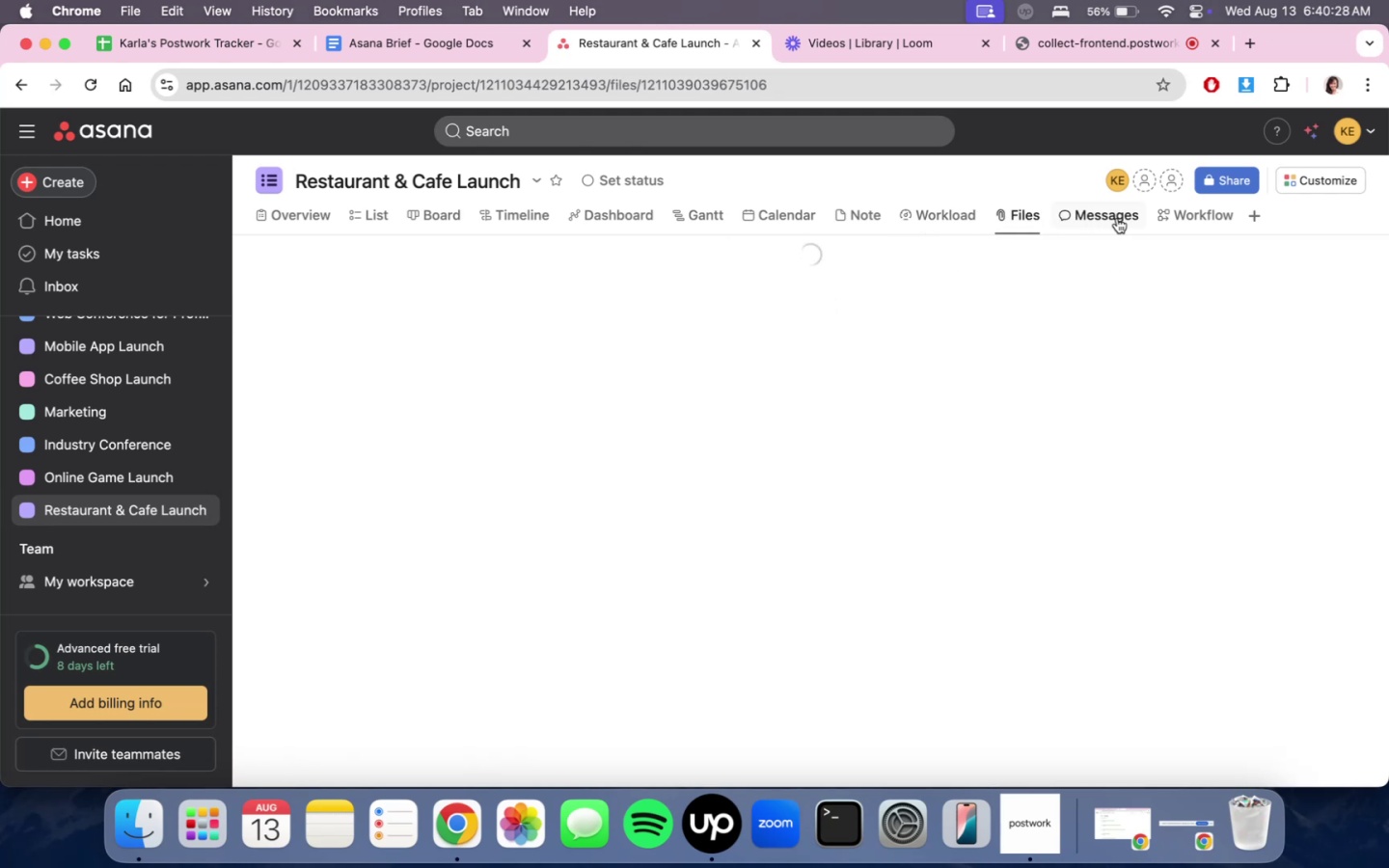 
left_click([1117, 218])
 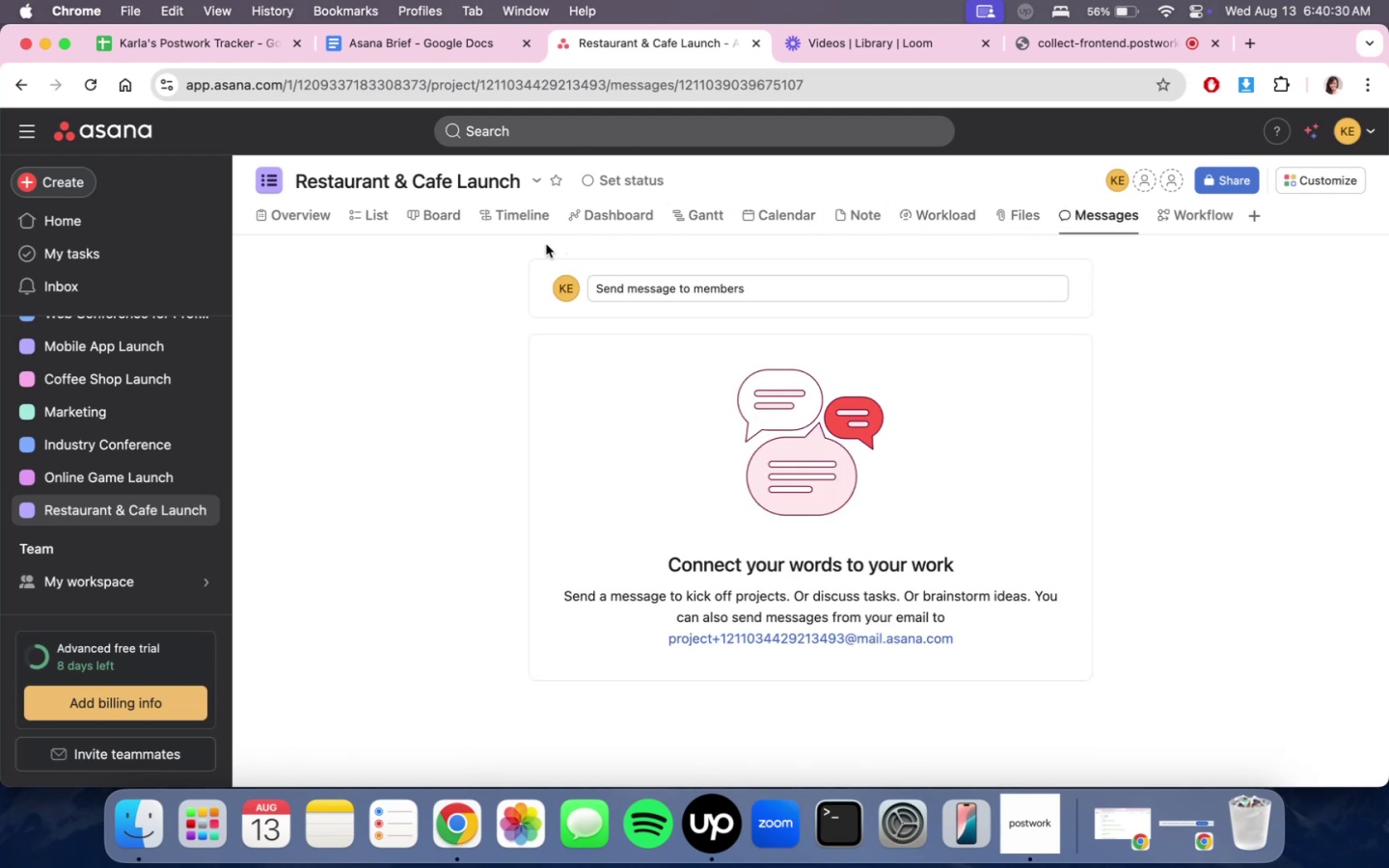 
left_click([739, 278])
 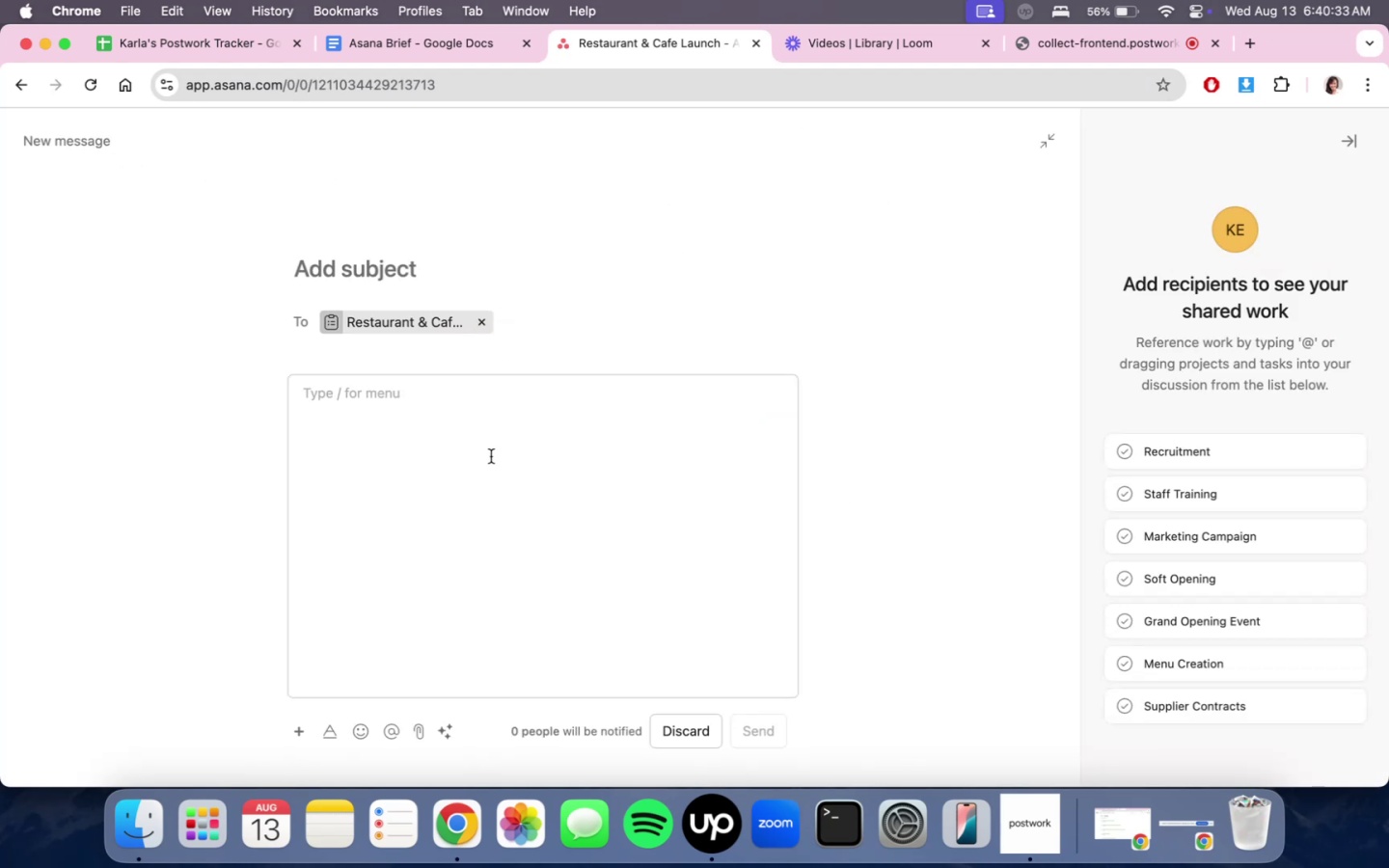 
scroll: coordinate [555, 527], scroll_direction: down, amount: 5.0
 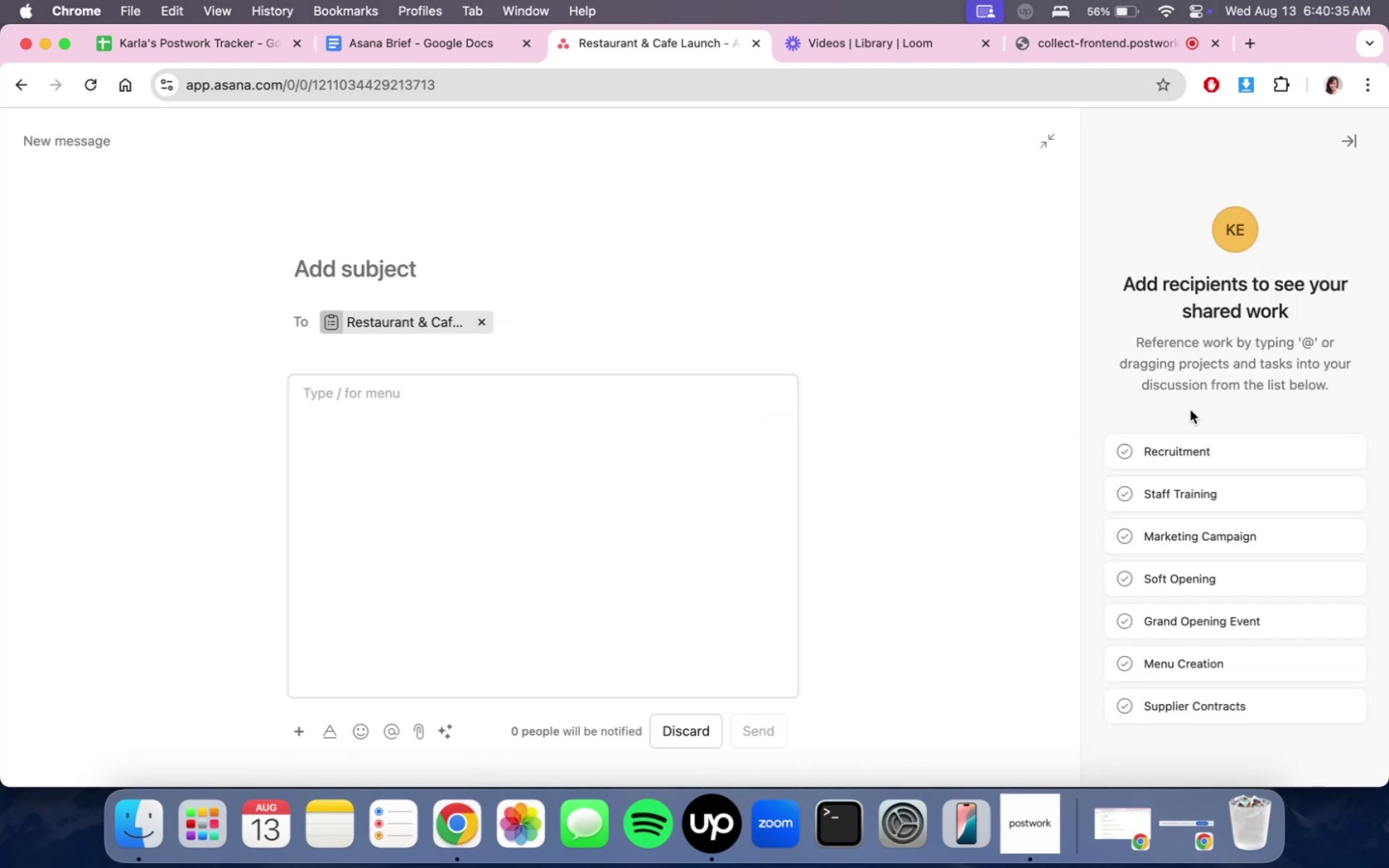 
left_click([1186, 440])
 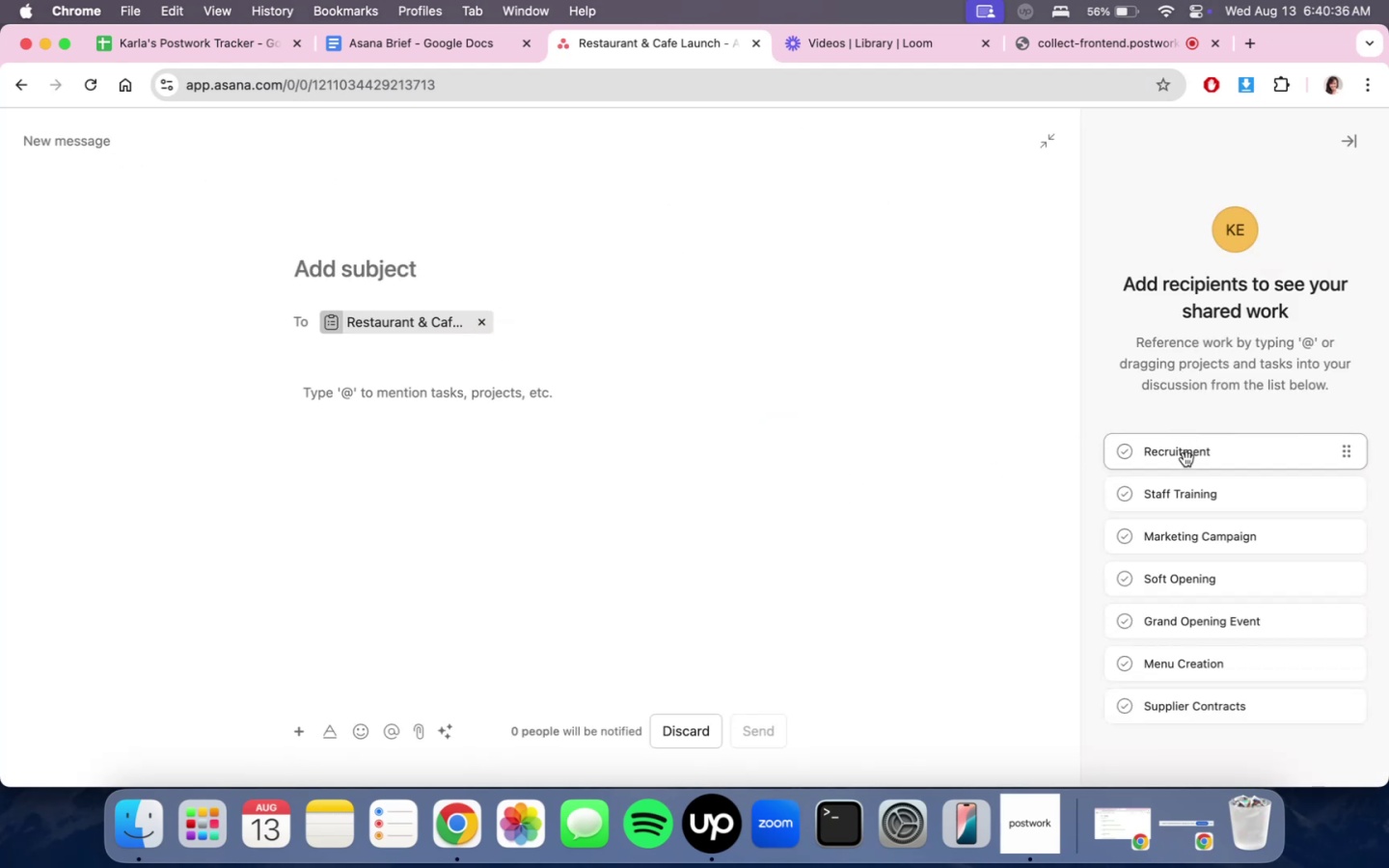 
double_click([1186, 459])
 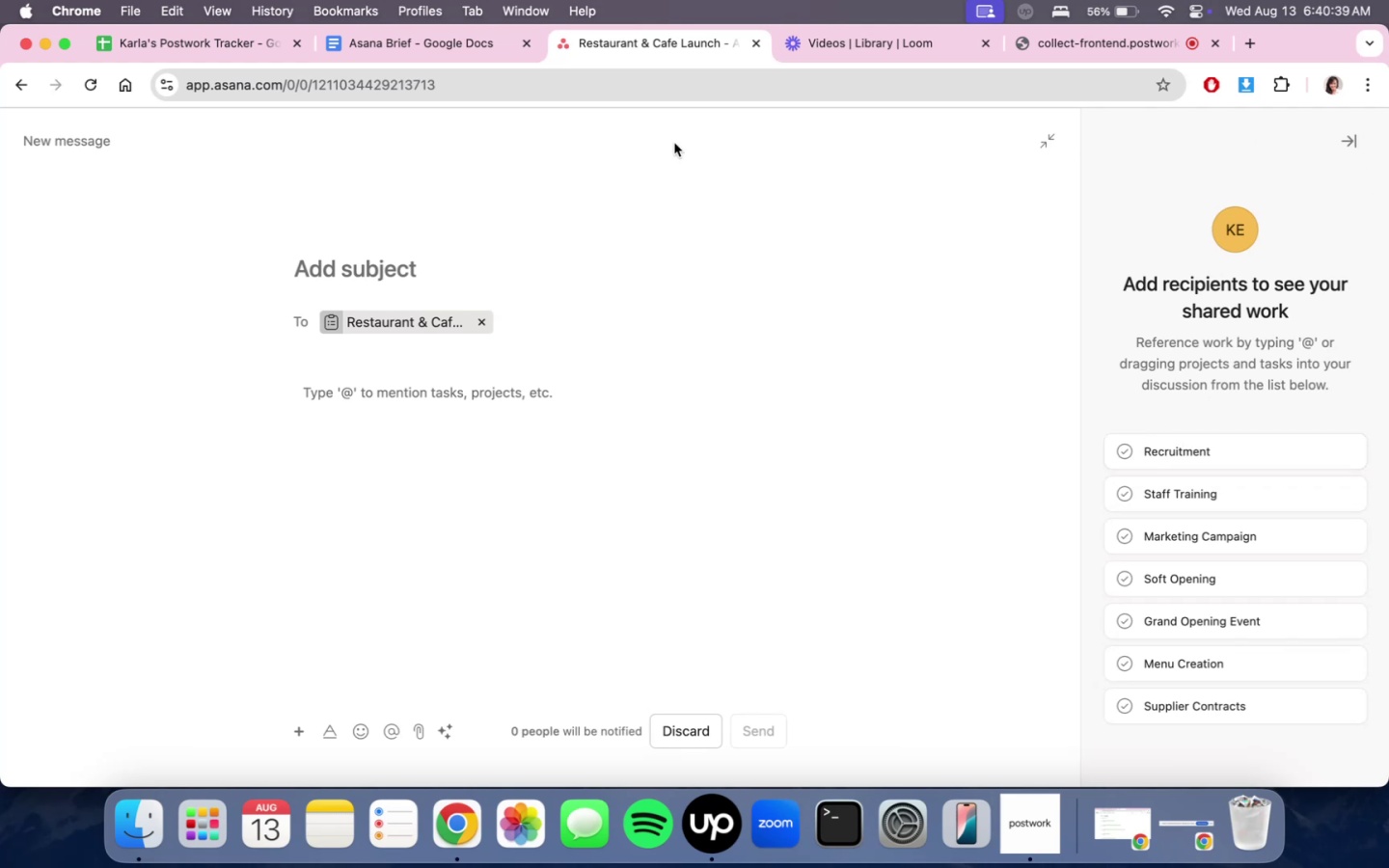 
left_click([20, 94])
 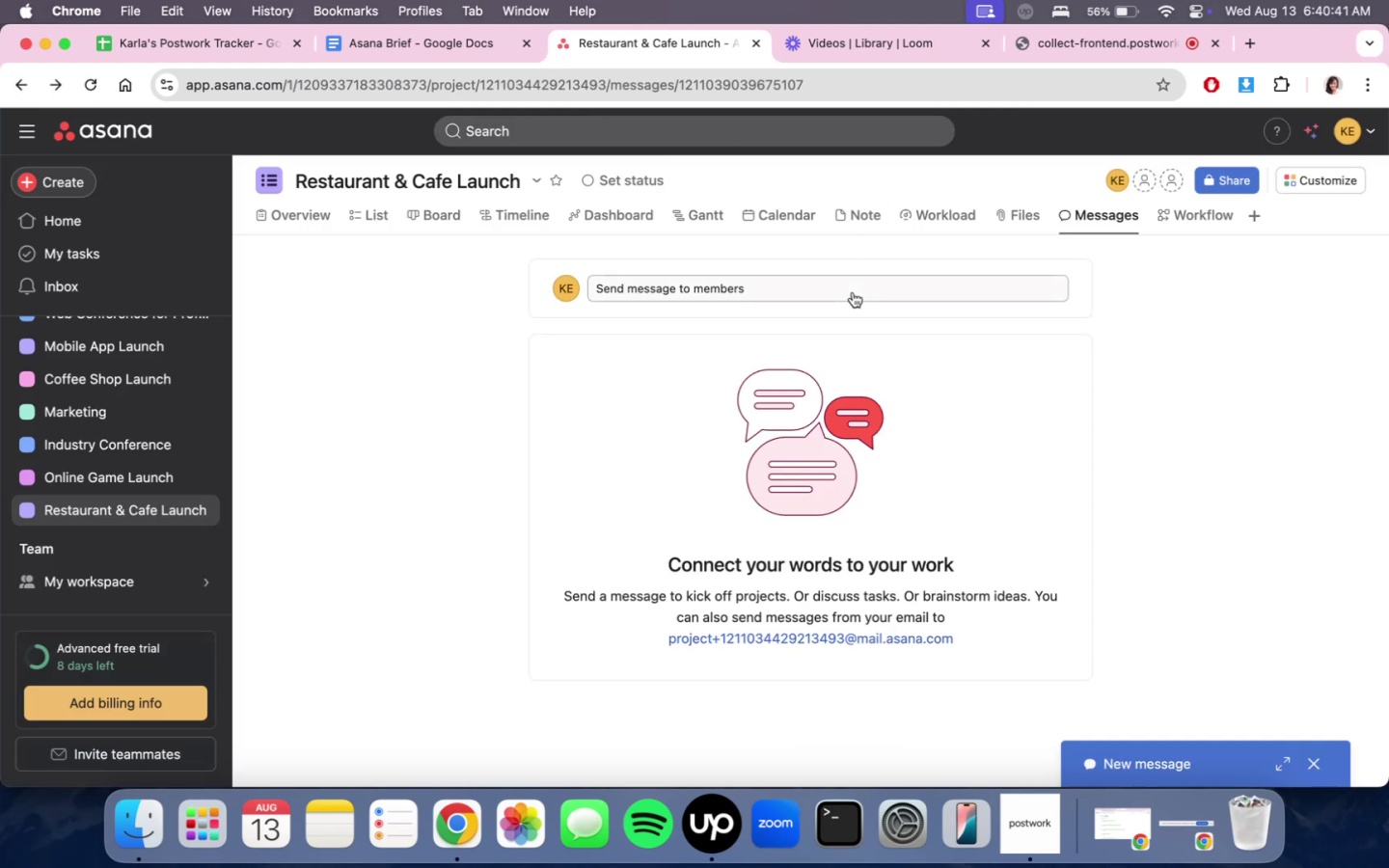 
scroll: coordinate [847, 562], scroll_direction: down, amount: 10.0
 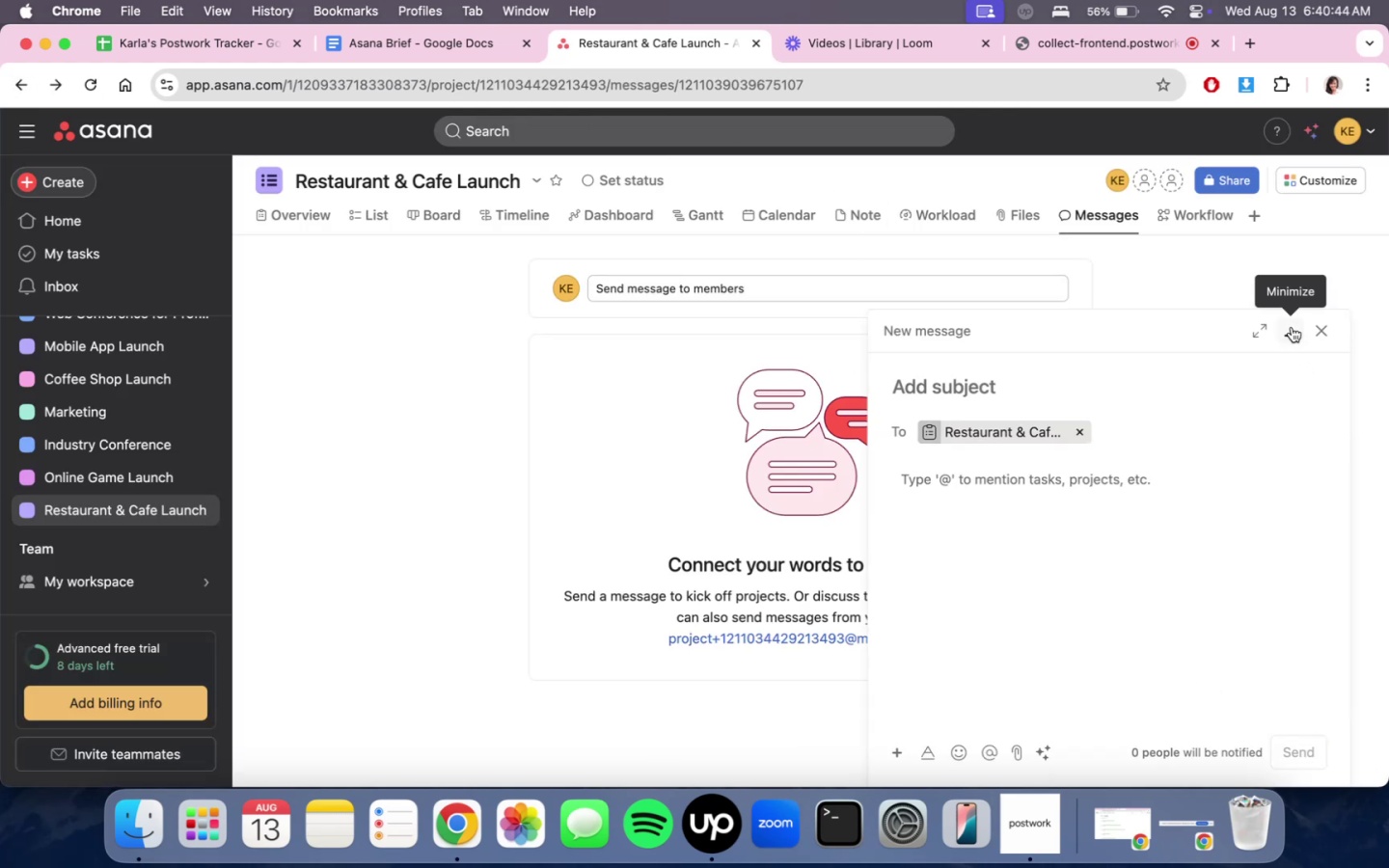 
left_click_drag(start_coordinate=[1320, 326], to_coordinate=[1308, 354])
 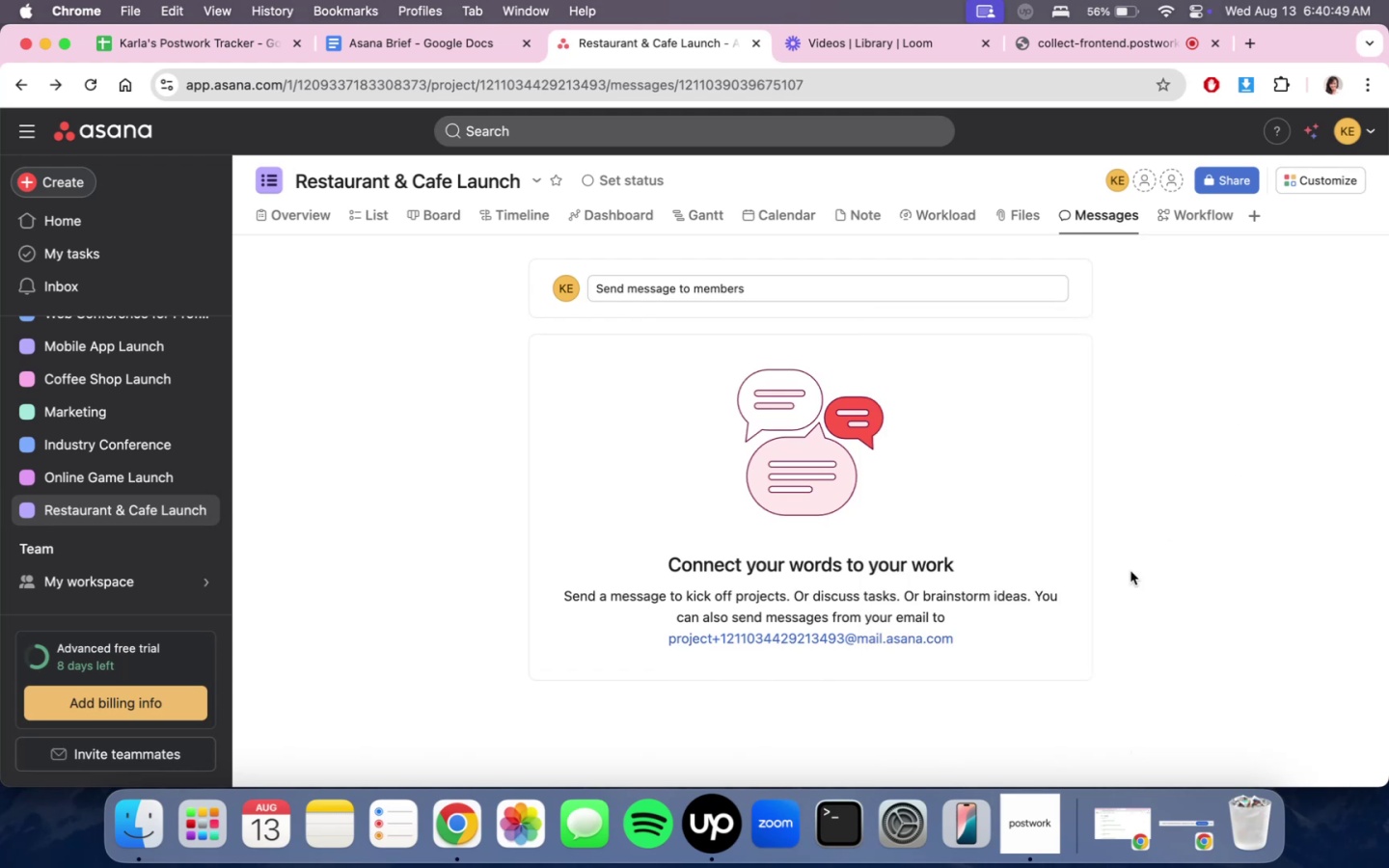 
left_click([646, 205])
 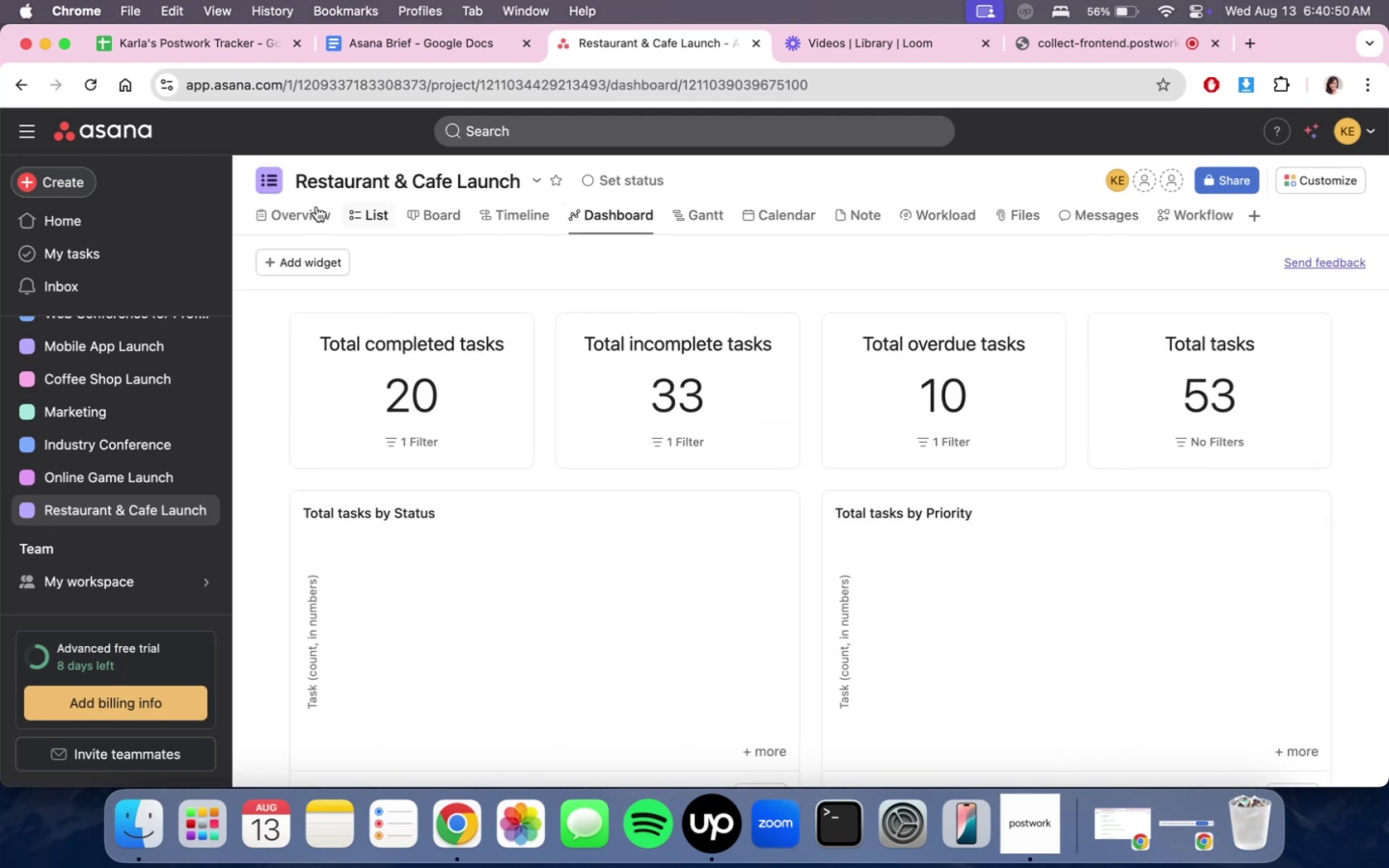 
double_click([285, 206])
 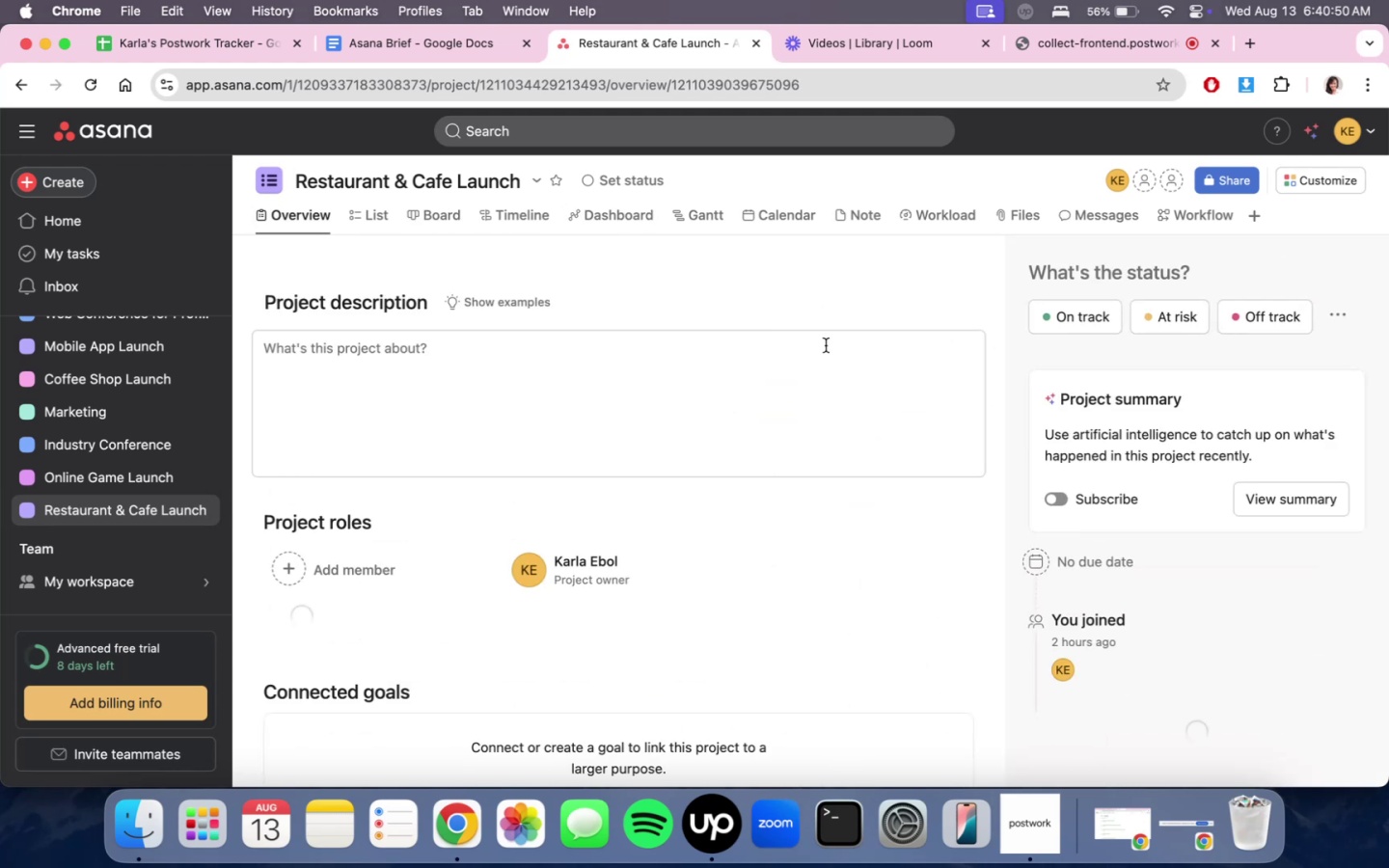 
scroll: coordinate [796, 520], scroll_direction: up, amount: 2.0
 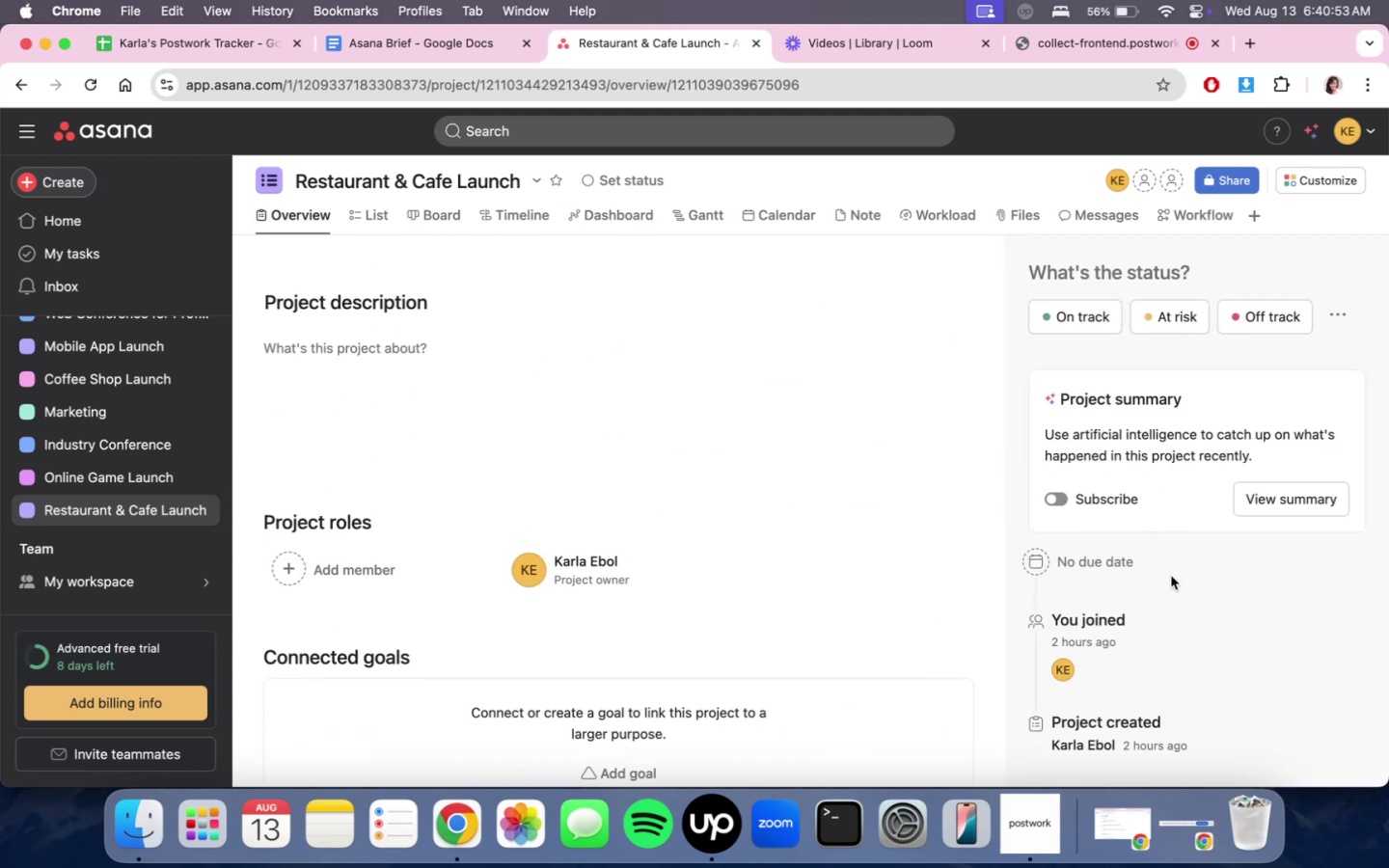 
left_click([1266, 499])
 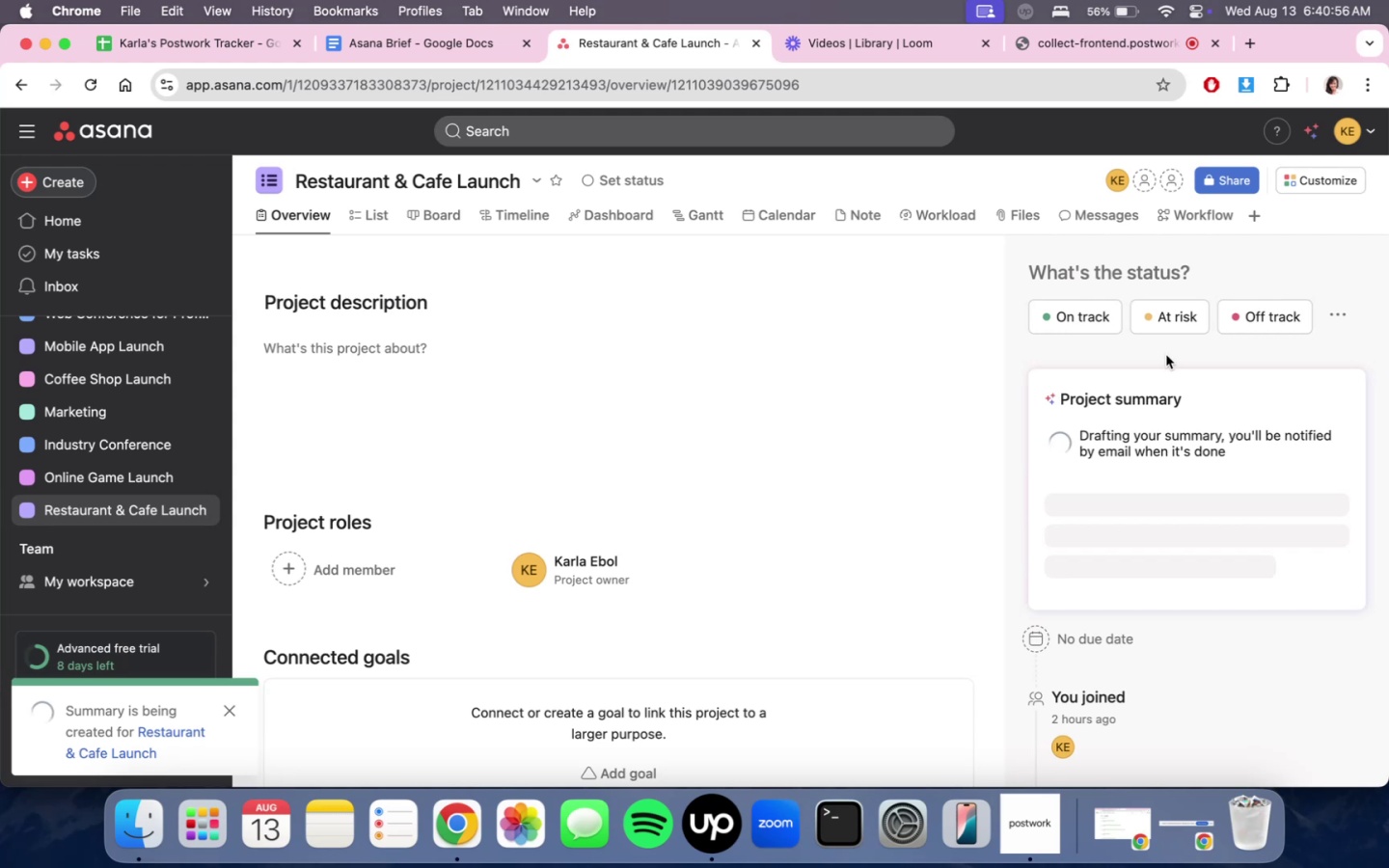 
left_click([449, 220])
 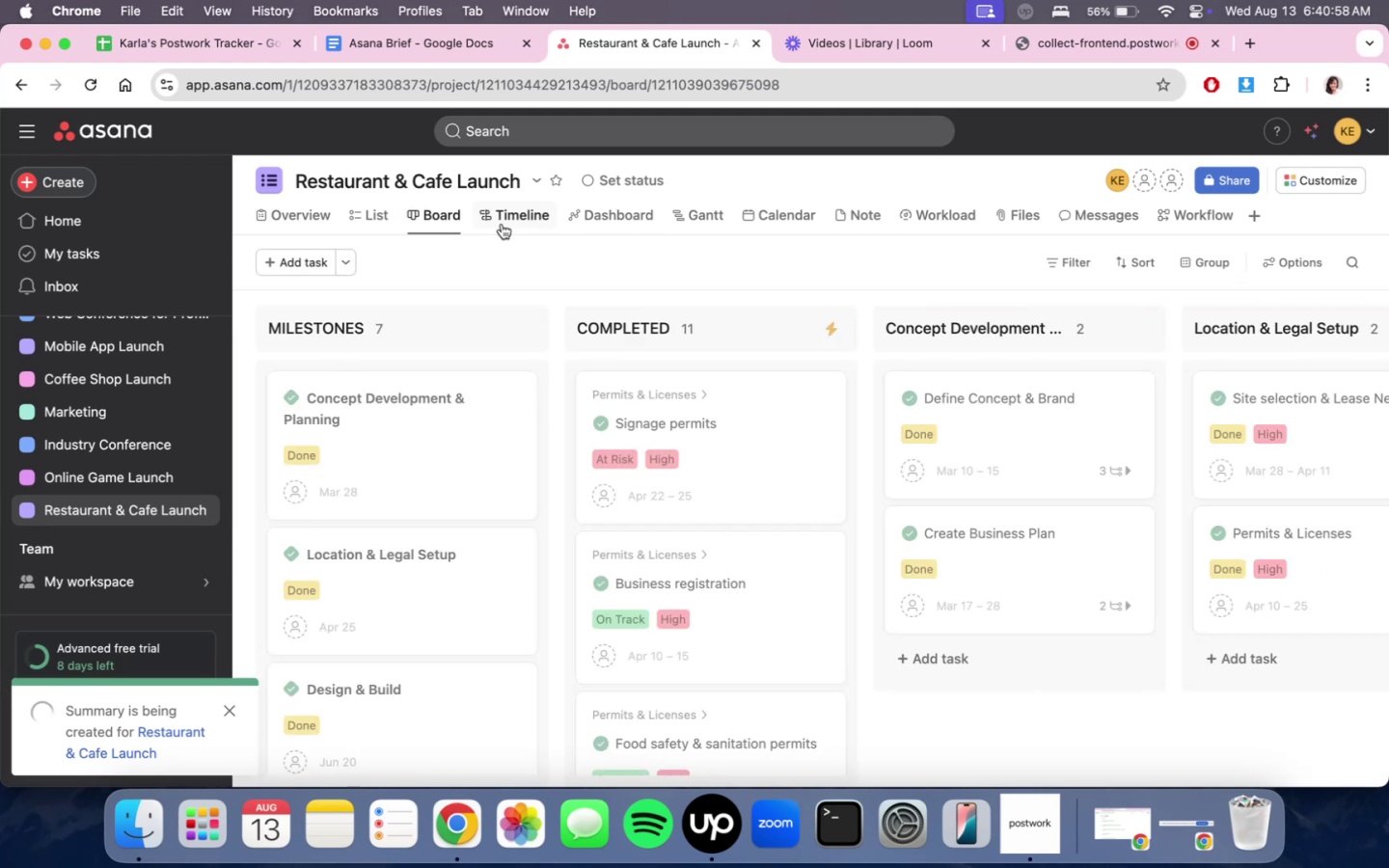 
scroll: coordinate [790, 526], scroll_direction: up, amount: 9.0
 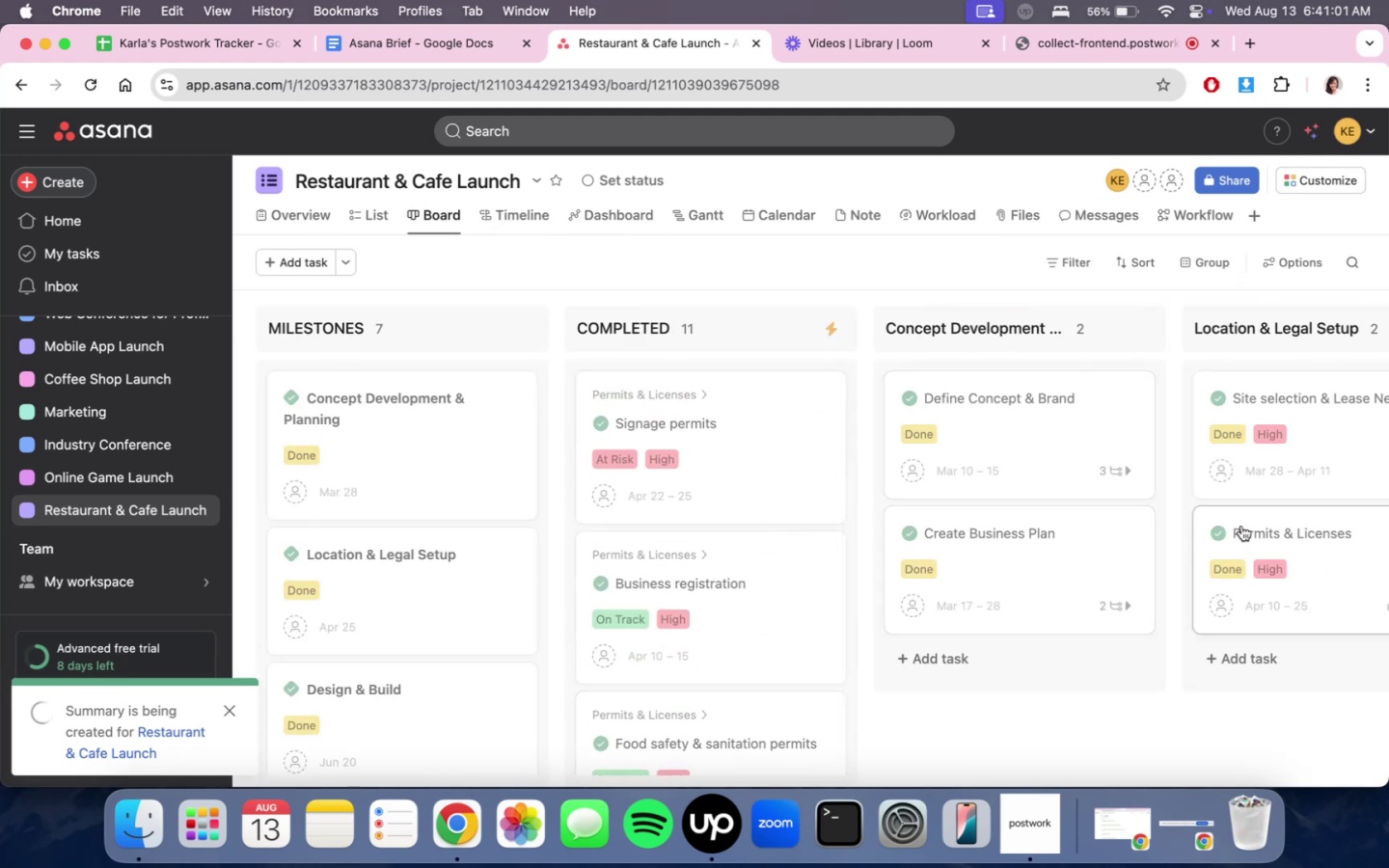 
scroll: coordinate [630, 531], scroll_direction: down, amount: 50.0
 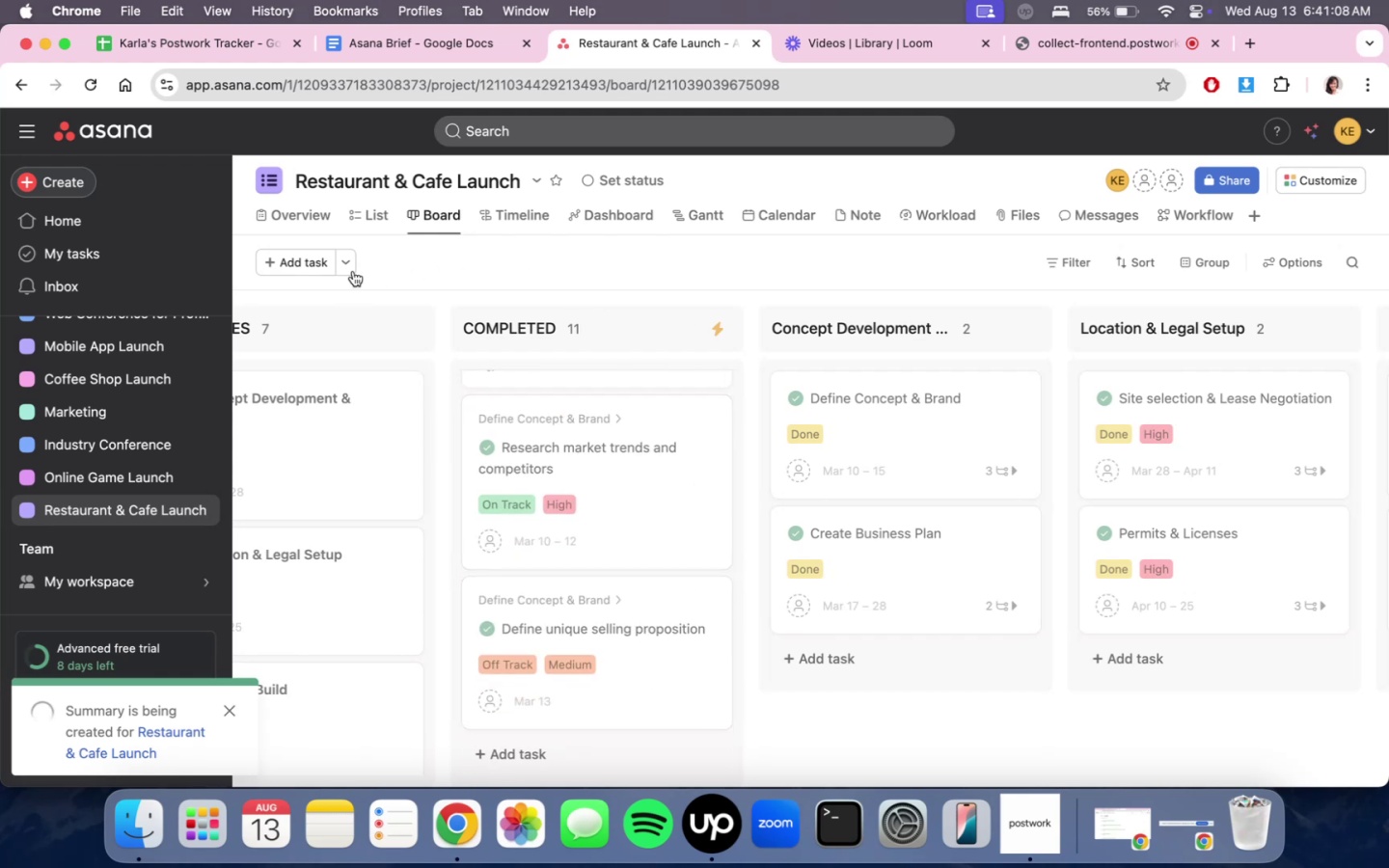 
left_click([368, 222])
 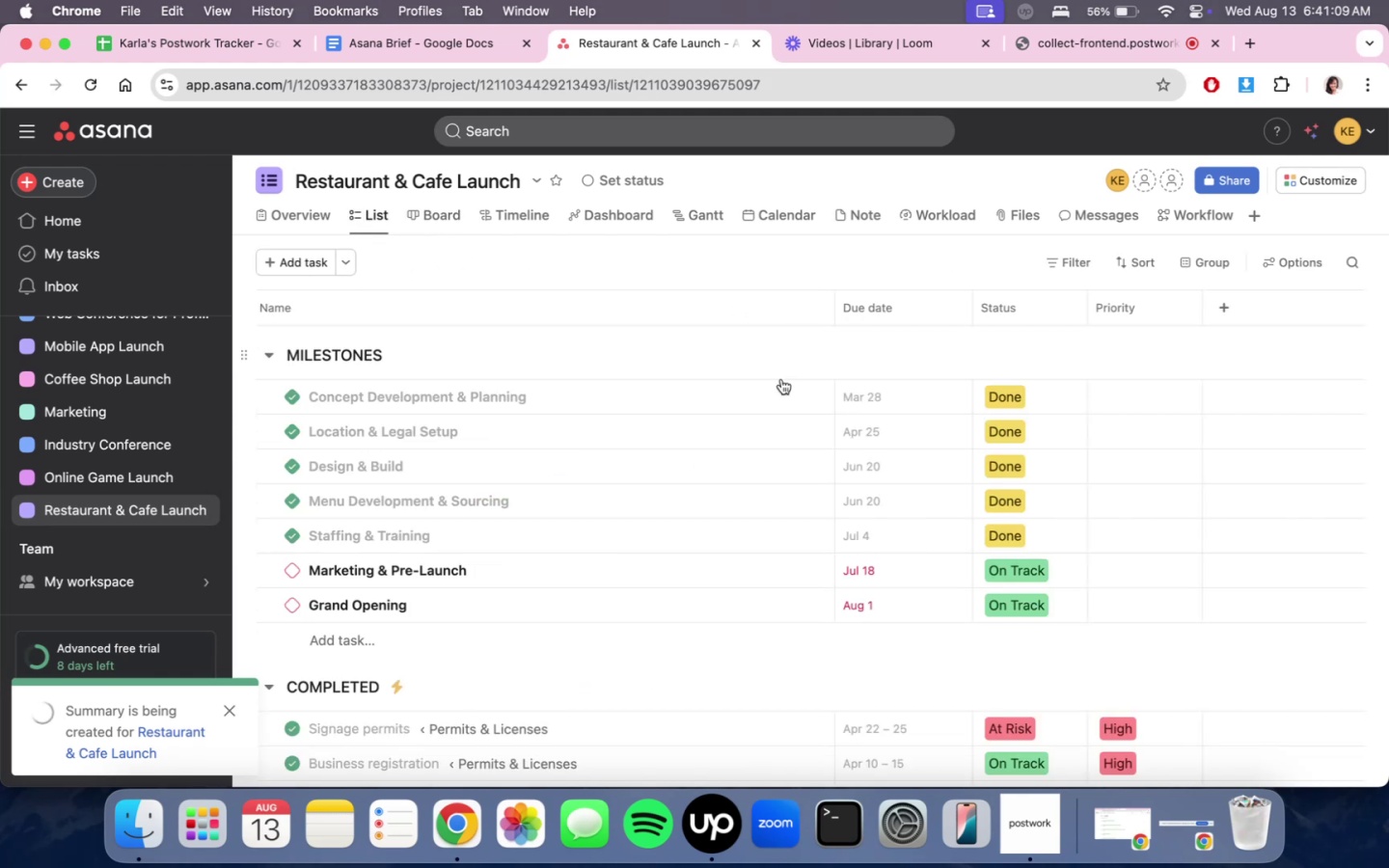 
scroll: coordinate [792, 552], scroll_direction: down, amount: 24.0
 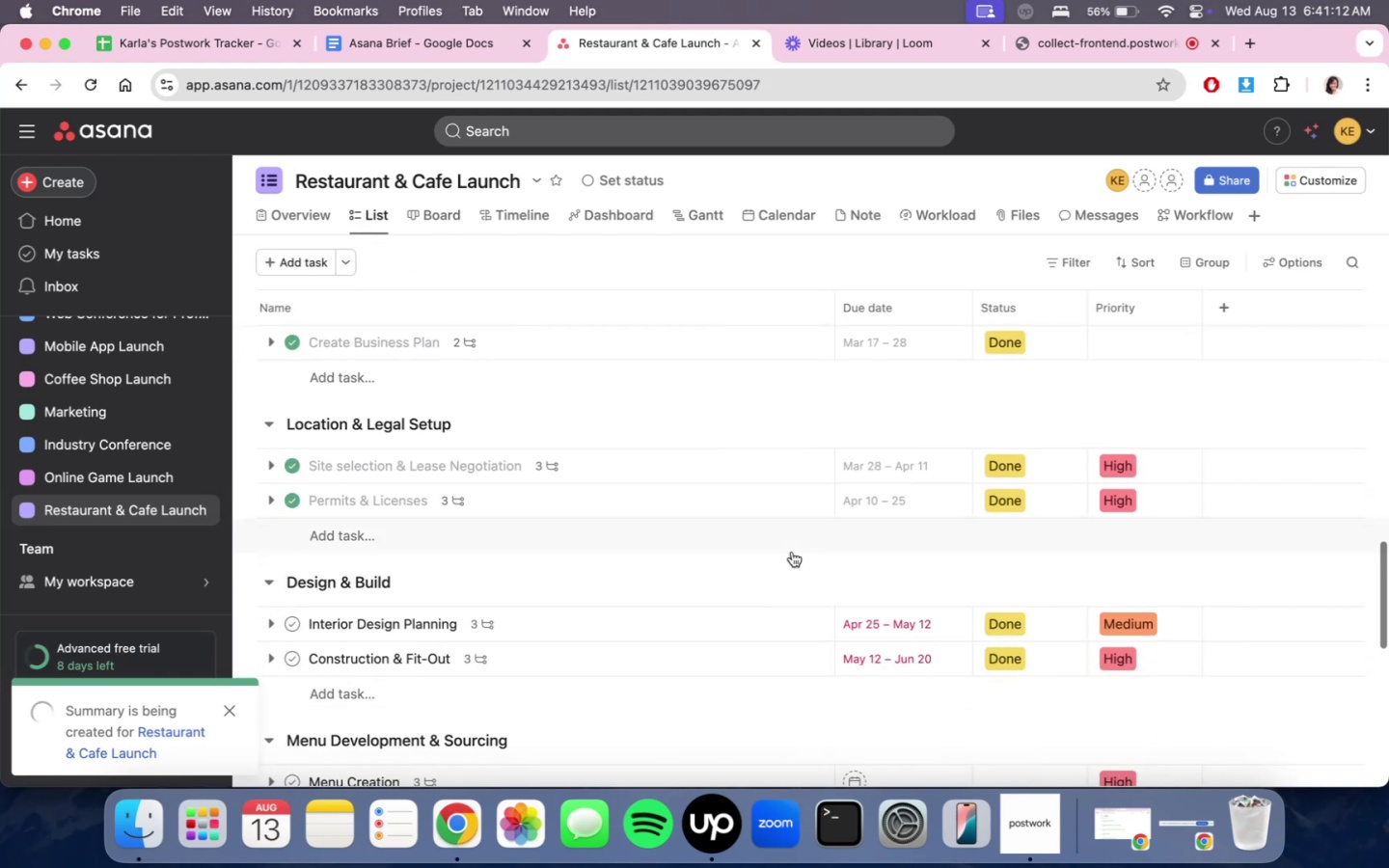 
scroll: coordinate [792, 552], scroll_direction: none, amount: 0.0
 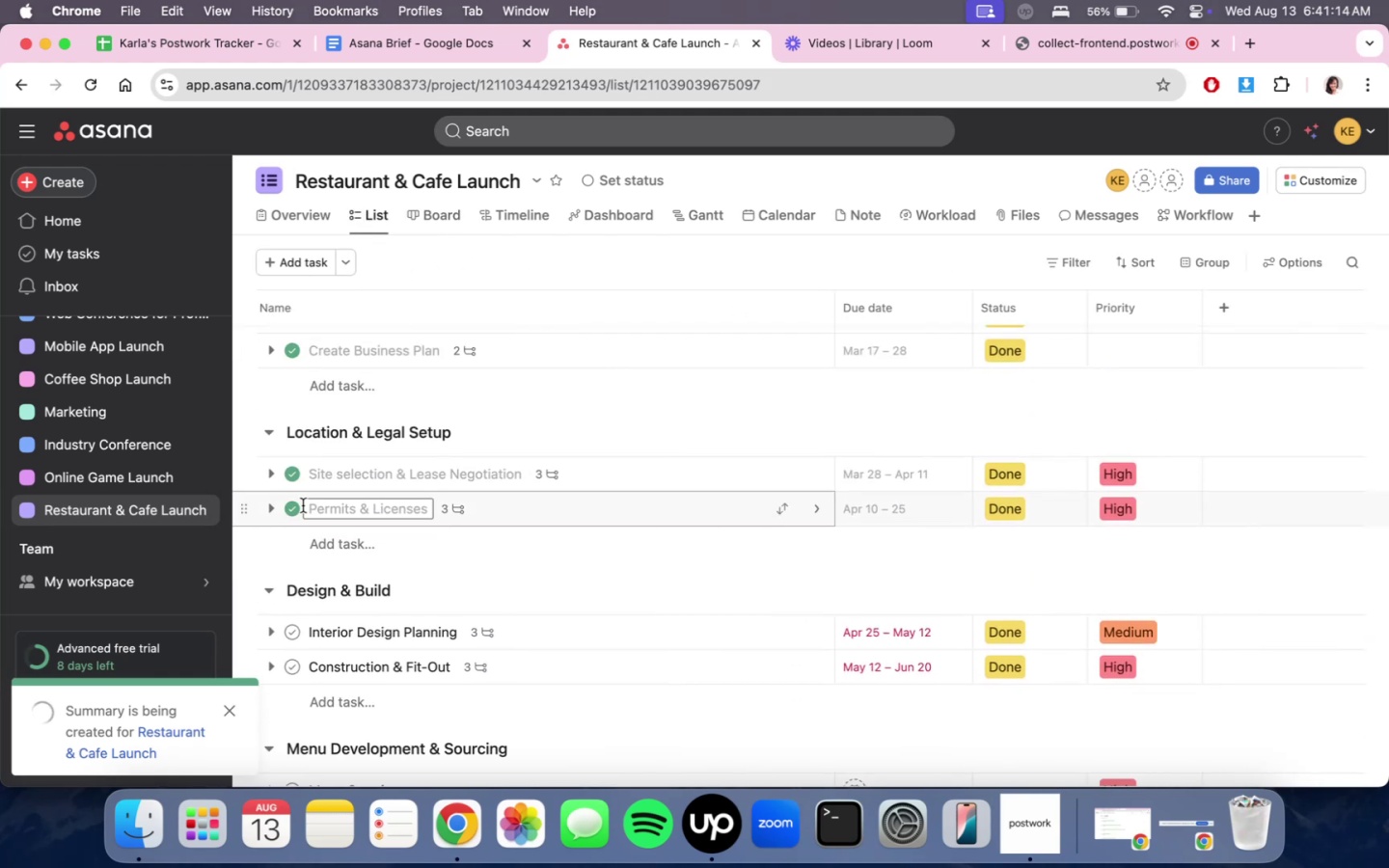 
left_click([268, 507])
 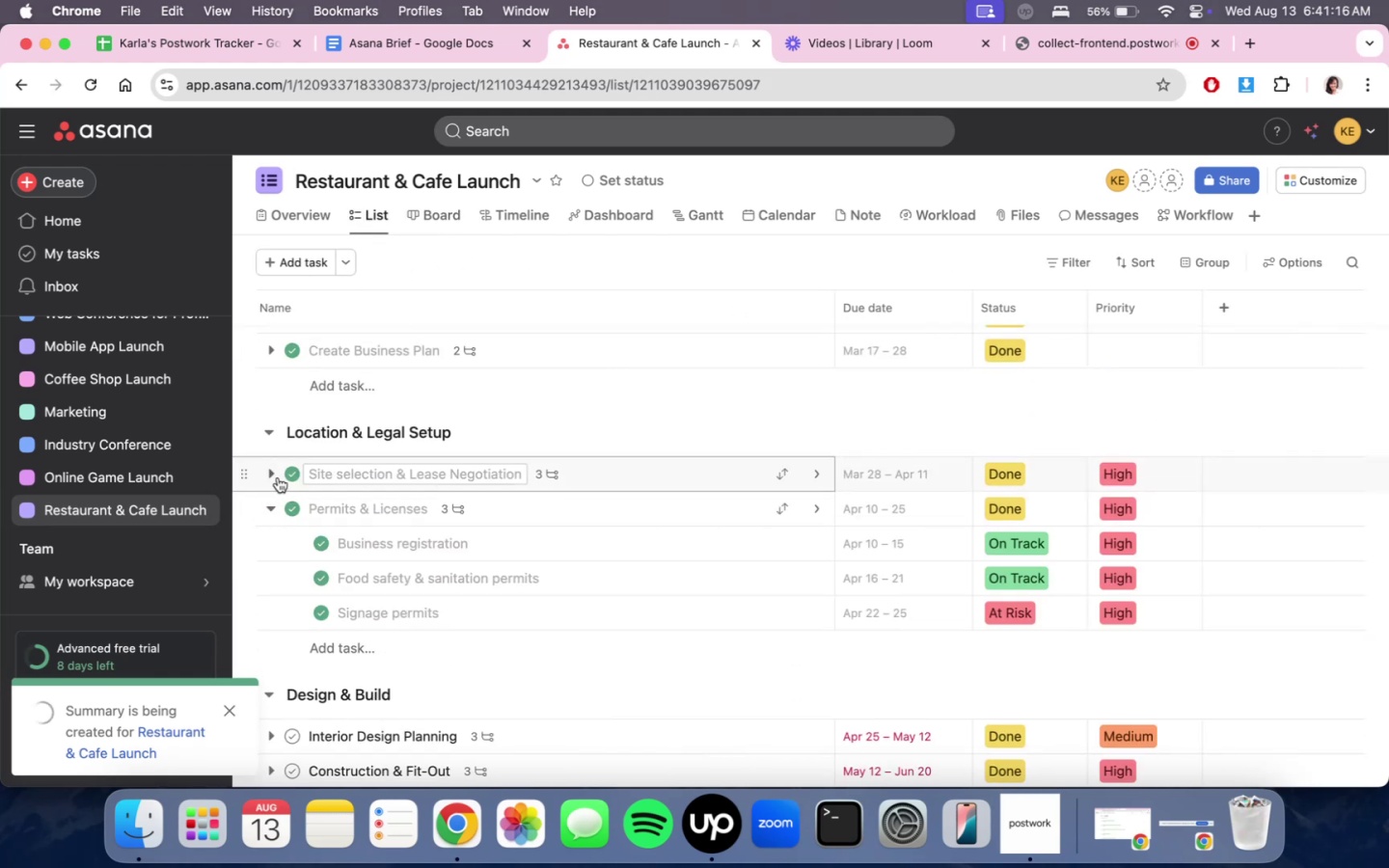 
left_click([274, 469])
 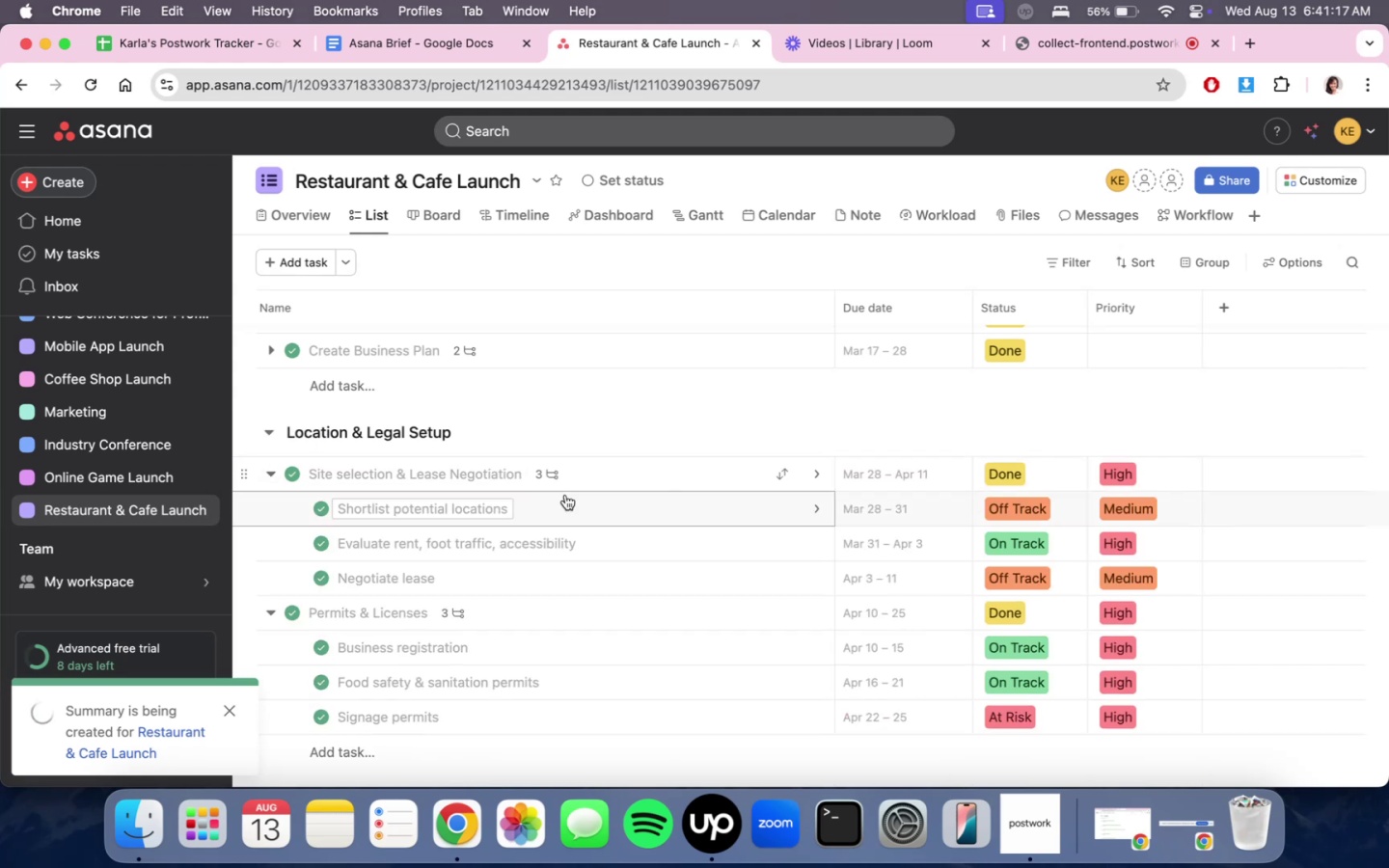 
scroll: coordinate [594, 517], scroll_direction: up, amount: 4.0
 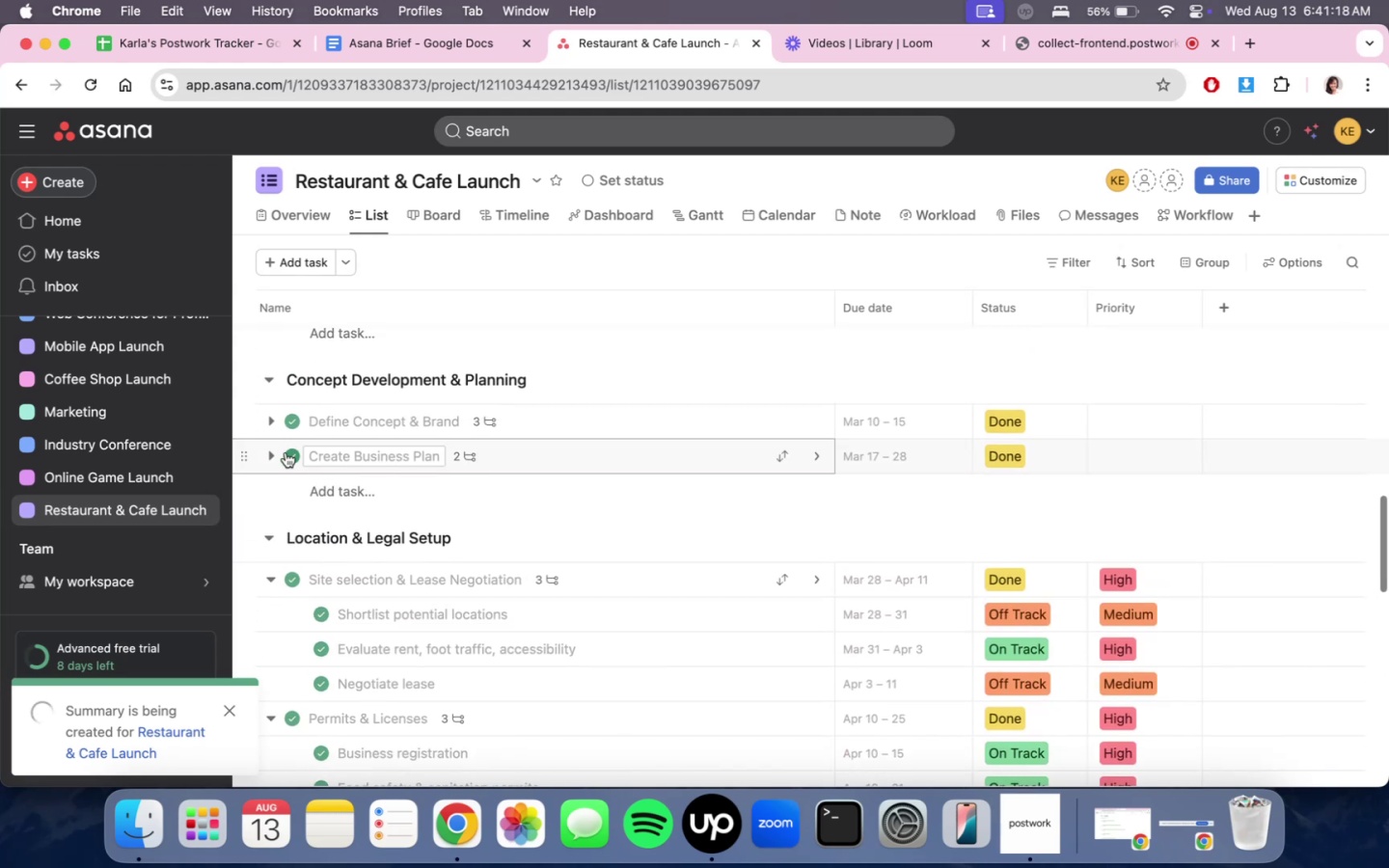 
left_click([276, 452])
 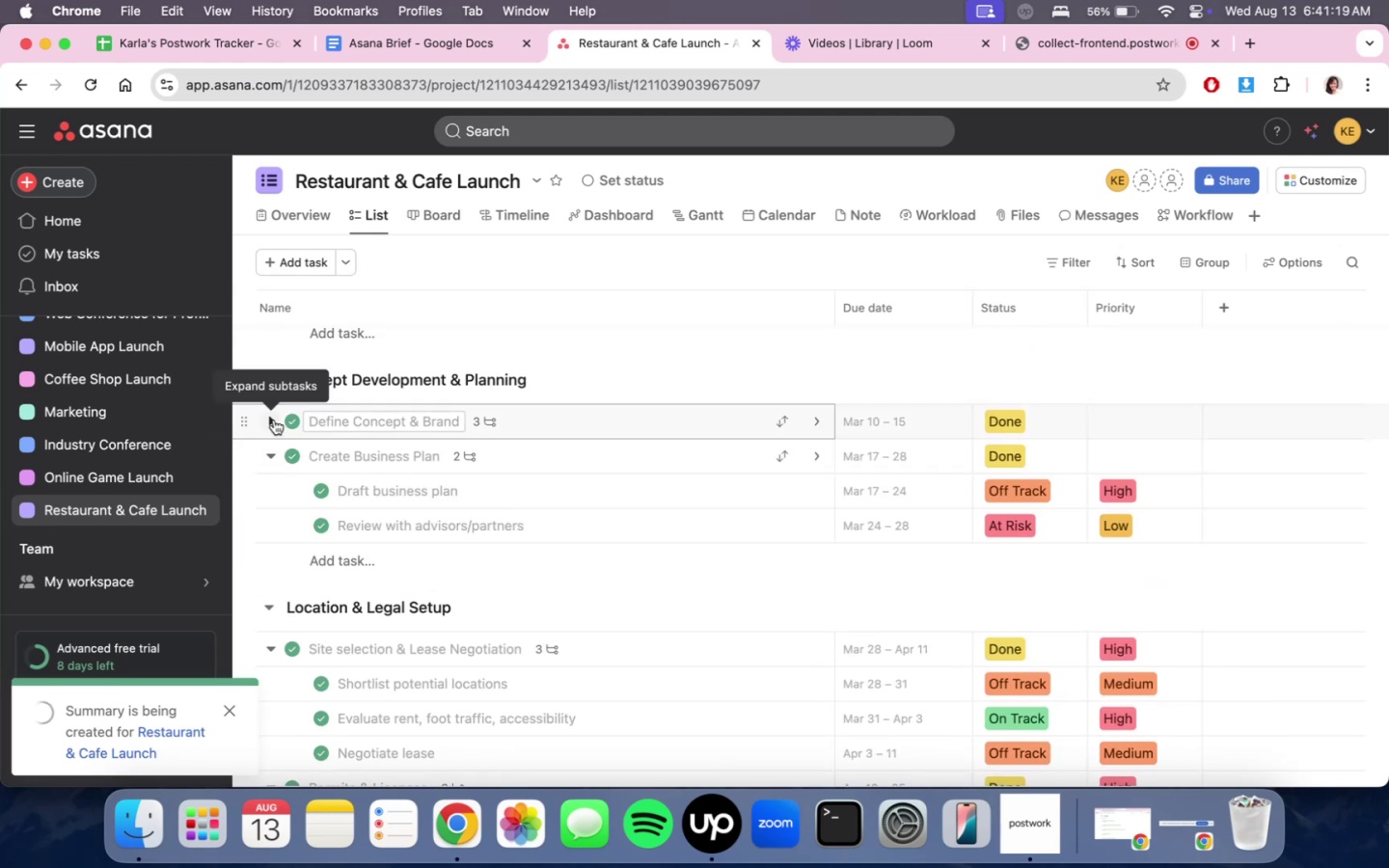 
left_click([274, 420])
 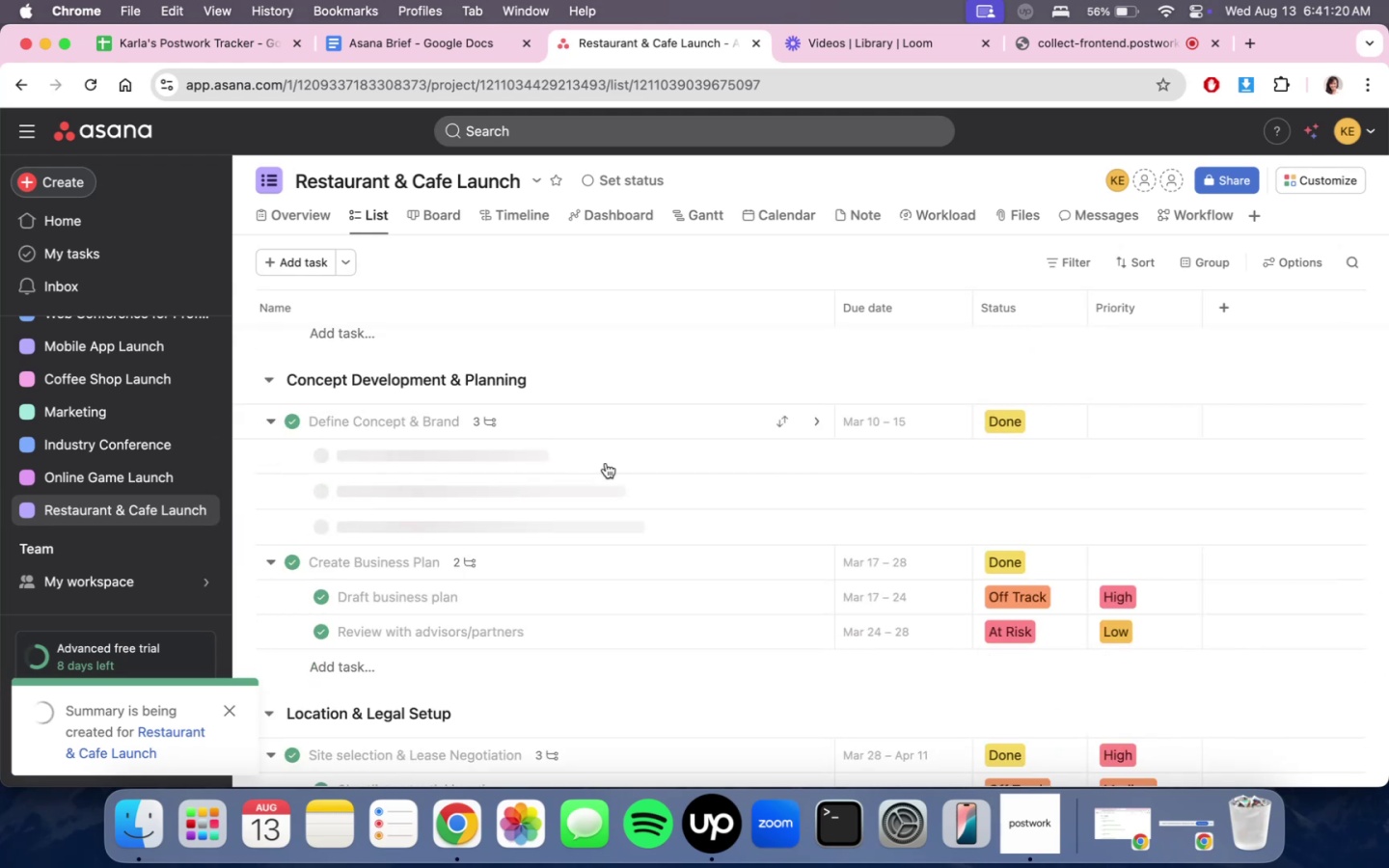 
scroll: coordinate [642, 498], scroll_direction: up, amount: 7.0
 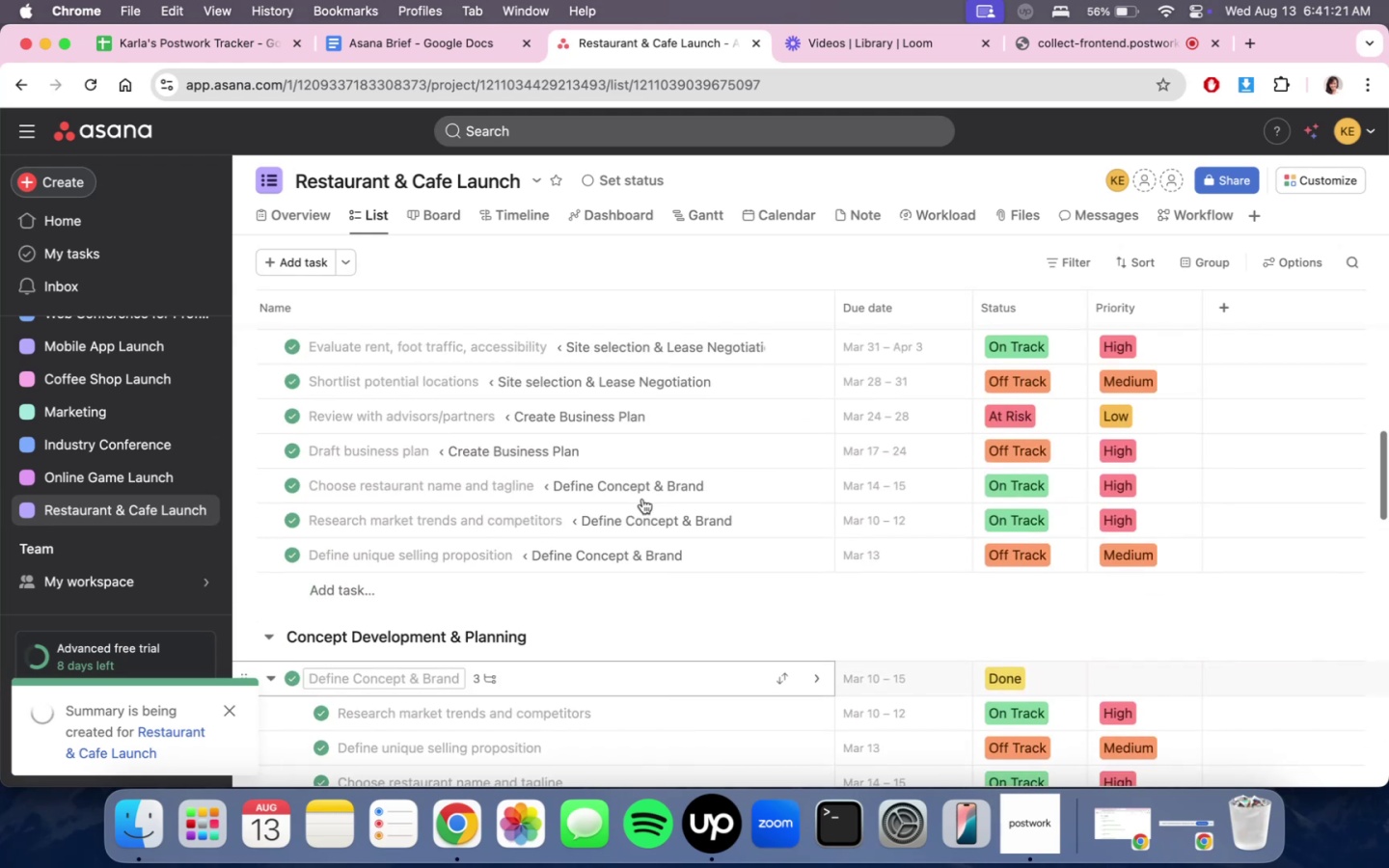 
scroll: coordinate [709, 506], scroll_direction: down, amount: 24.0
 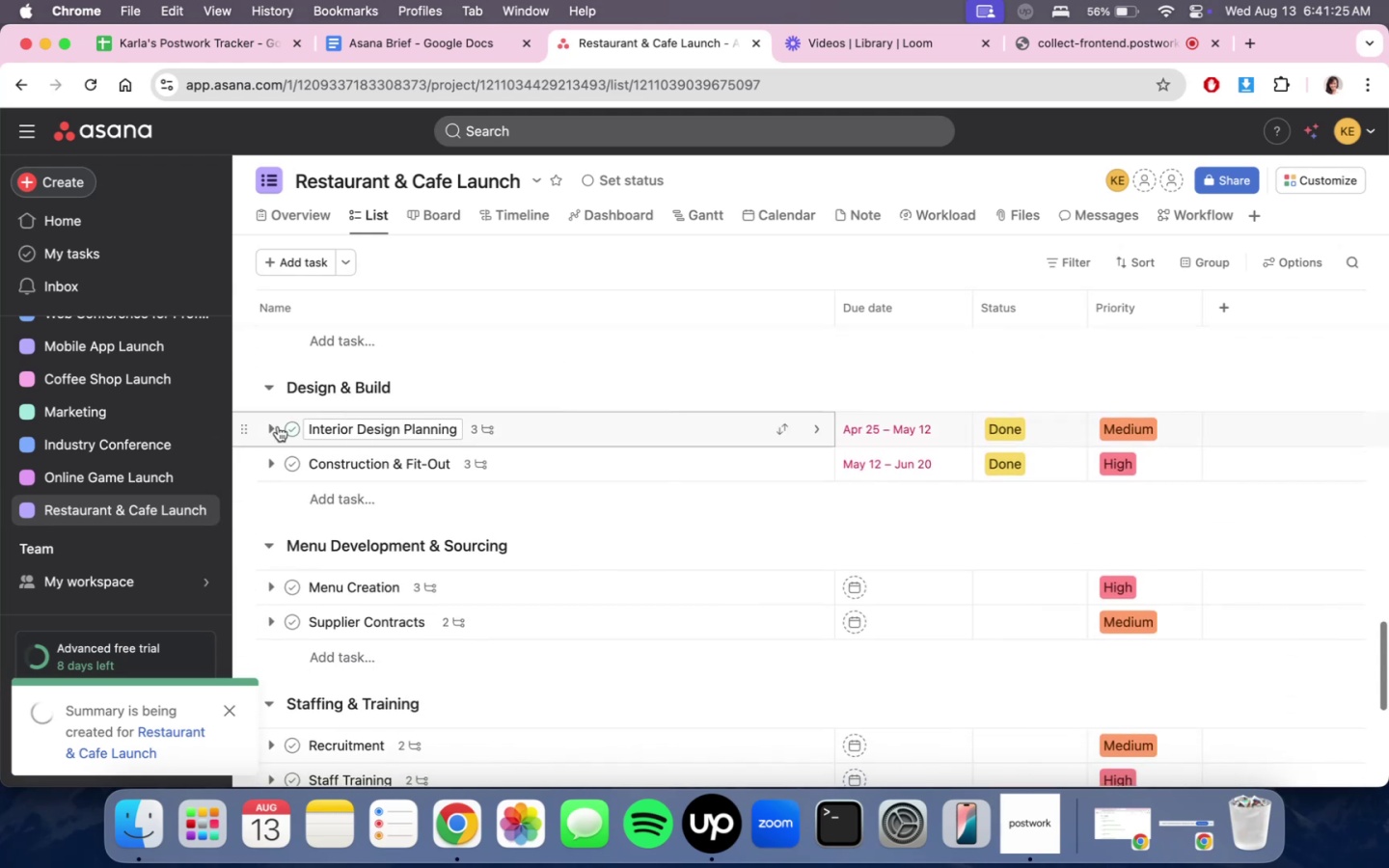 
left_click([273, 426])
 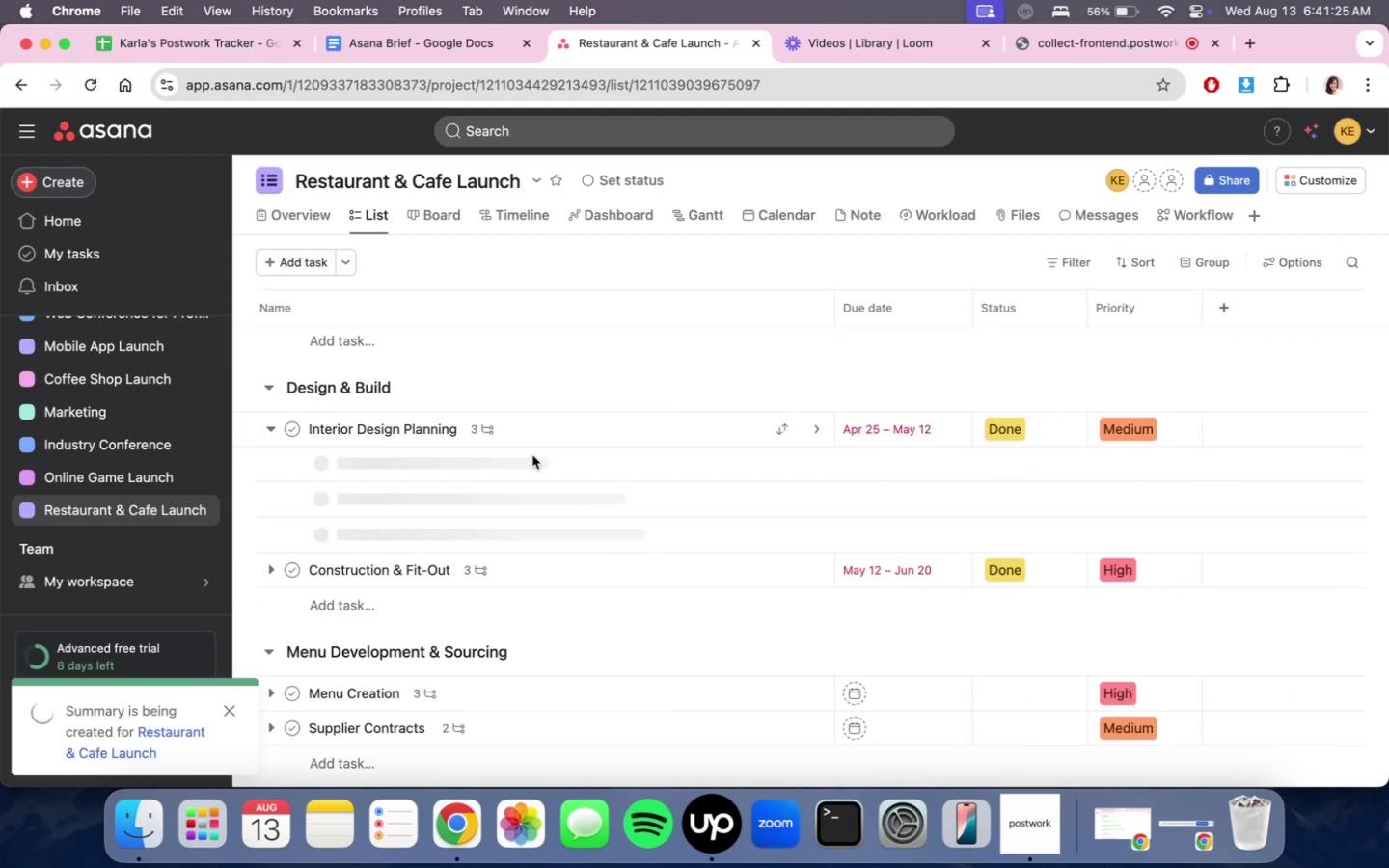 
scroll: coordinate [579, 463], scroll_direction: down, amount: 3.0
 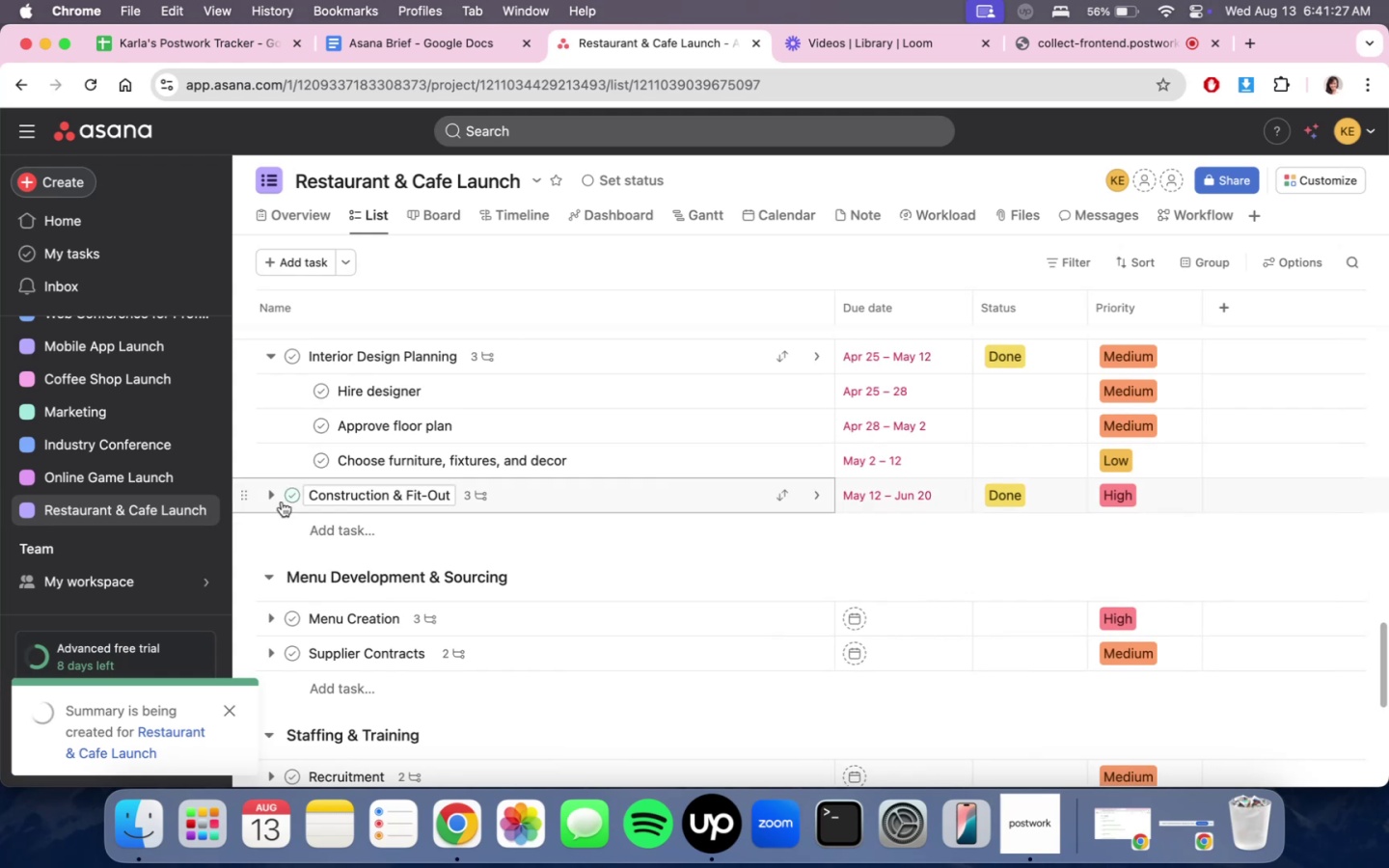 
left_click([275, 499])
 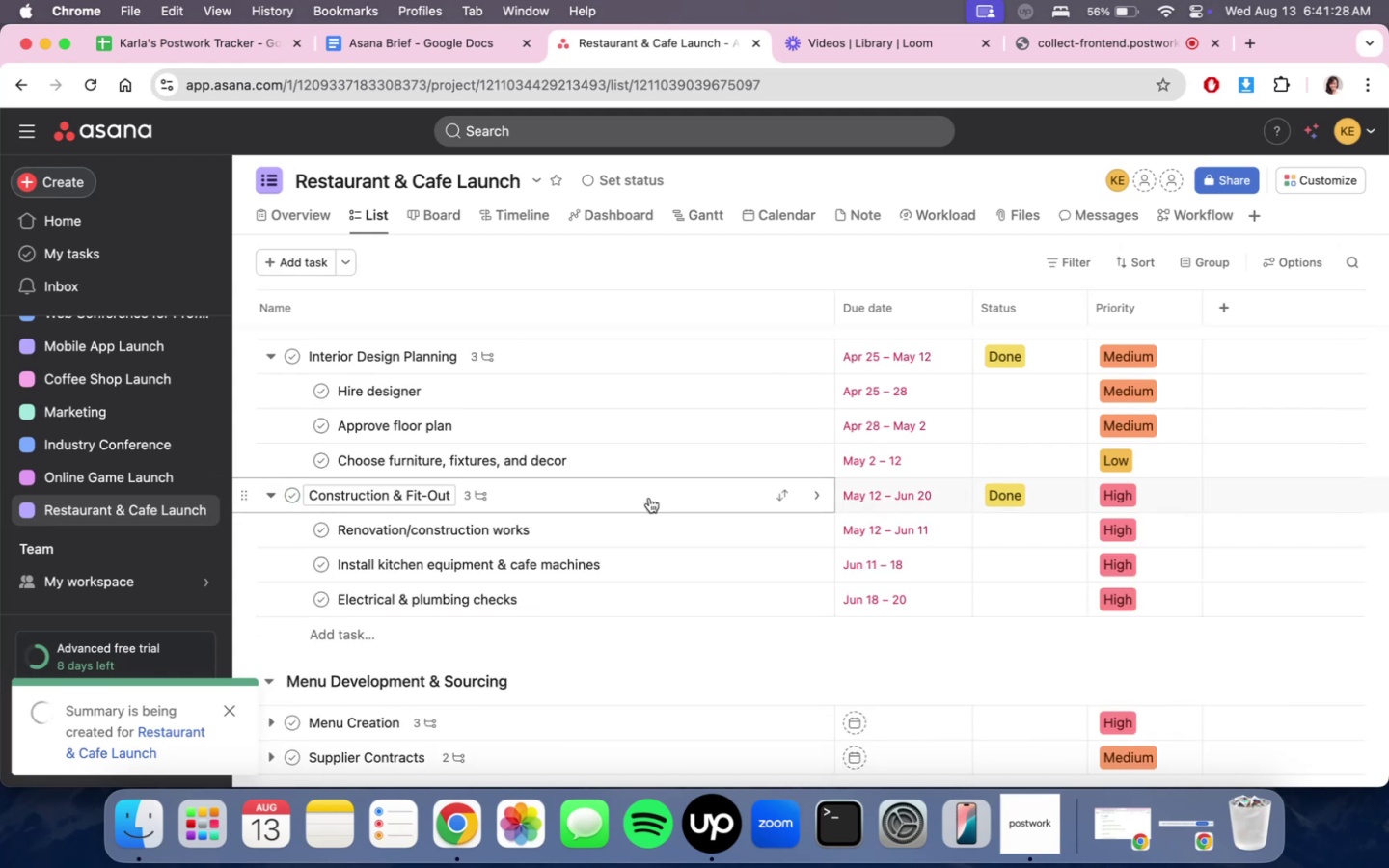 
scroll: coordinate [655, 505], scroll_direction: up, amount: 4.0
 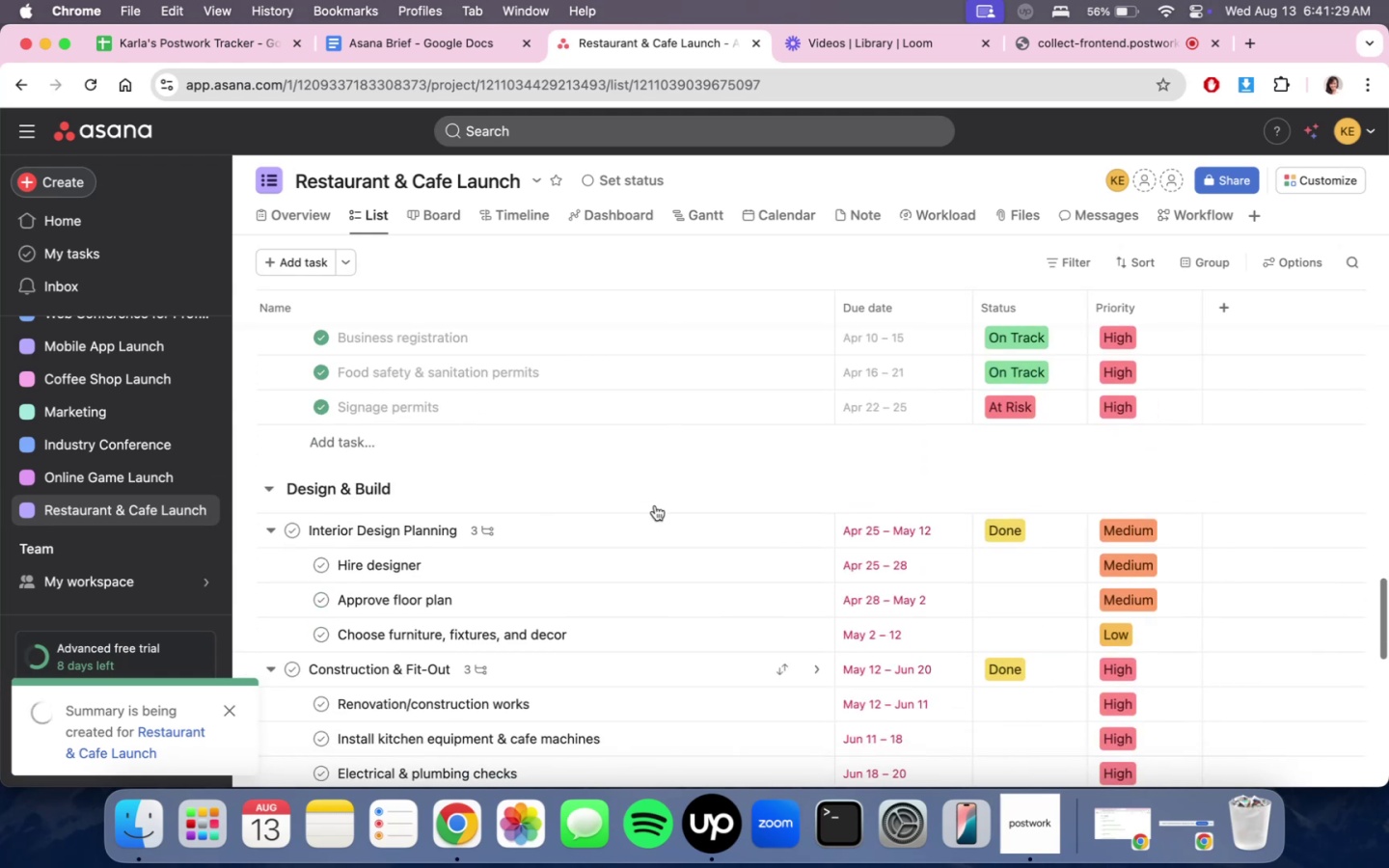 
scroll: coordinate [655, 505], scroll_direction: down, amount: 5.0
 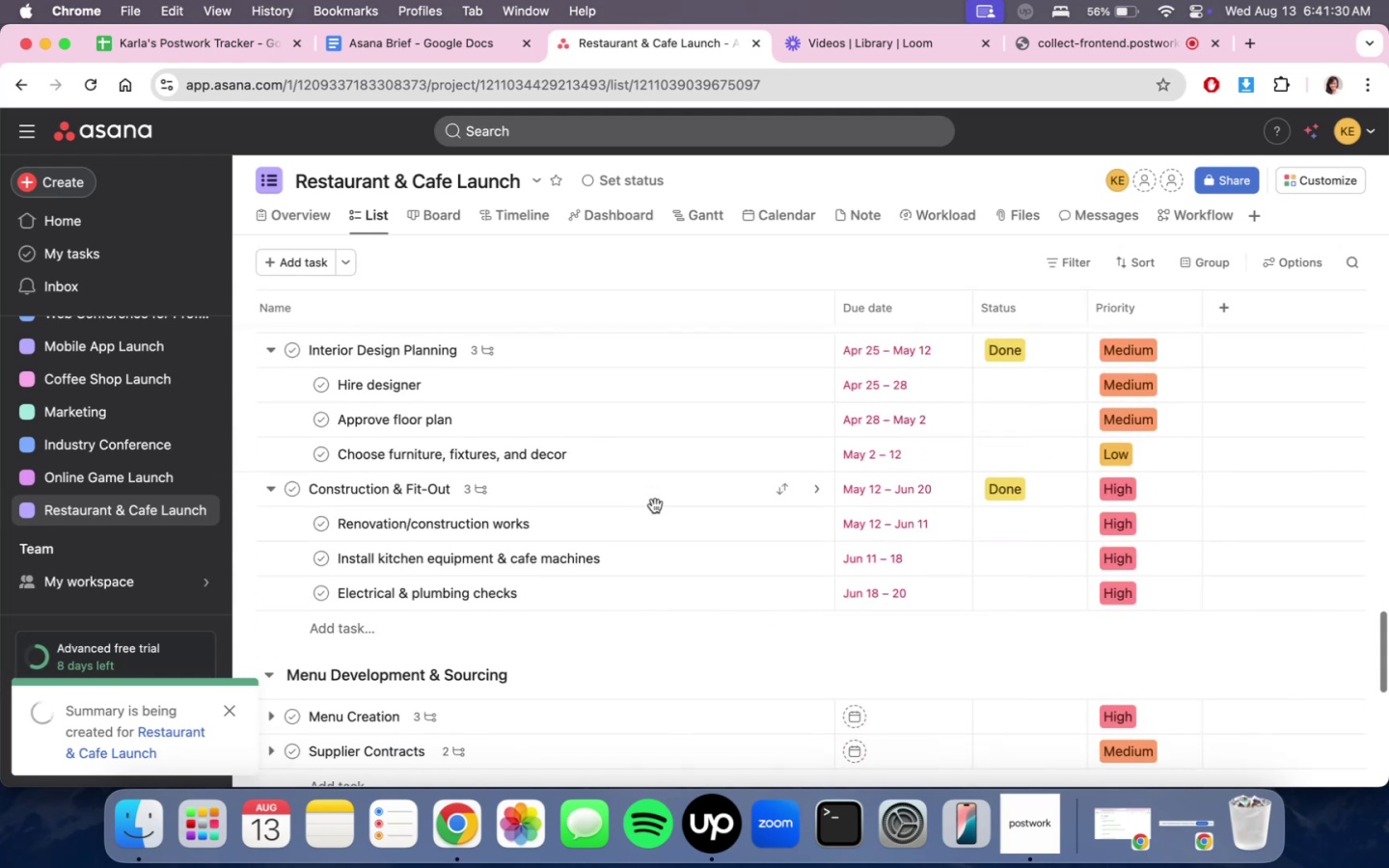 
scroll: coordinate [656, 506], scroll_direction: up, amount: 32.0
 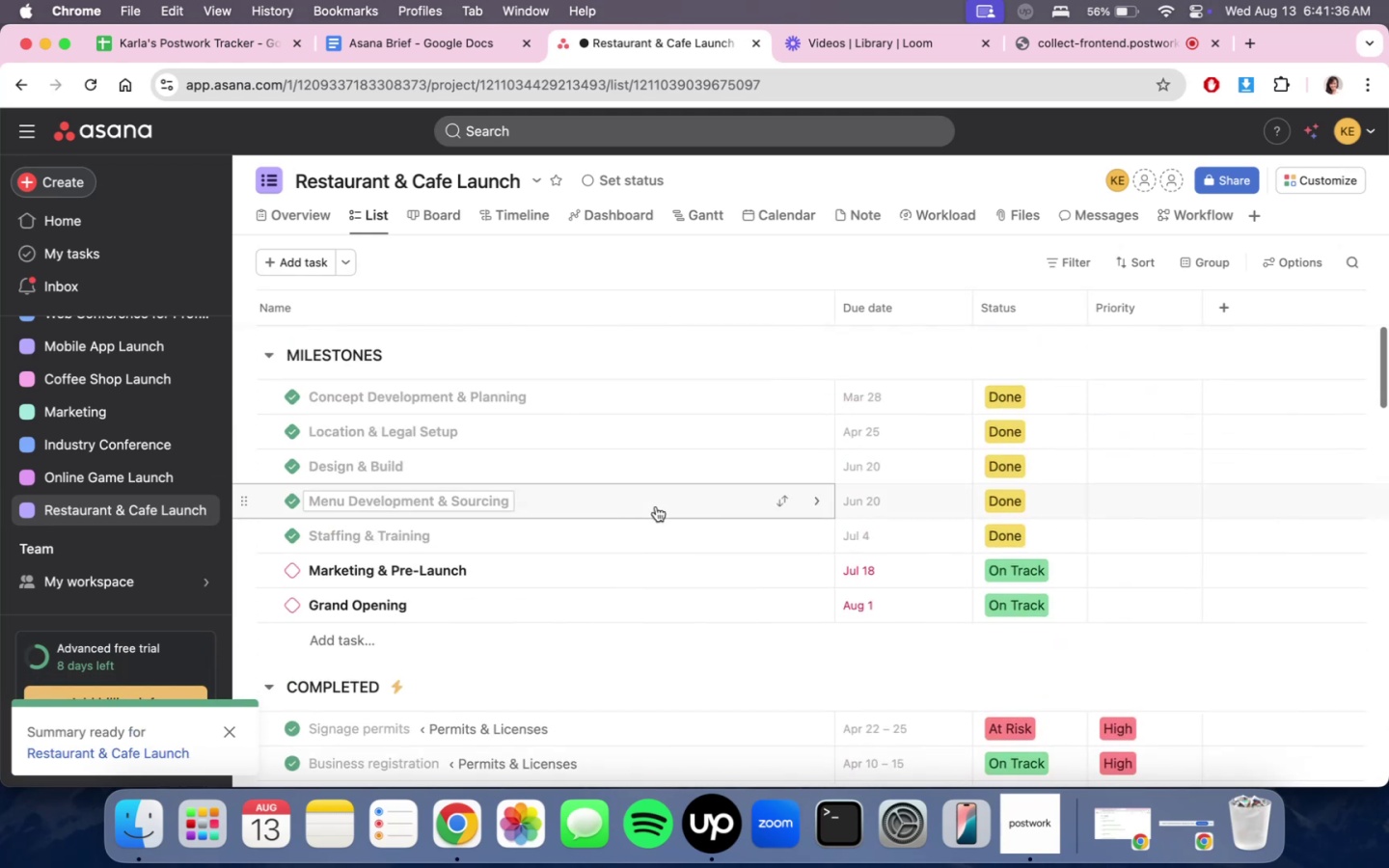 
scroll: coordinate [656, 506], scroll_direction: down, amount: 15.0
 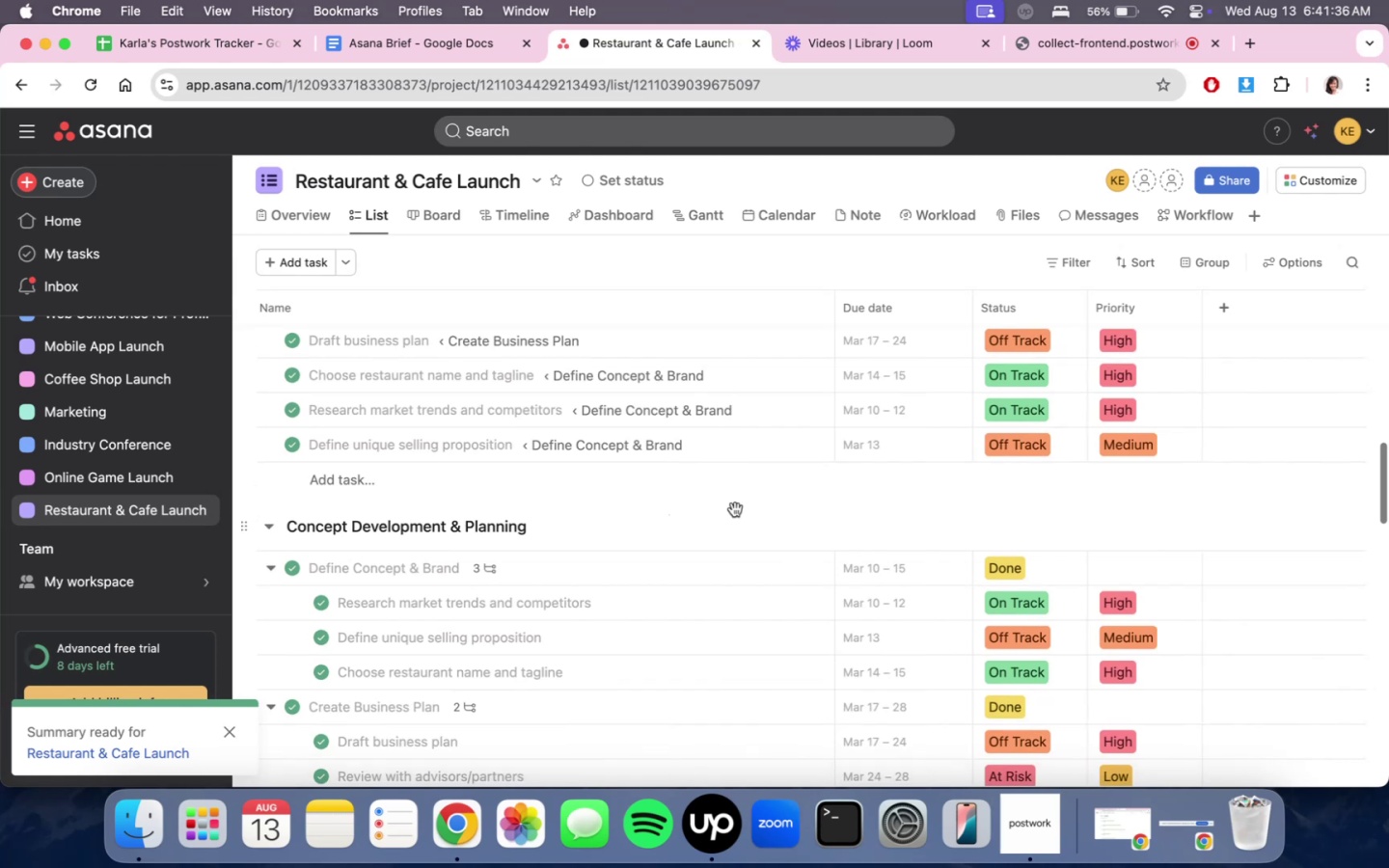 
scroll: coordinate [748, 516], scroll_direction: up, amount: 16.0
 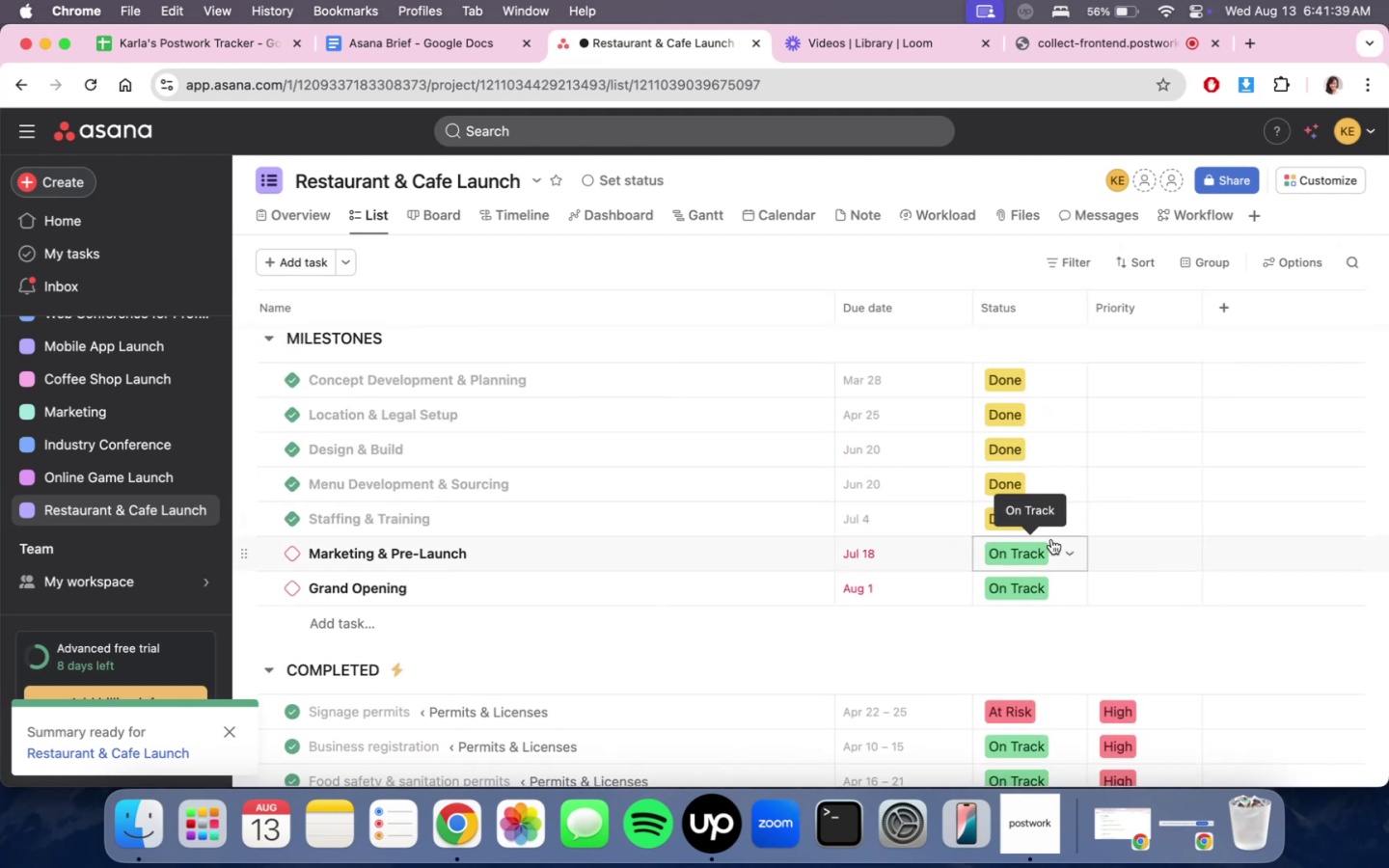 
scroll: coordinate [964, 445], scroll_direction: down, amount: 4.0
 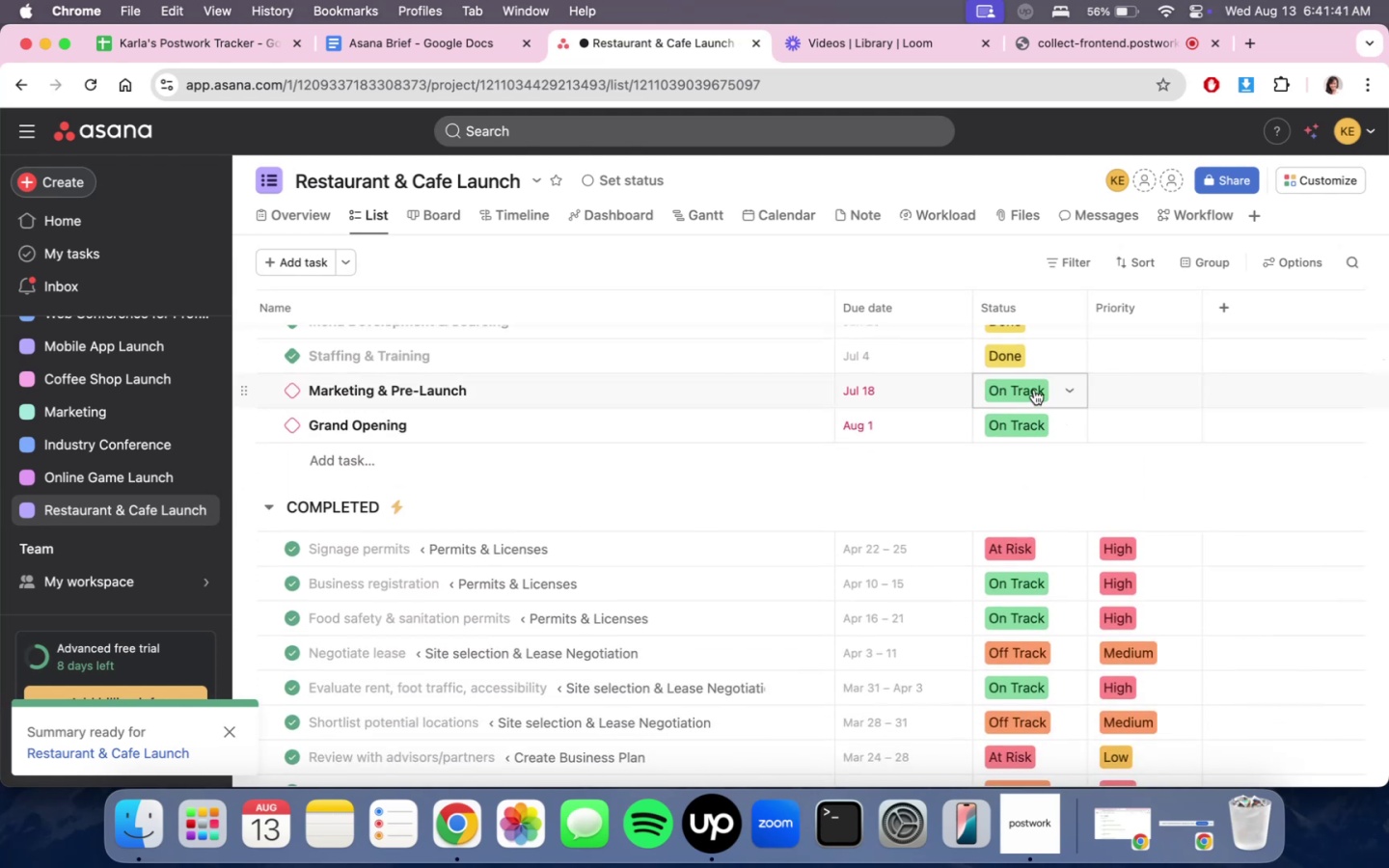 
left_click([1035, 387])
 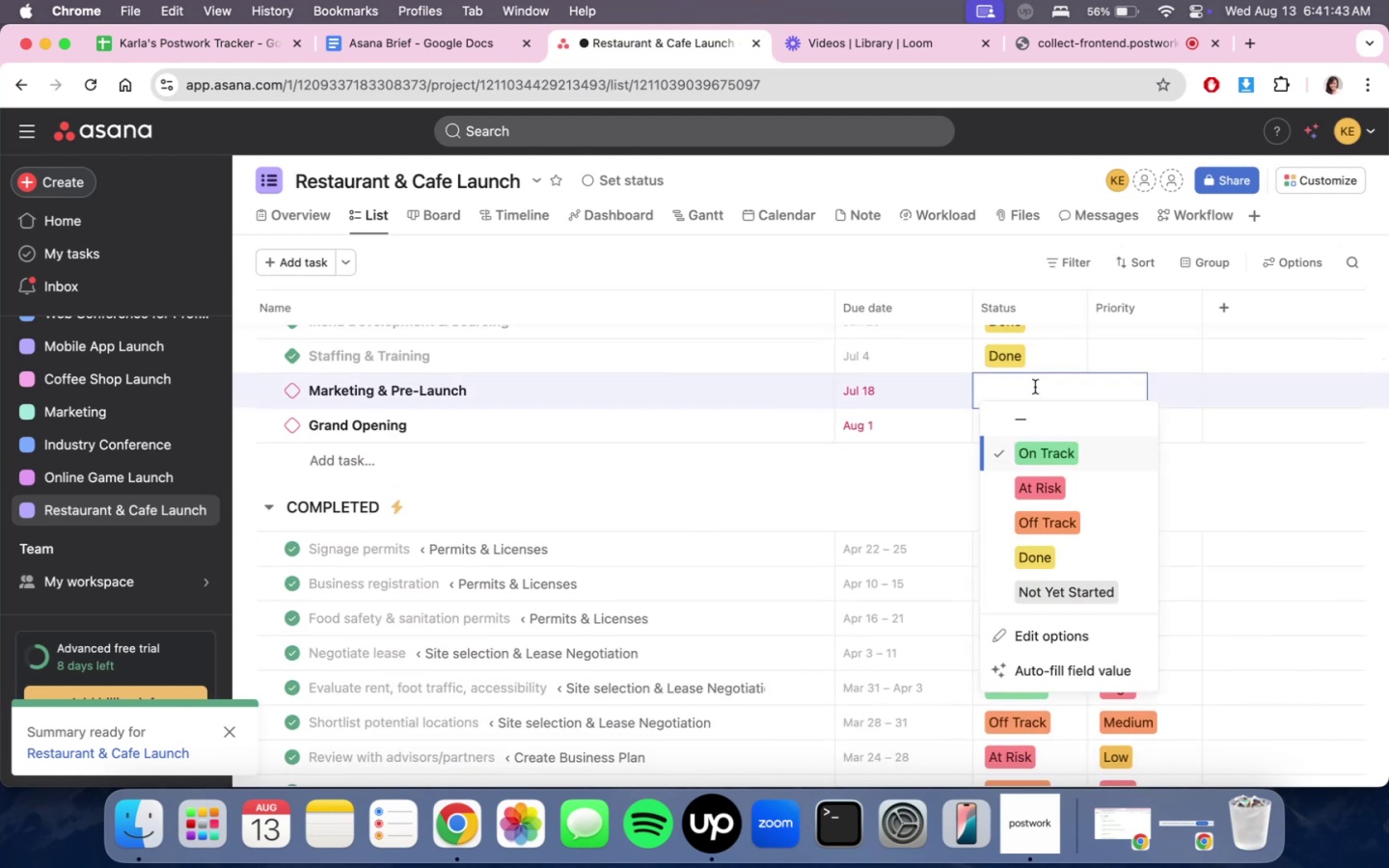 
left_click([828, 472])
 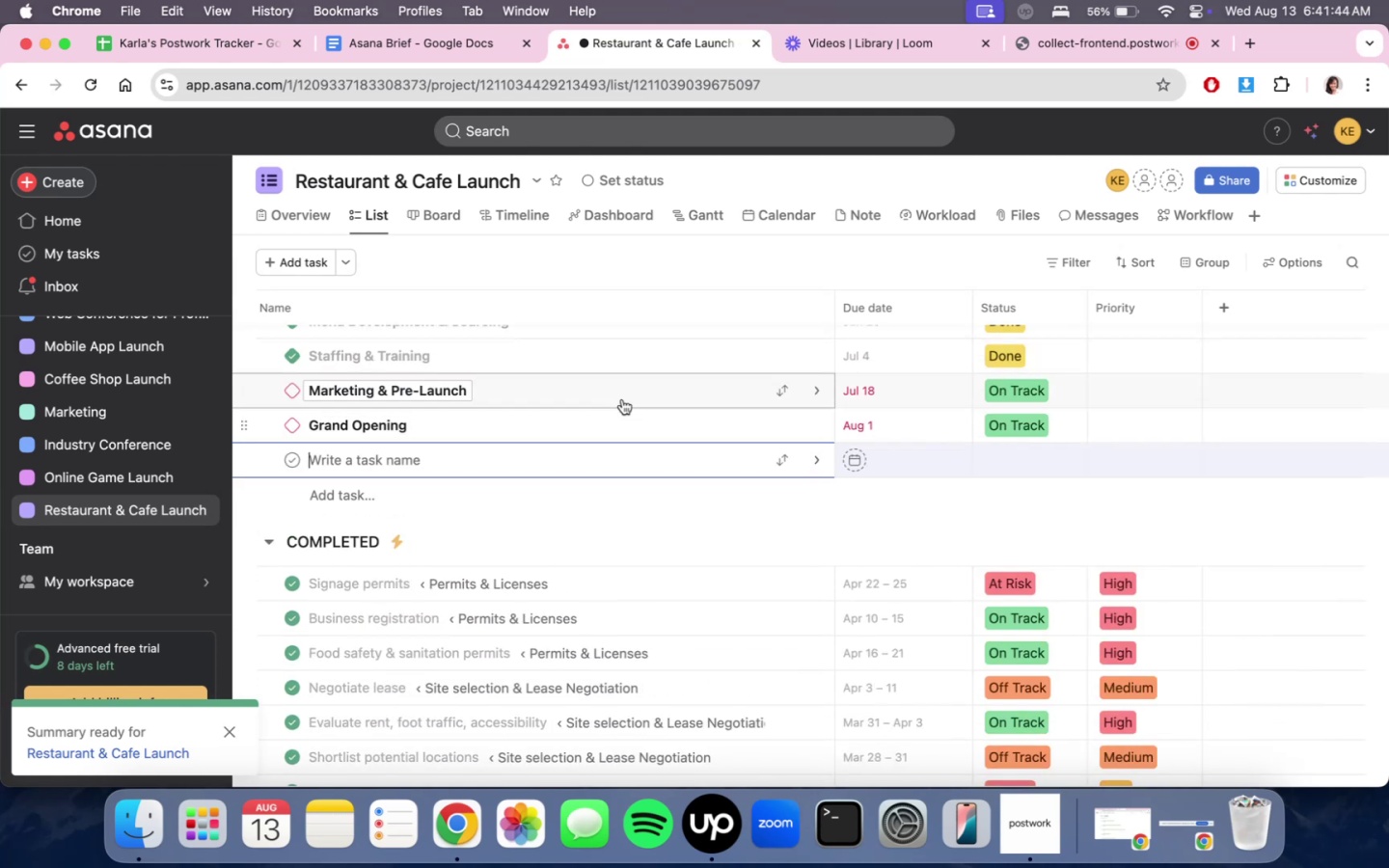 
scroll: coordinate [1126, 546], scroll_direction: down, amount: 20.0
 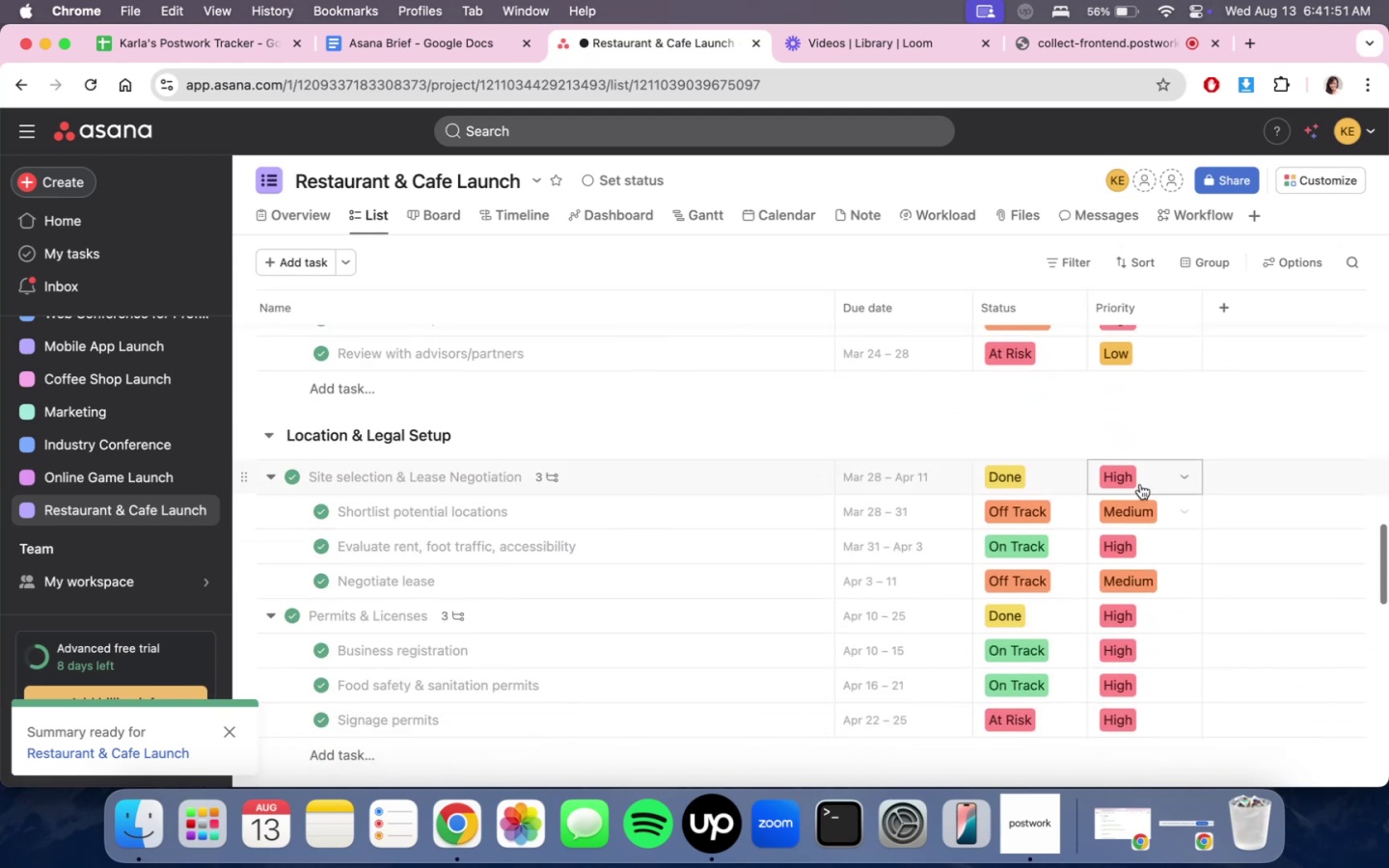 
scroll: coordinate [1109, 527], scroll_direction: none, amount: 0.0
 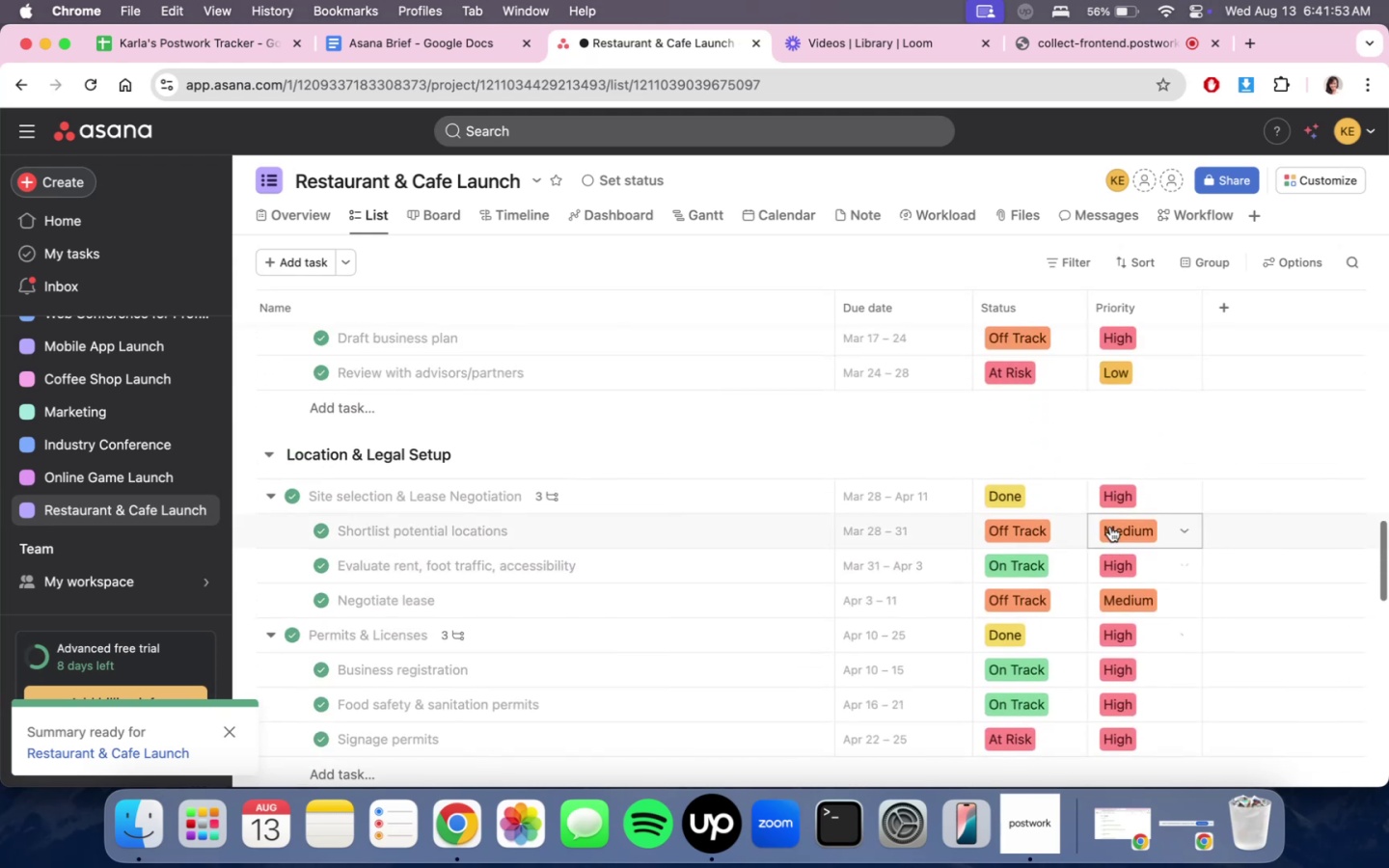 
scroll: coordinate [1095, 568], scroll_direction: down, amount: 18.0
 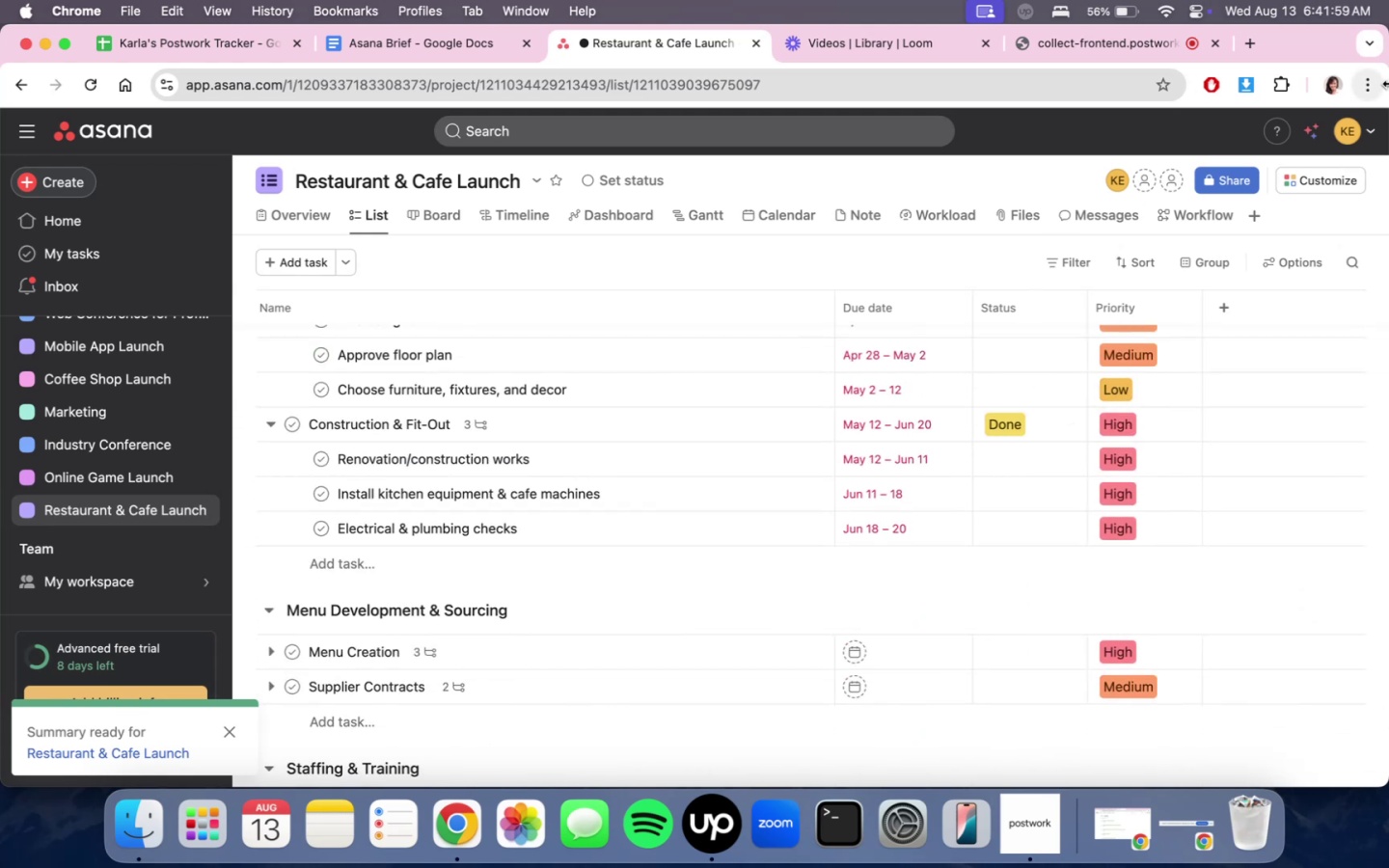 
scroll: coordinate [1033, 594], scroll_direction: up, amount: 4.0
 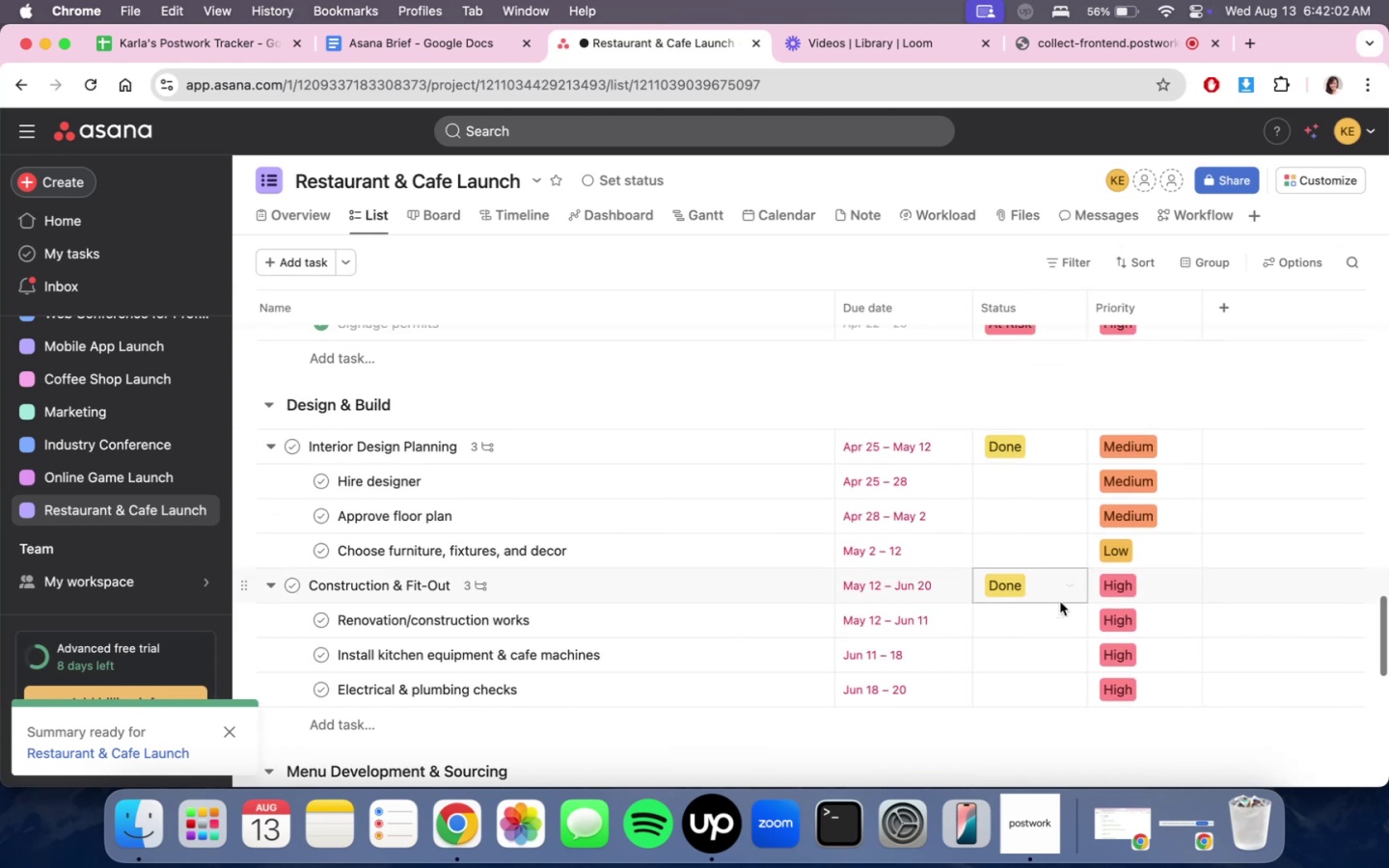 
scroll: coordinate [966, 657], scroll_direction: down, amount: 8.0
 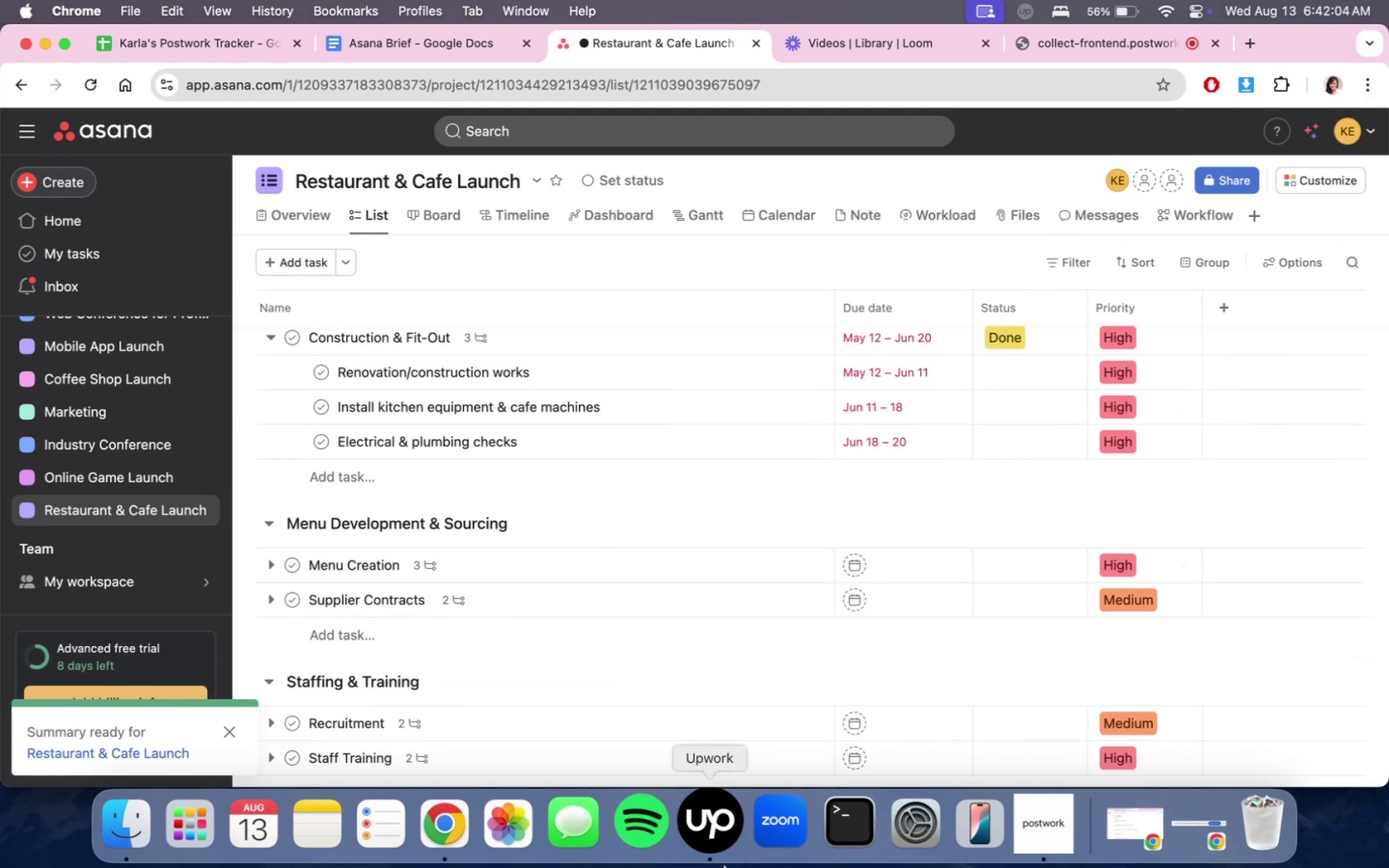 
left_click([711, 839])
 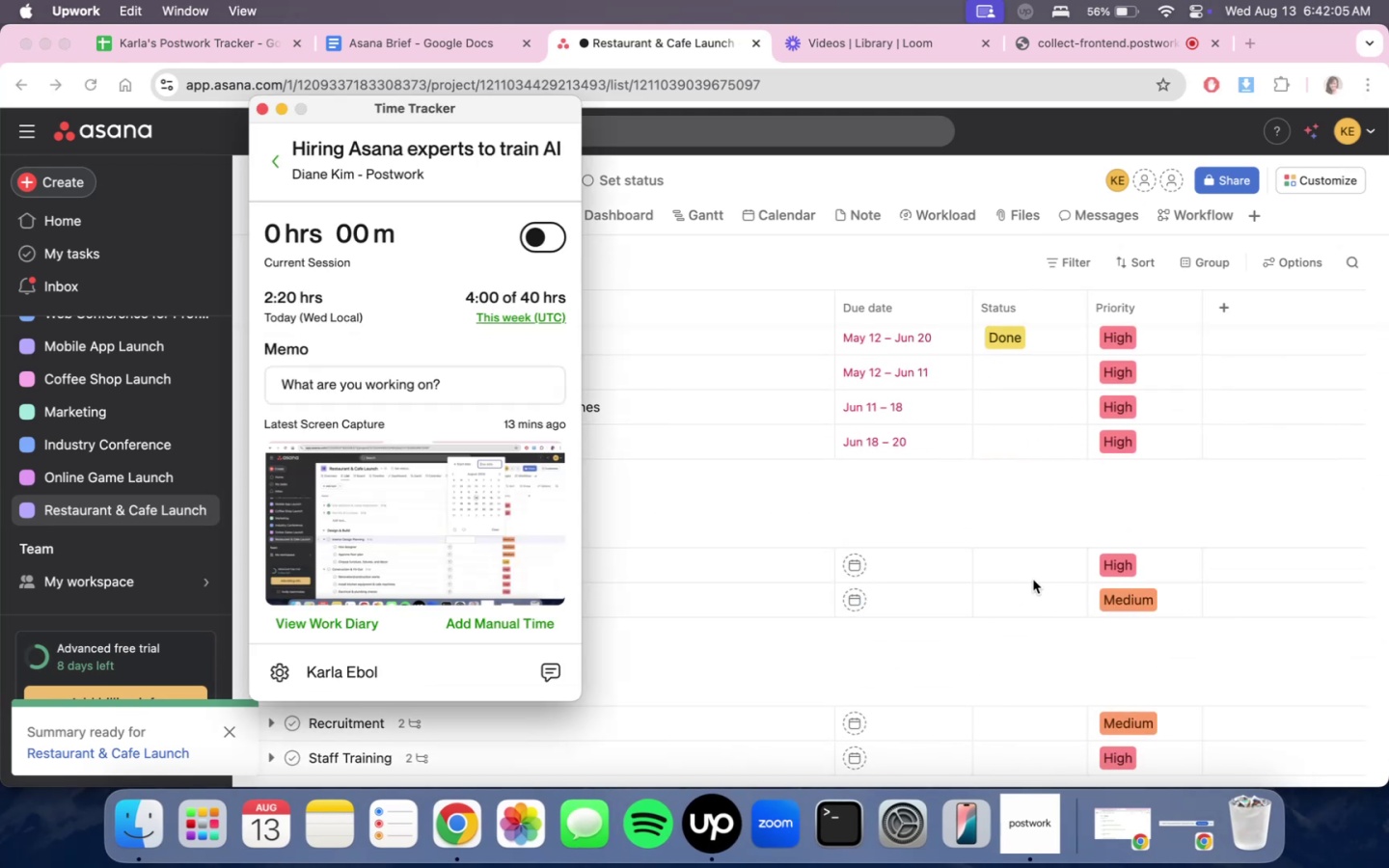 
double_click([1010, 587])
 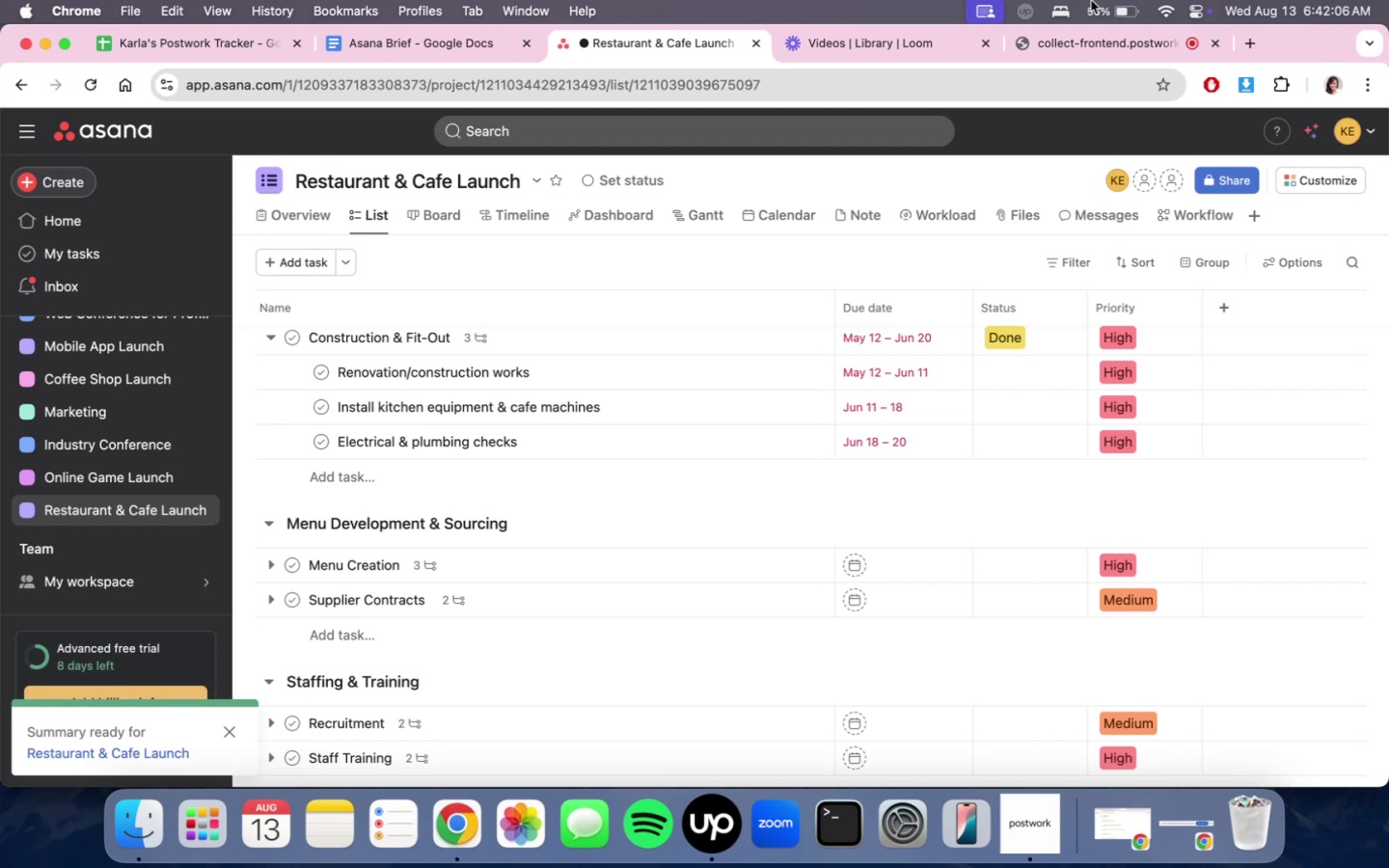 
left_click([1087, 21])
 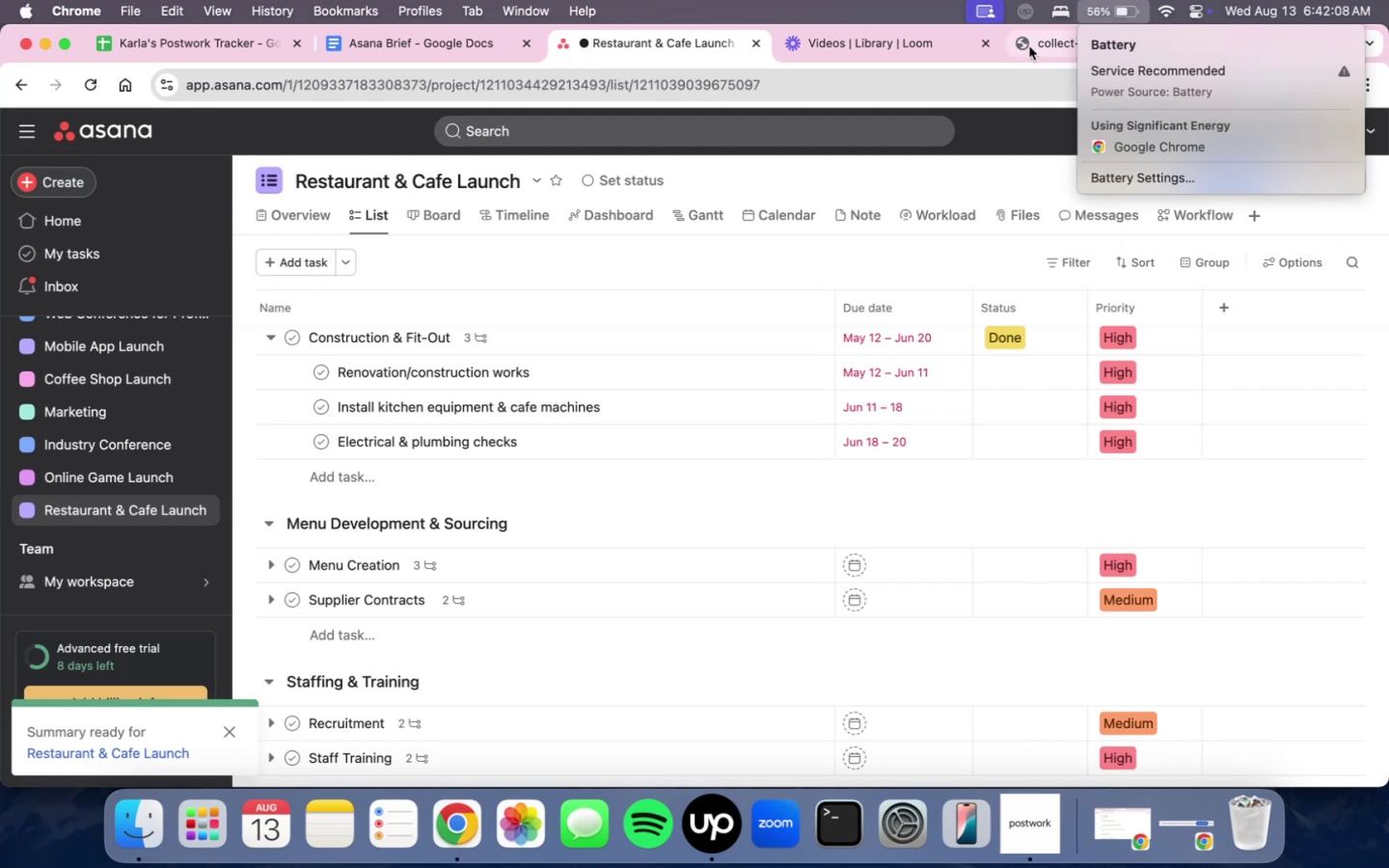 
left_click([1029, 46])
 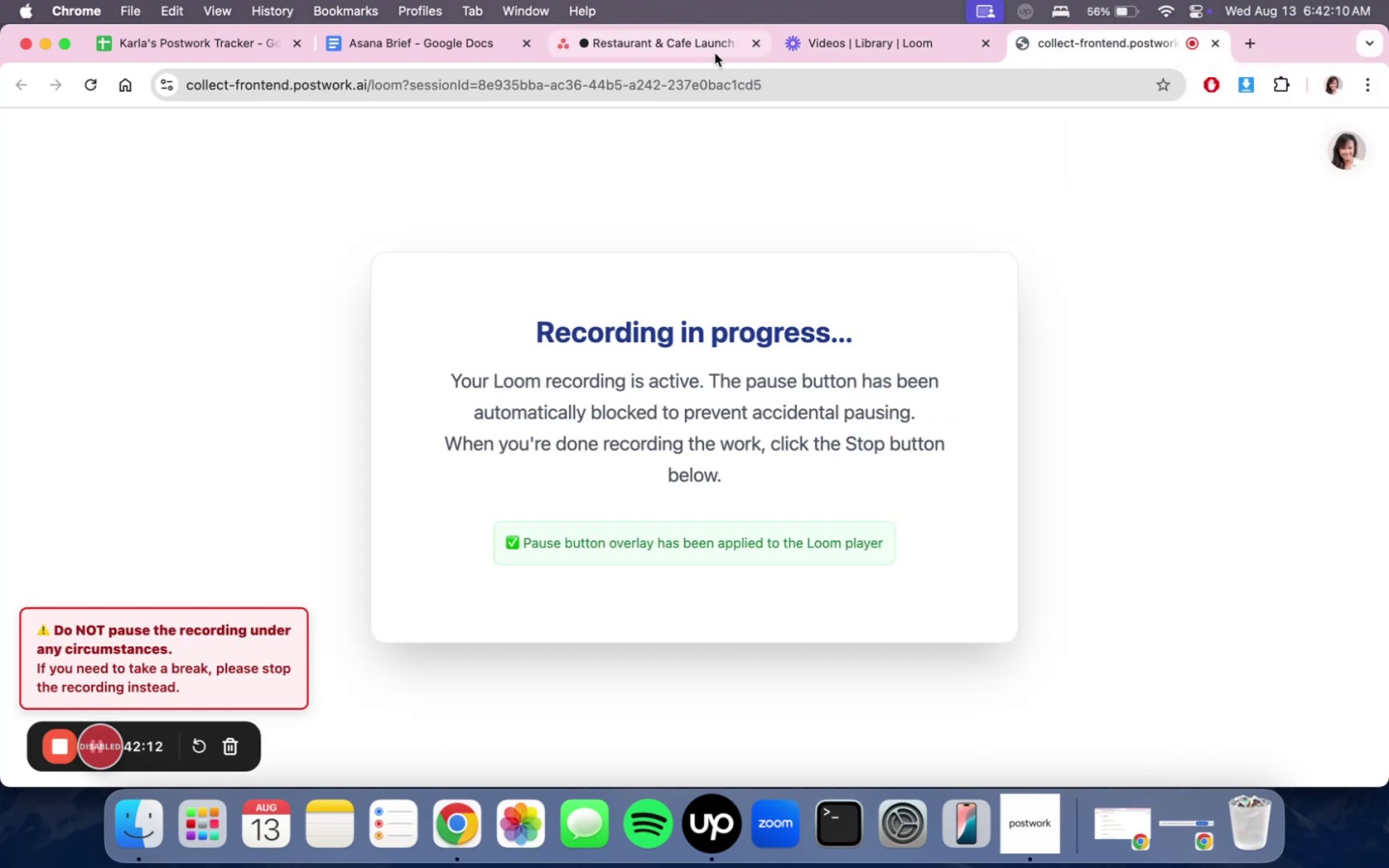 
left_click([675, 54])
 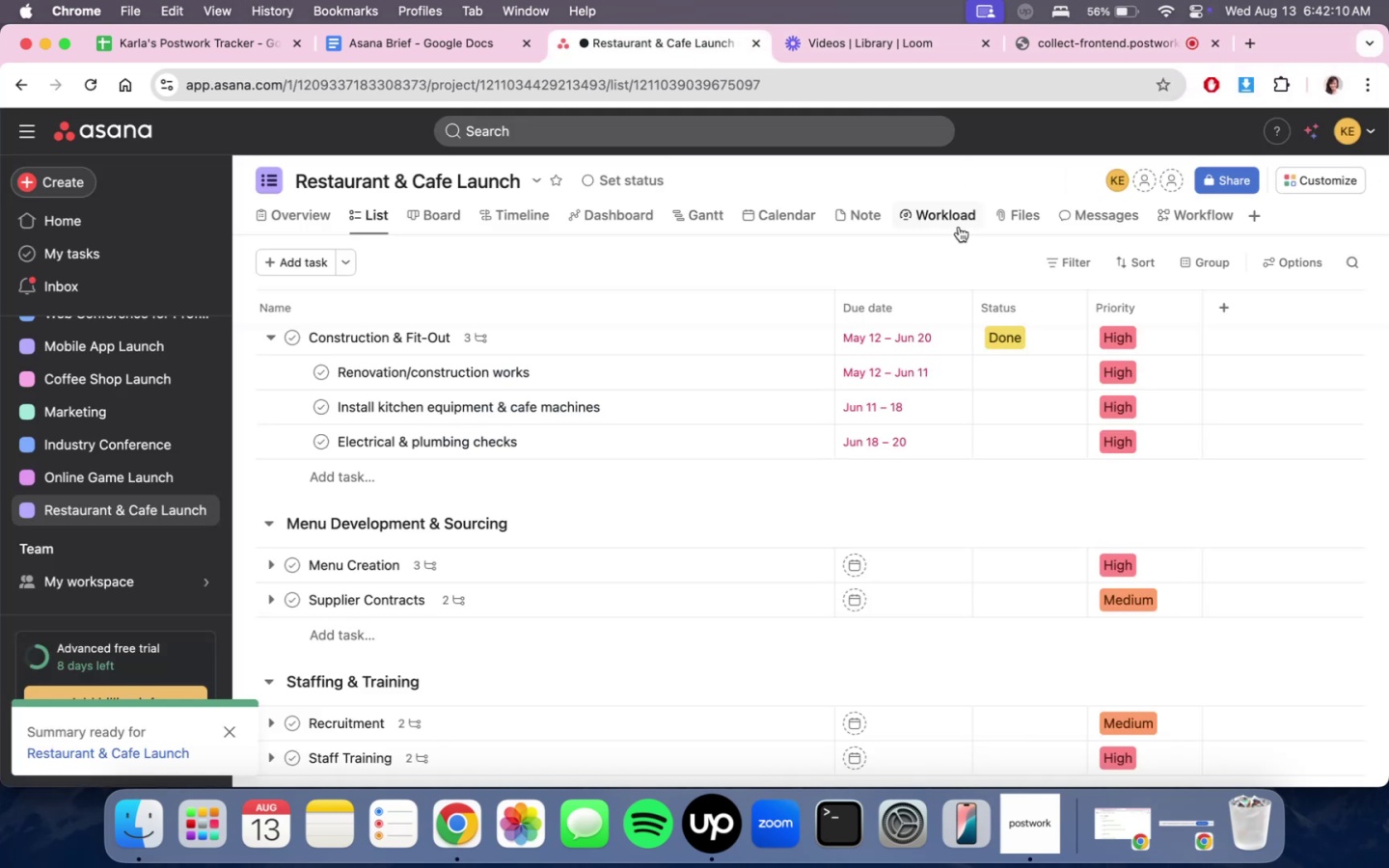 
scroll: coordinate [1017, 513], scroll_direction: down, amount: 3.0
 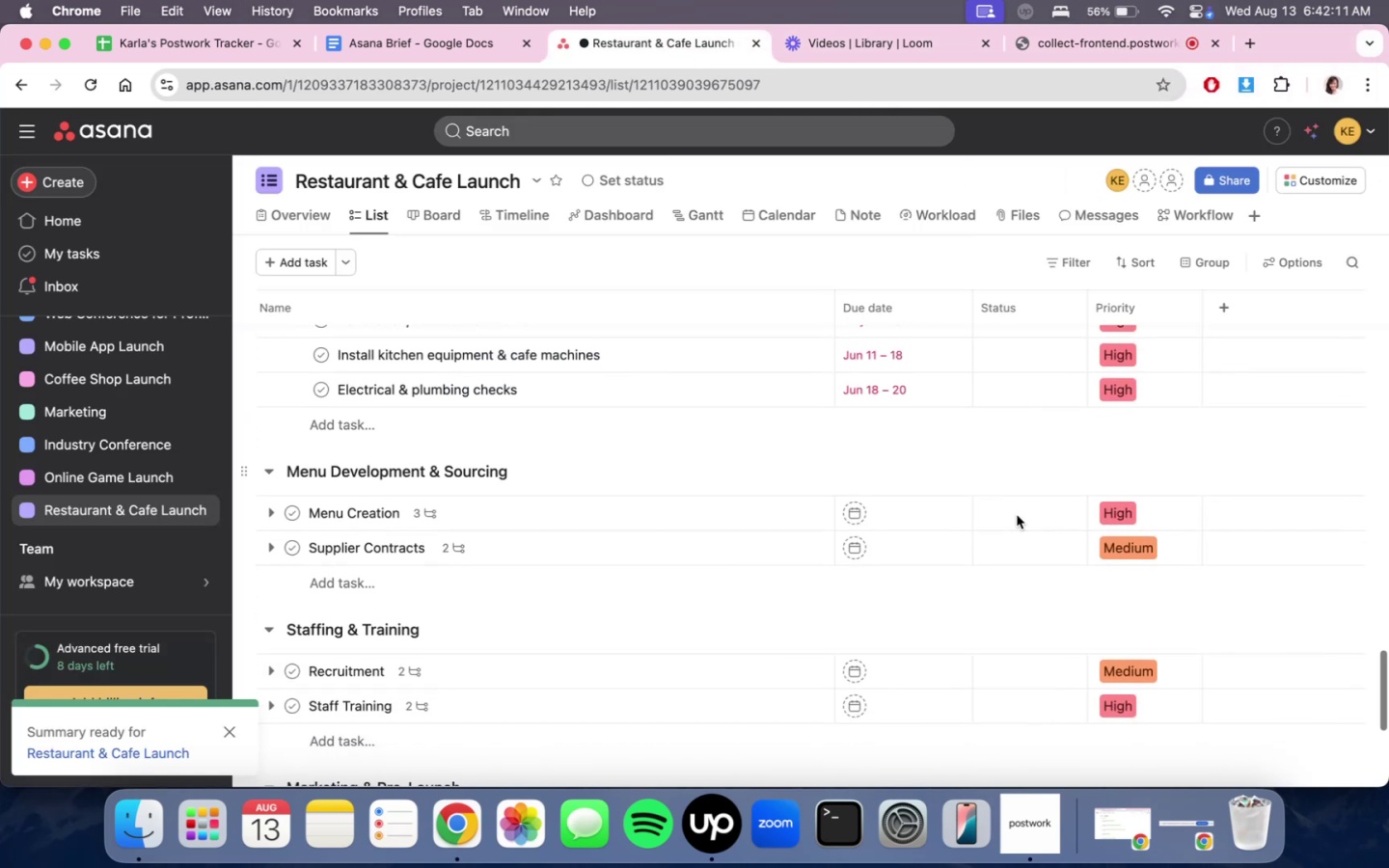 
scroll: coordinate [1017, 515], scroll_direction: up, amount: 3.0
 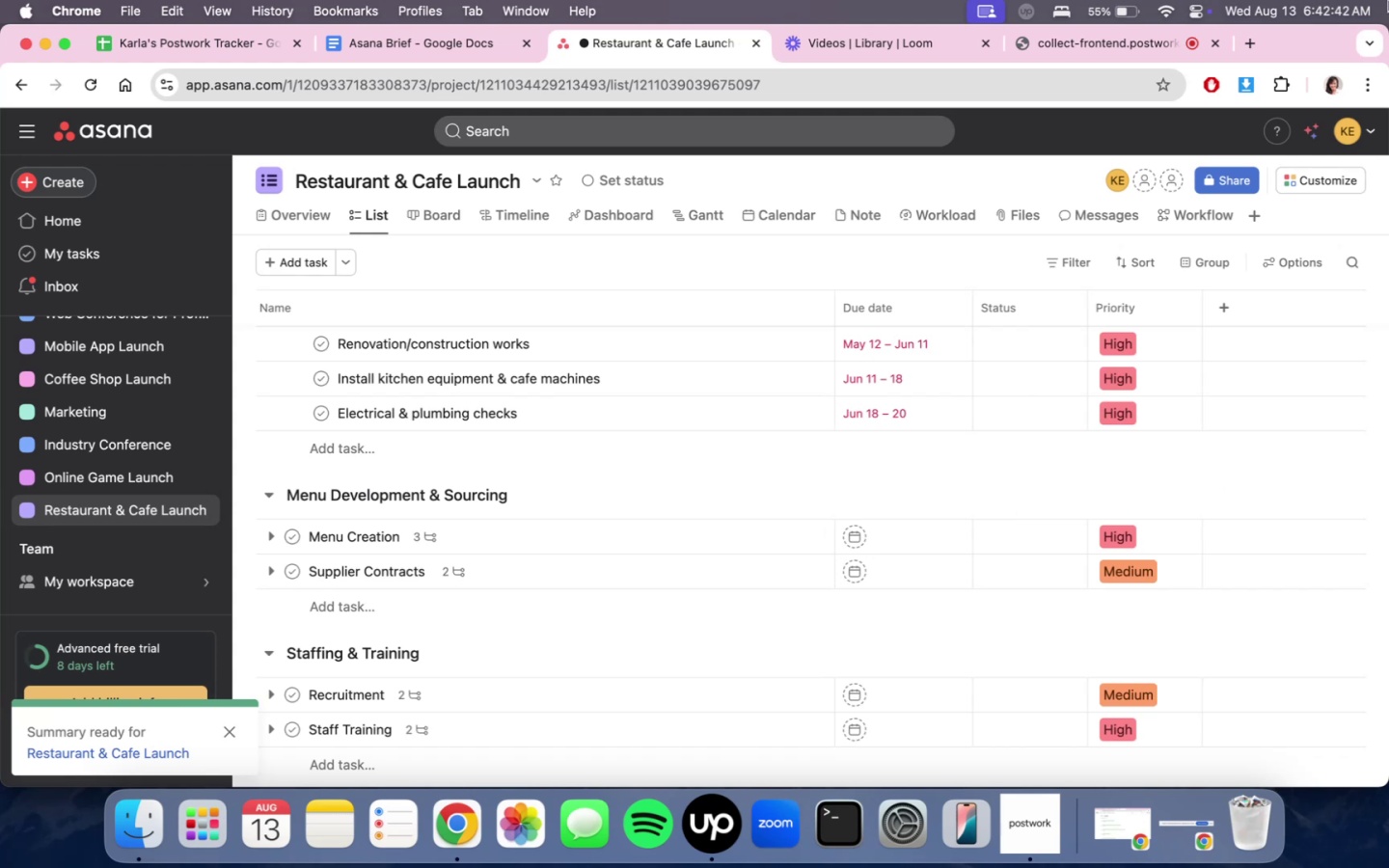 
wait(35.58)
 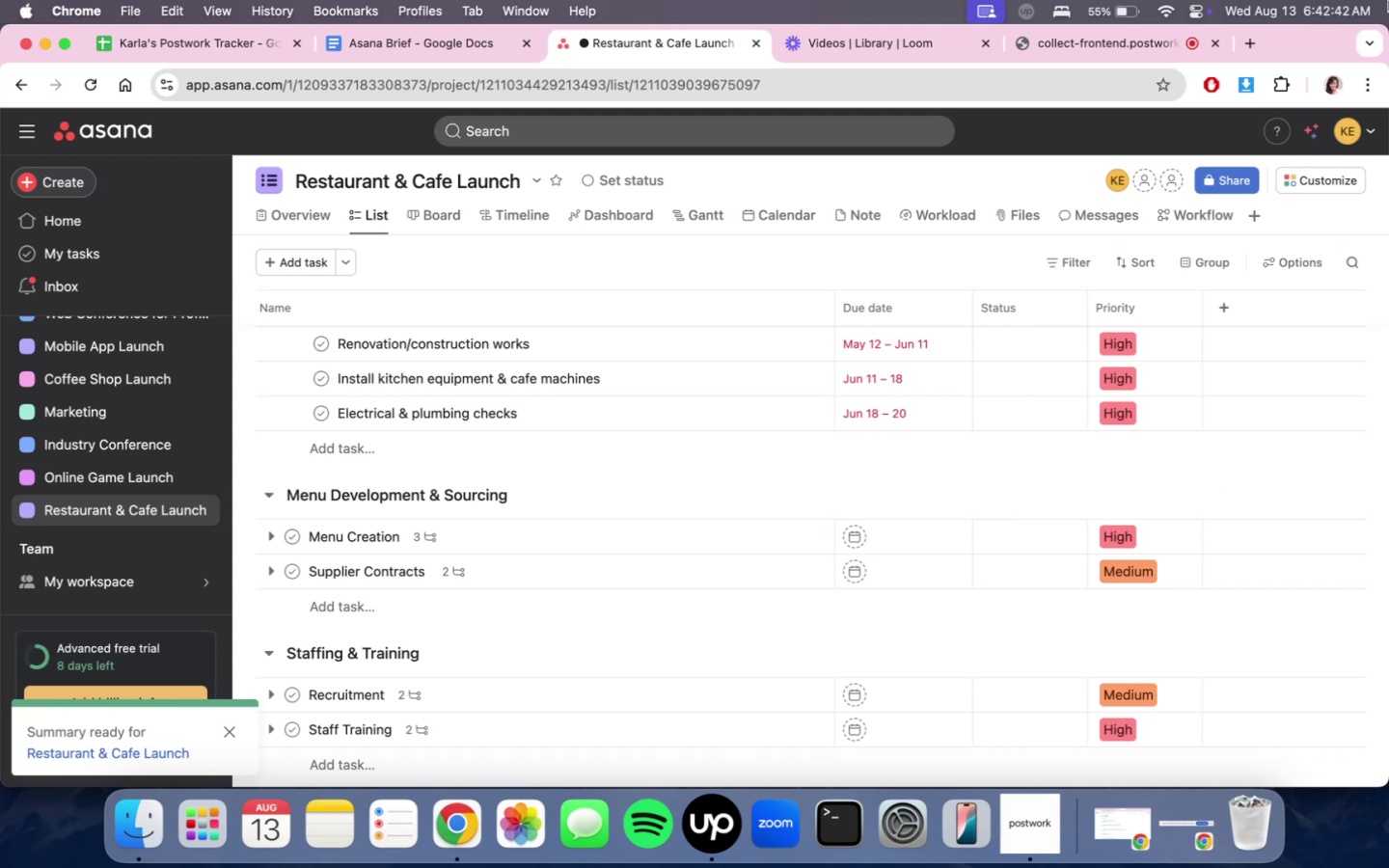 
left_click([172, 760])
 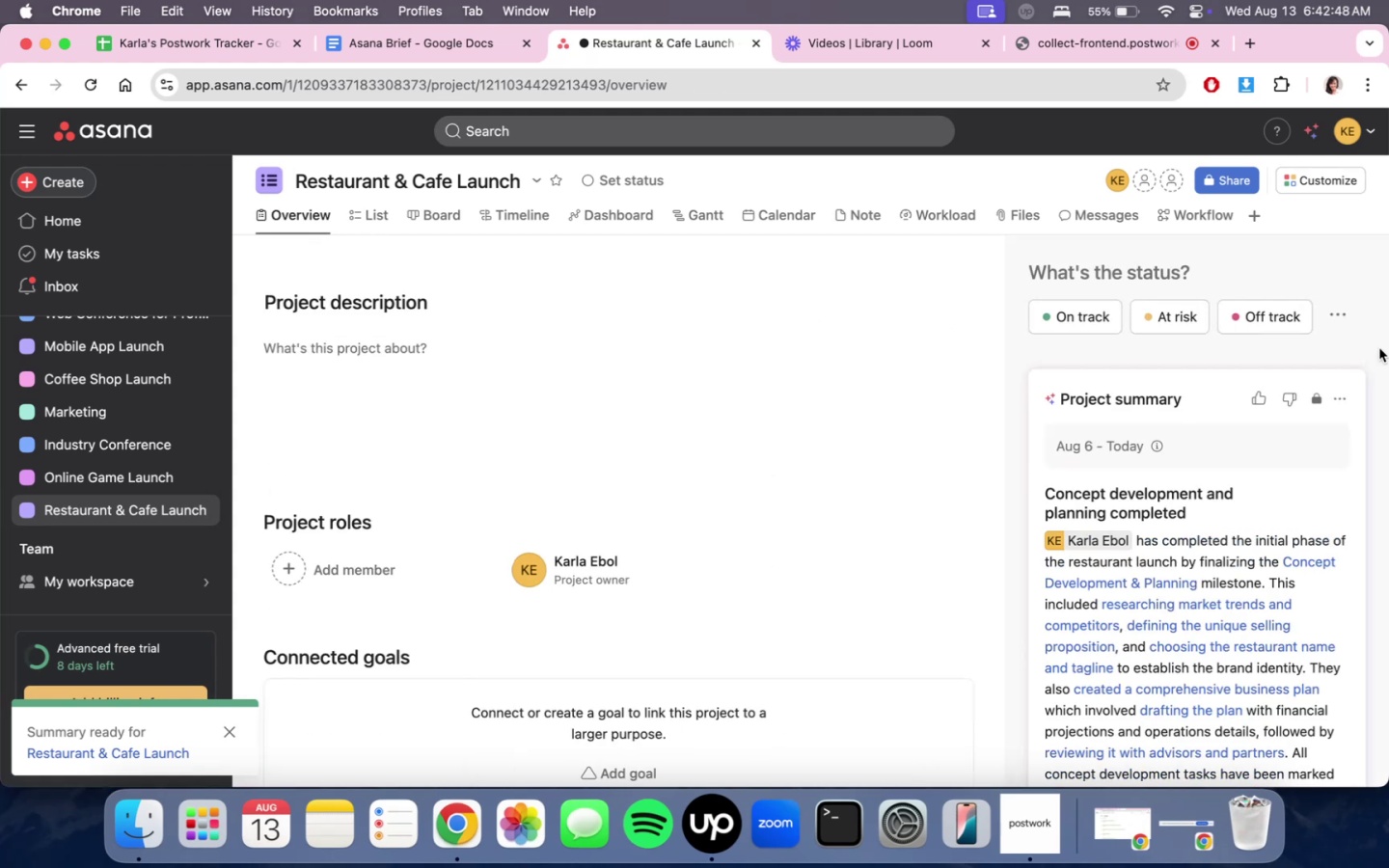 
scroll: coordinate [1277, 527], scroll_direction: down, amount: 18.0
 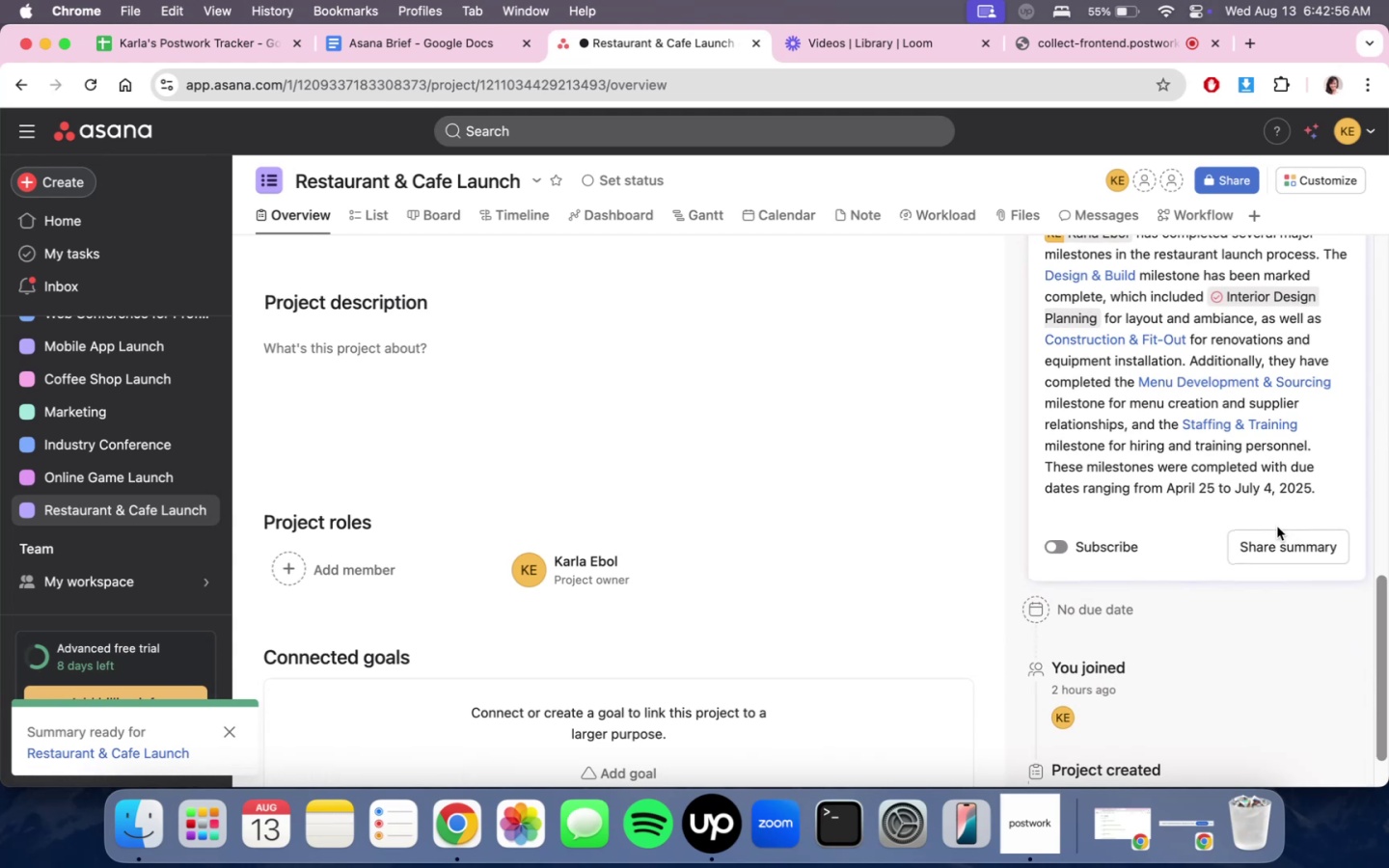 
mouse_move([1082, 546])
 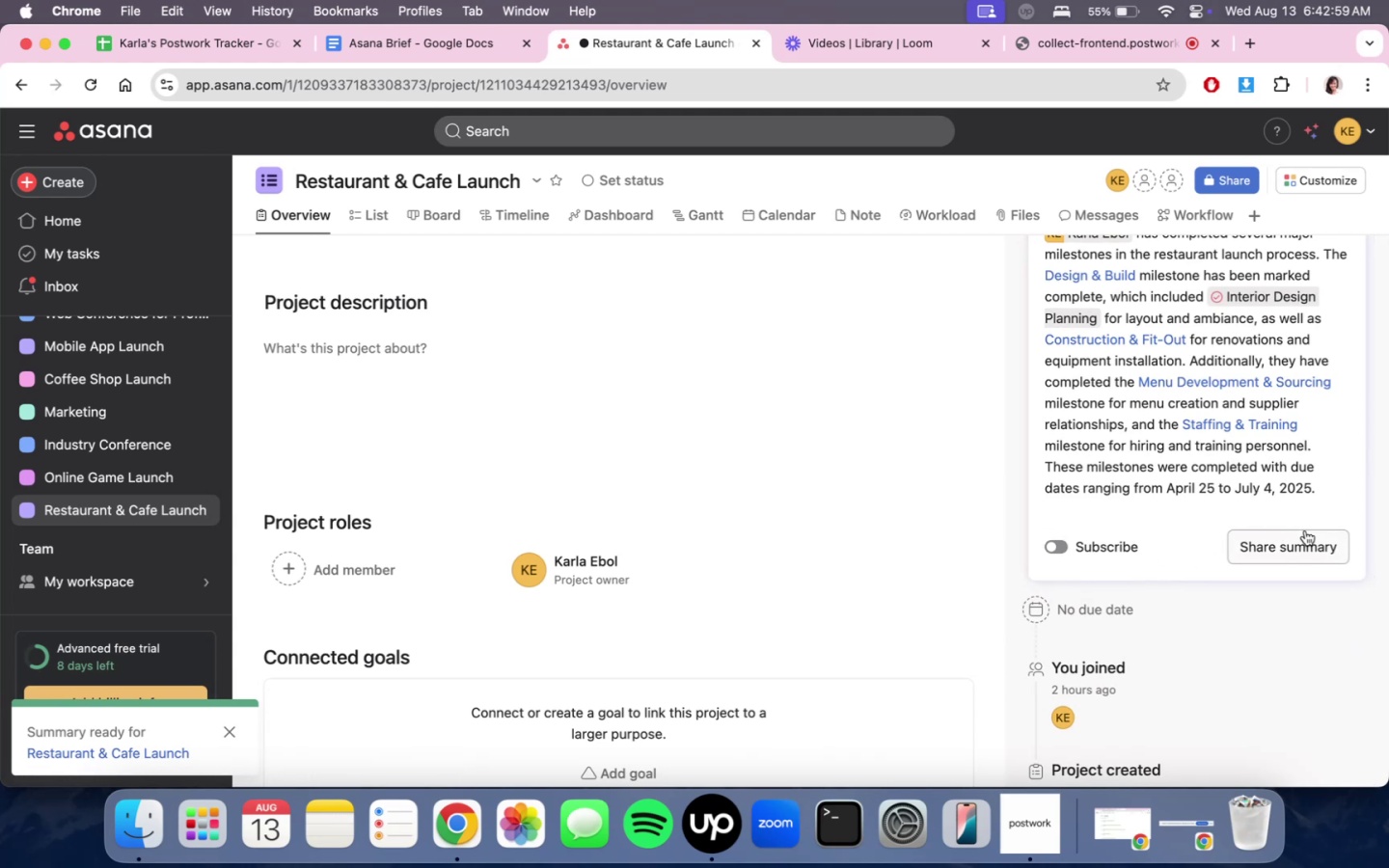 
scroll: coordinate [1282, 607], scroll_direction: up, amount: 23.0
 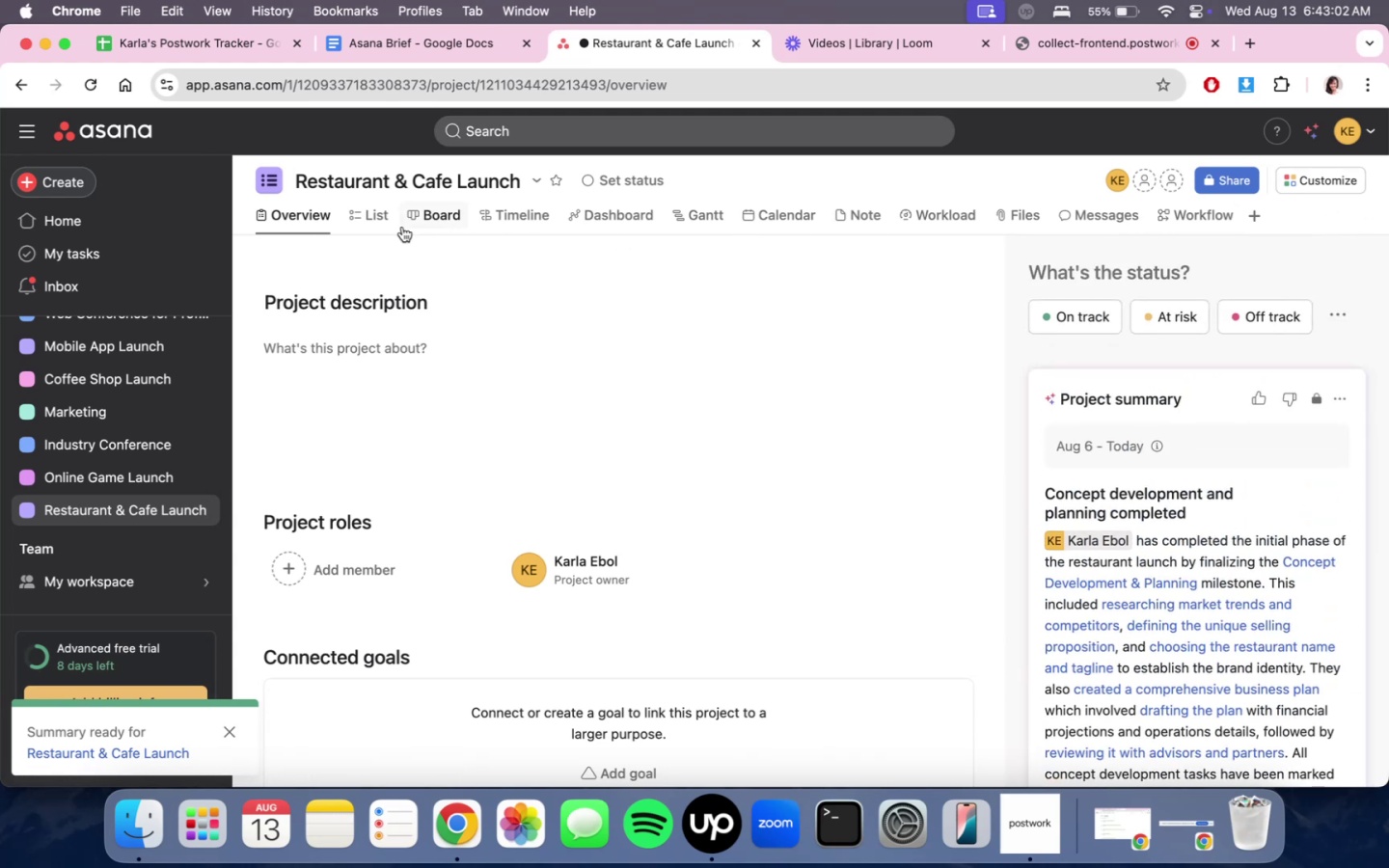 
triple_click([382, 224])
 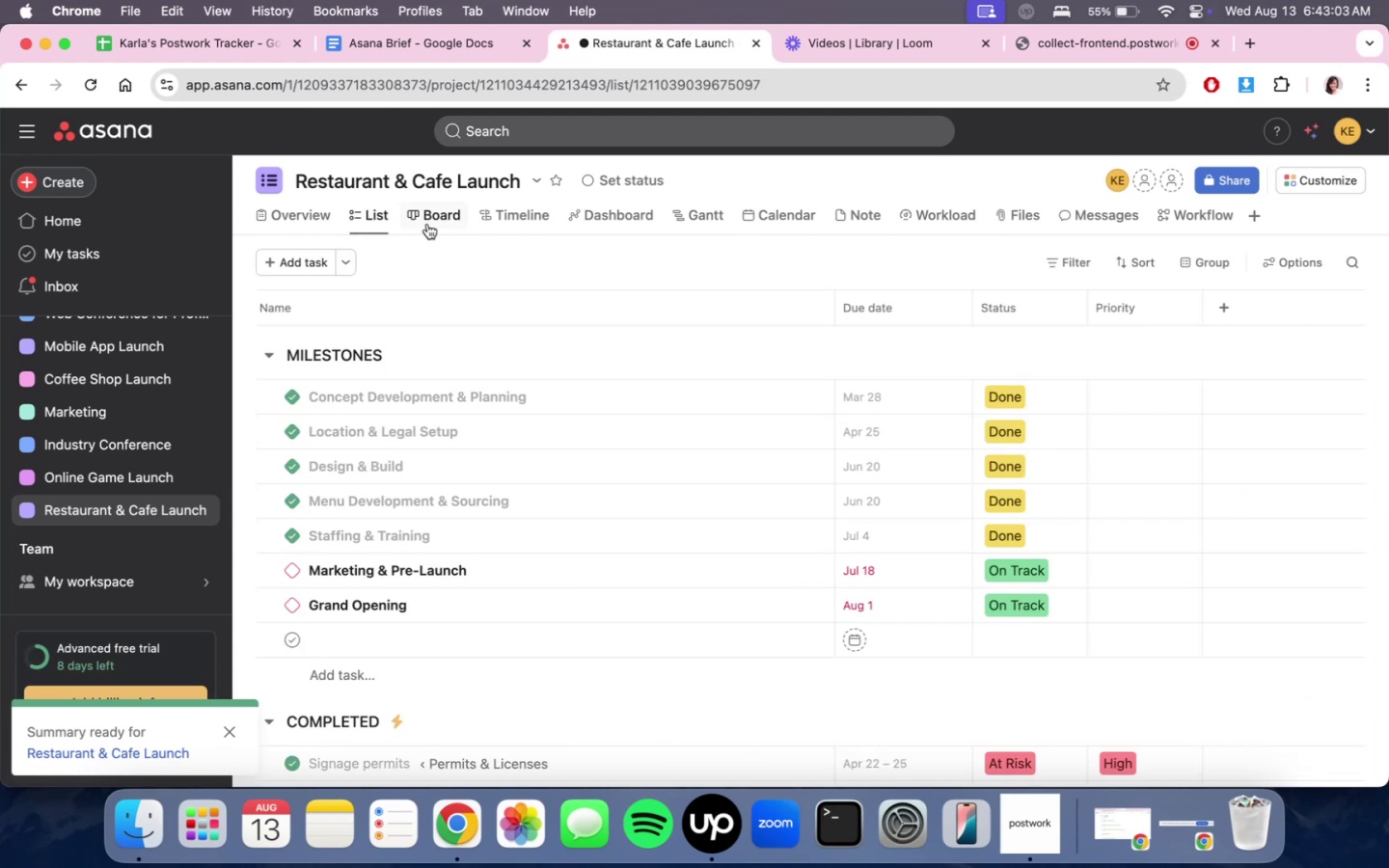 
scroll: coordinate [1008, 521], scroll_direction: down, amount: 11.0
 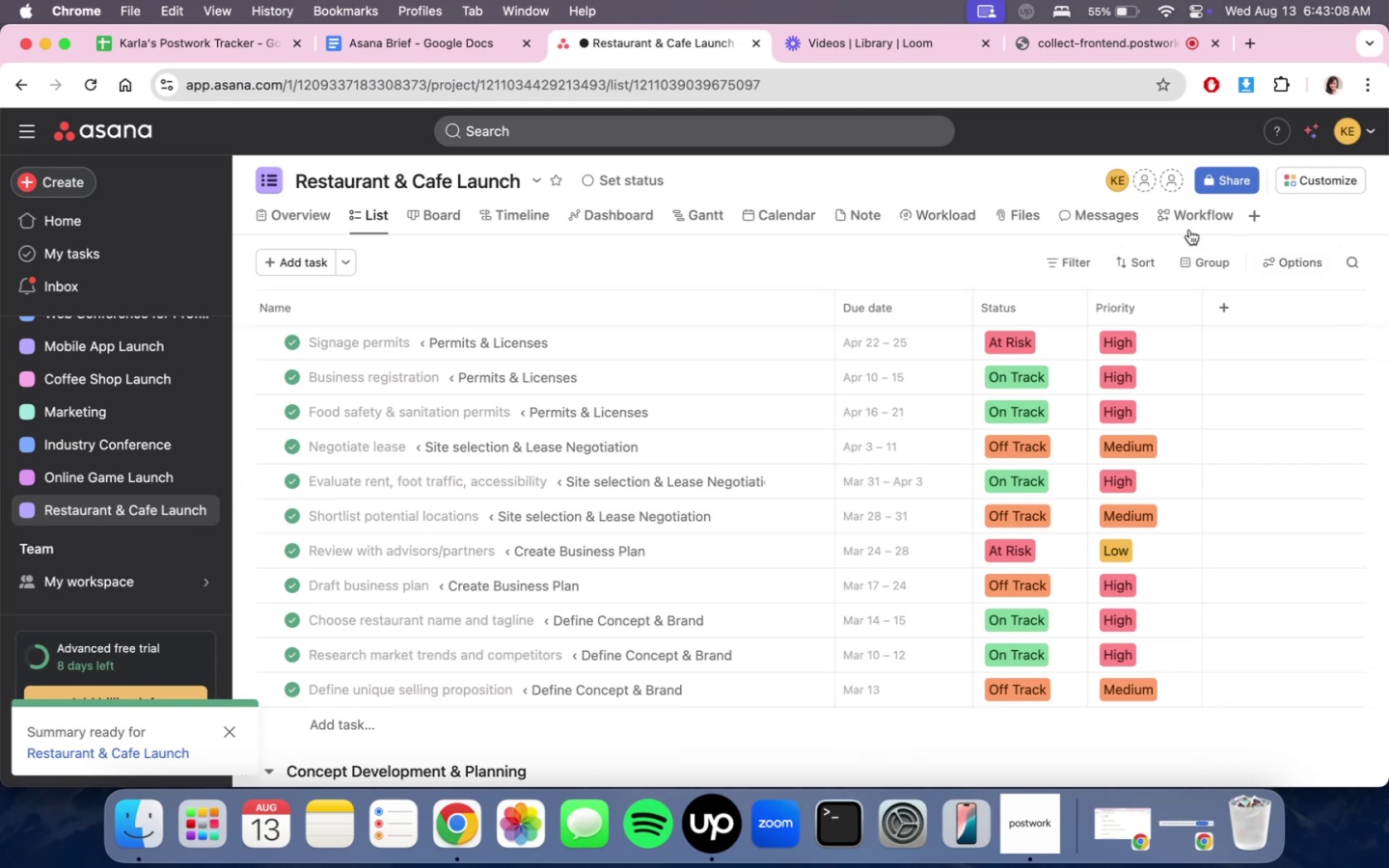 
wait(5.85)
 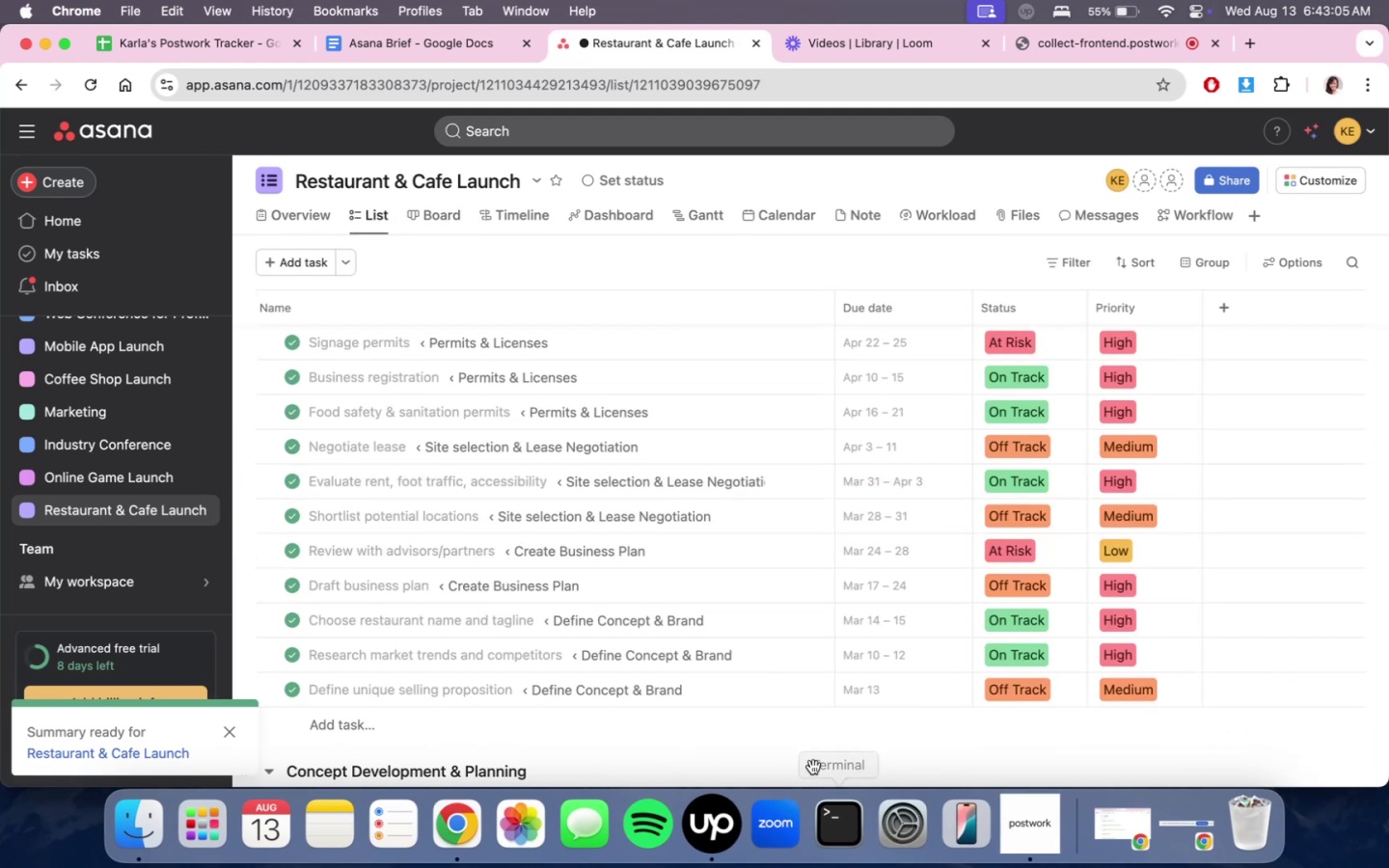 
double_click([447, 229])
 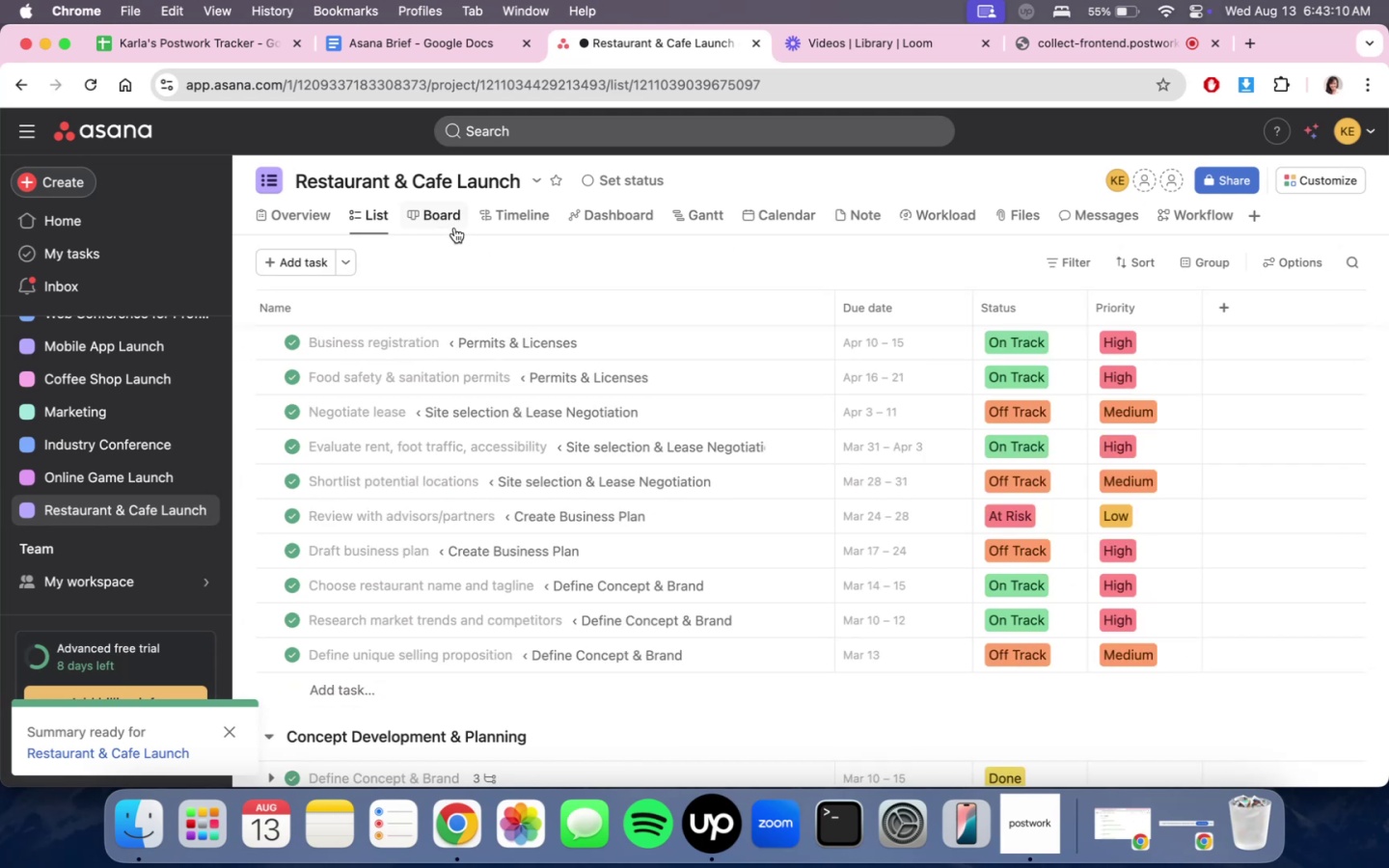 
triple_click([453, 221])
 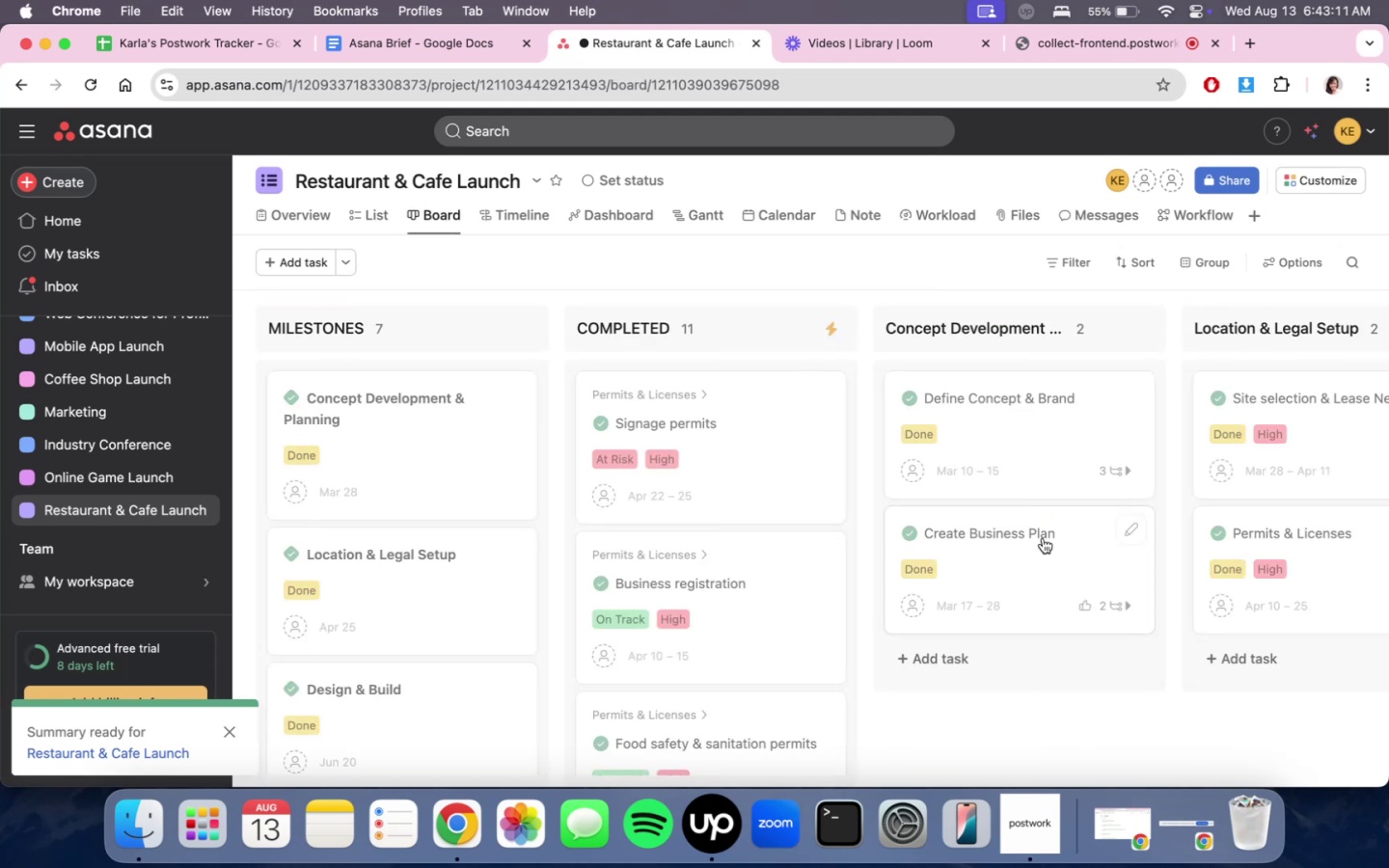 
scroll: coordinate [990, 609], scroll_direction: down, amount: 92.0
 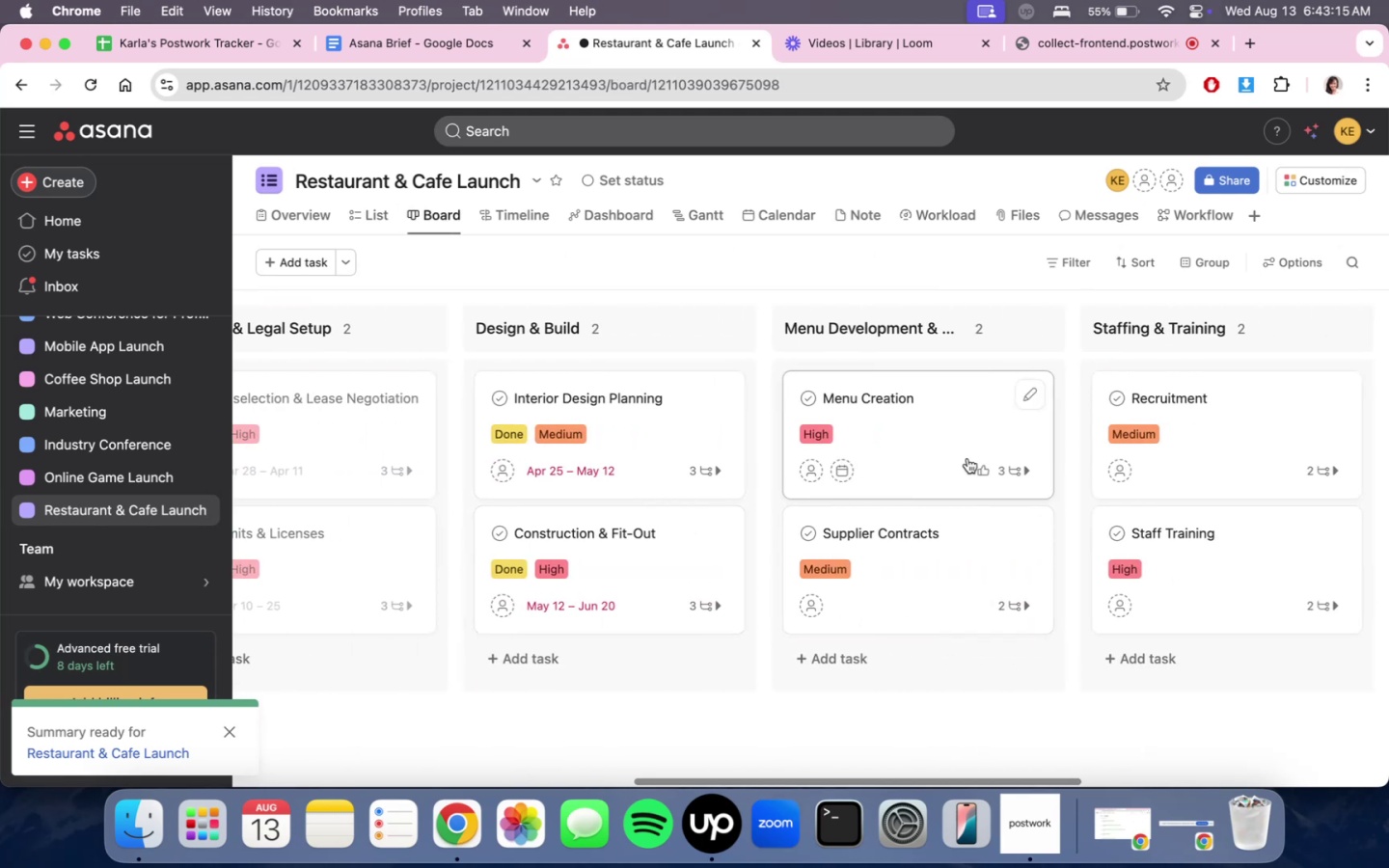 
left_click([967, 439])
 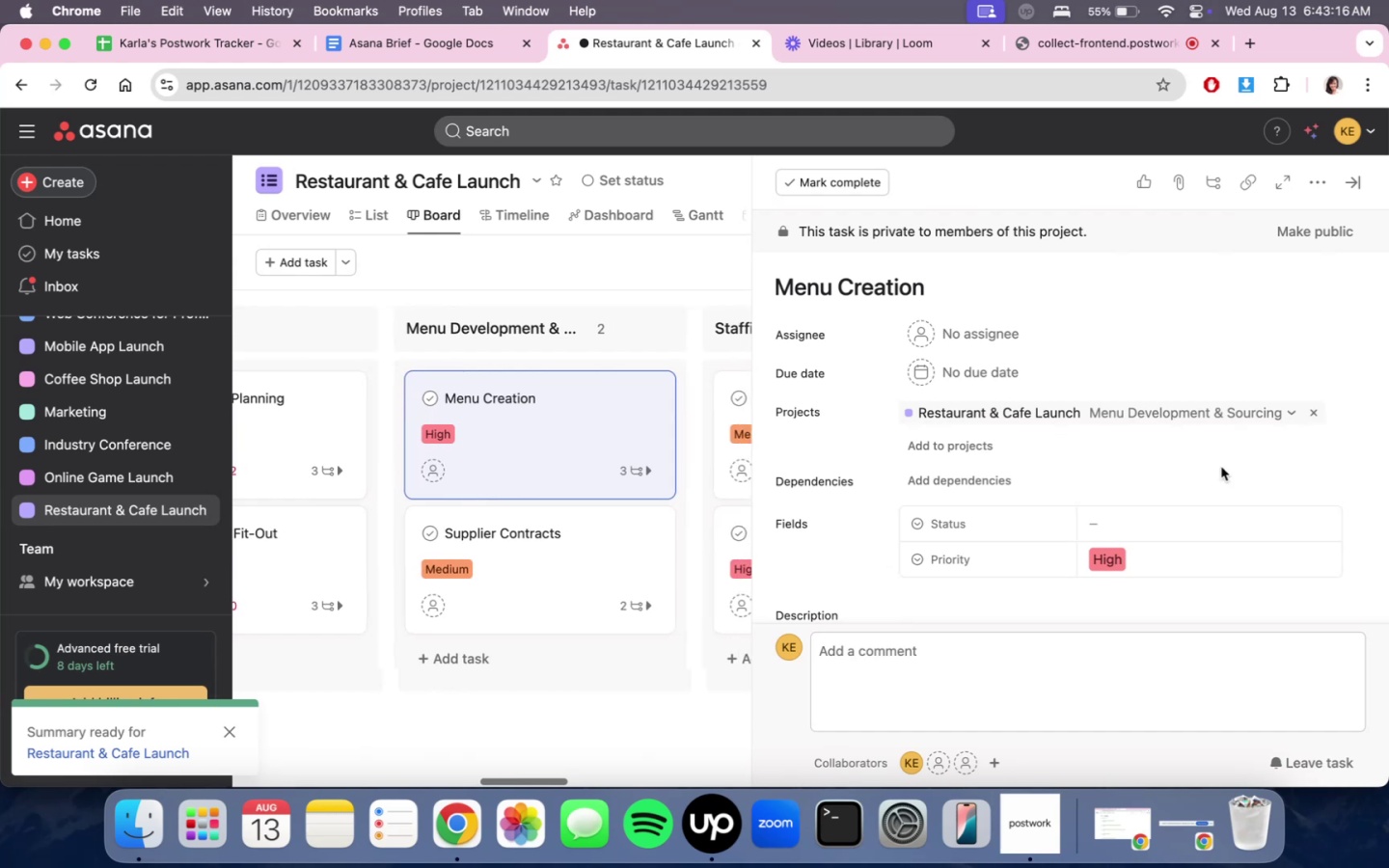 
scroll: coordinate [1030, 549], scroll_direction: down, amount: 8.0
 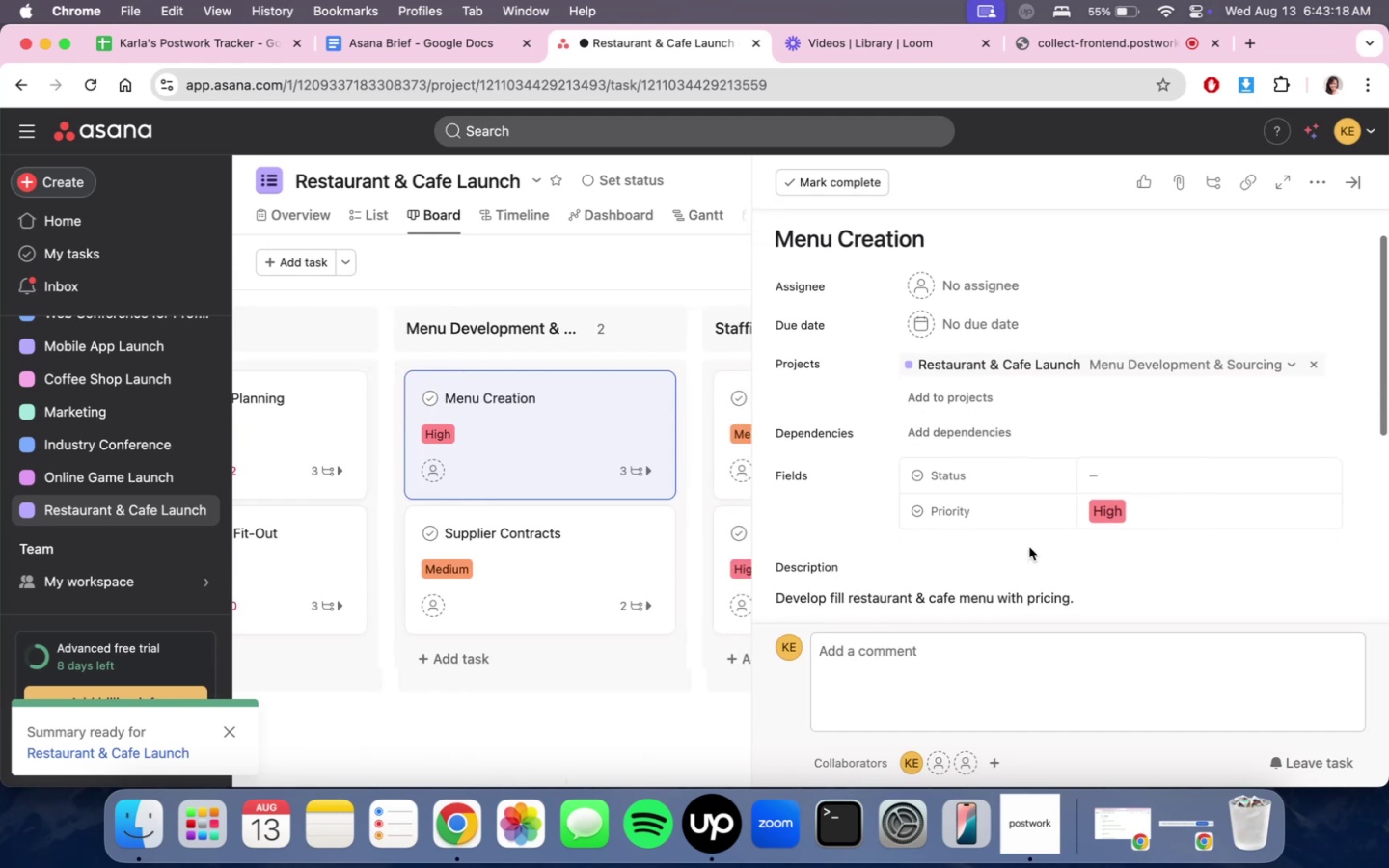 
scroll: coordinate [965, 362], scroll_direction: up, amount: 45.0
 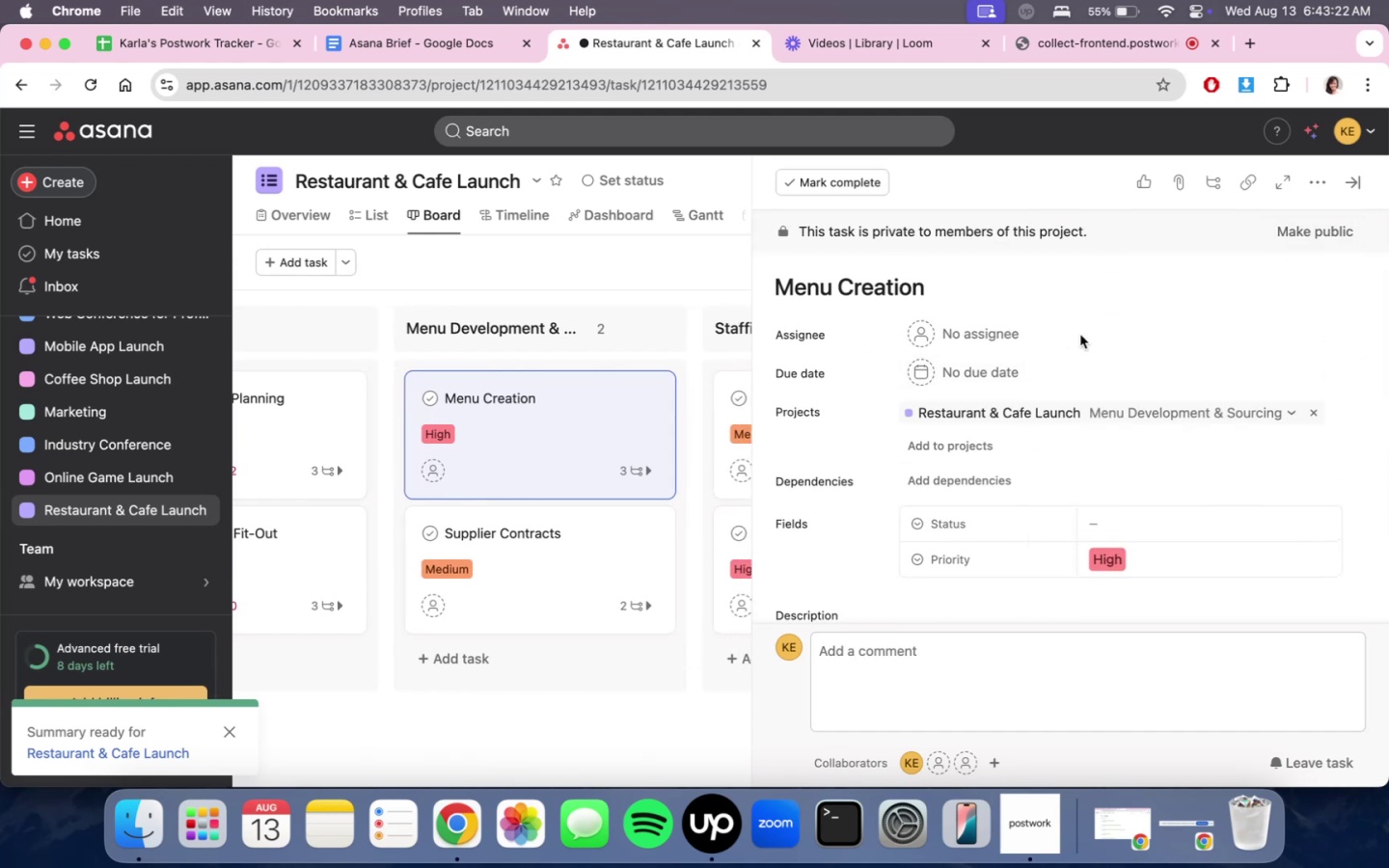 
left_click([975, 369])
 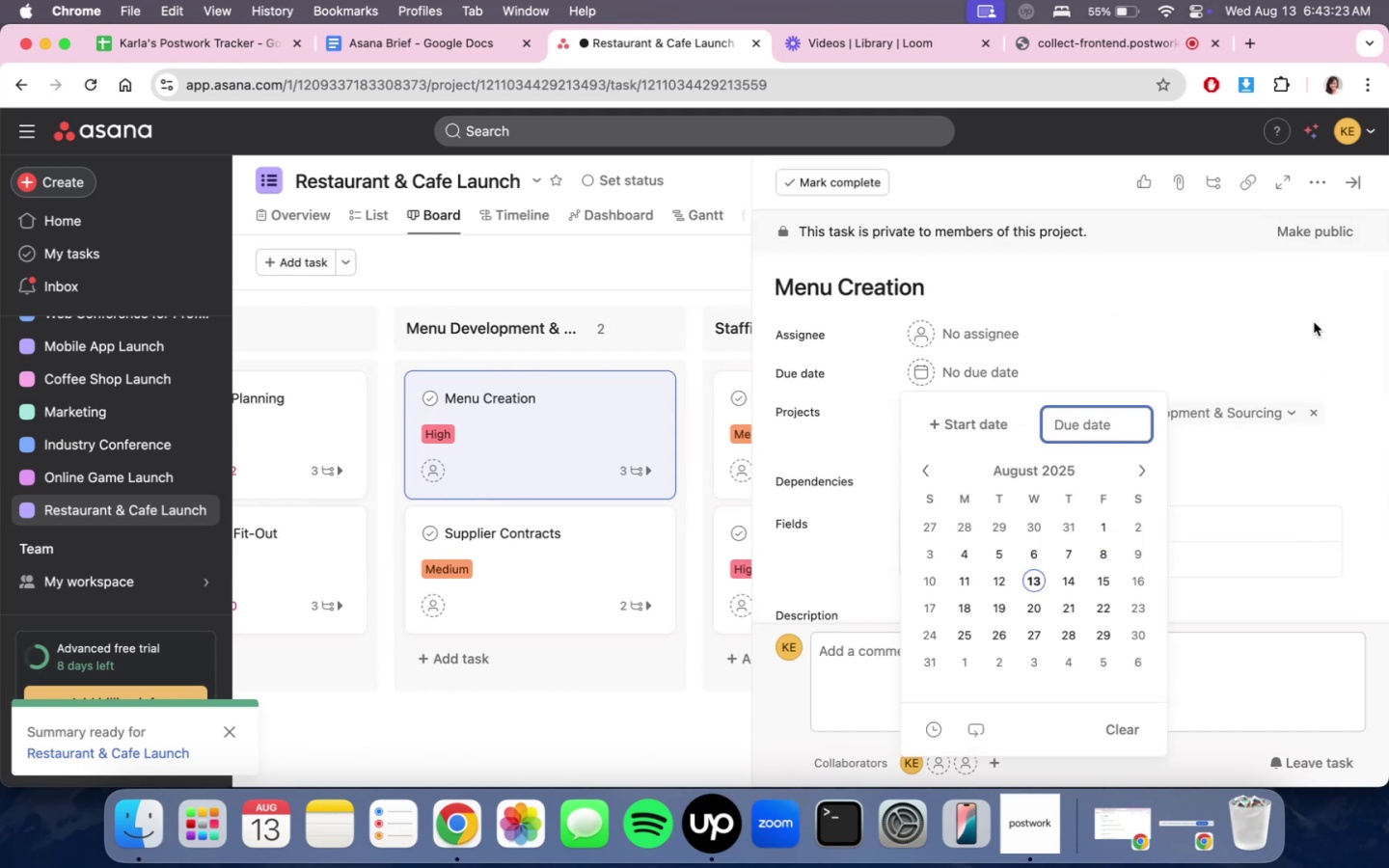 
left_click([1267, 334])
 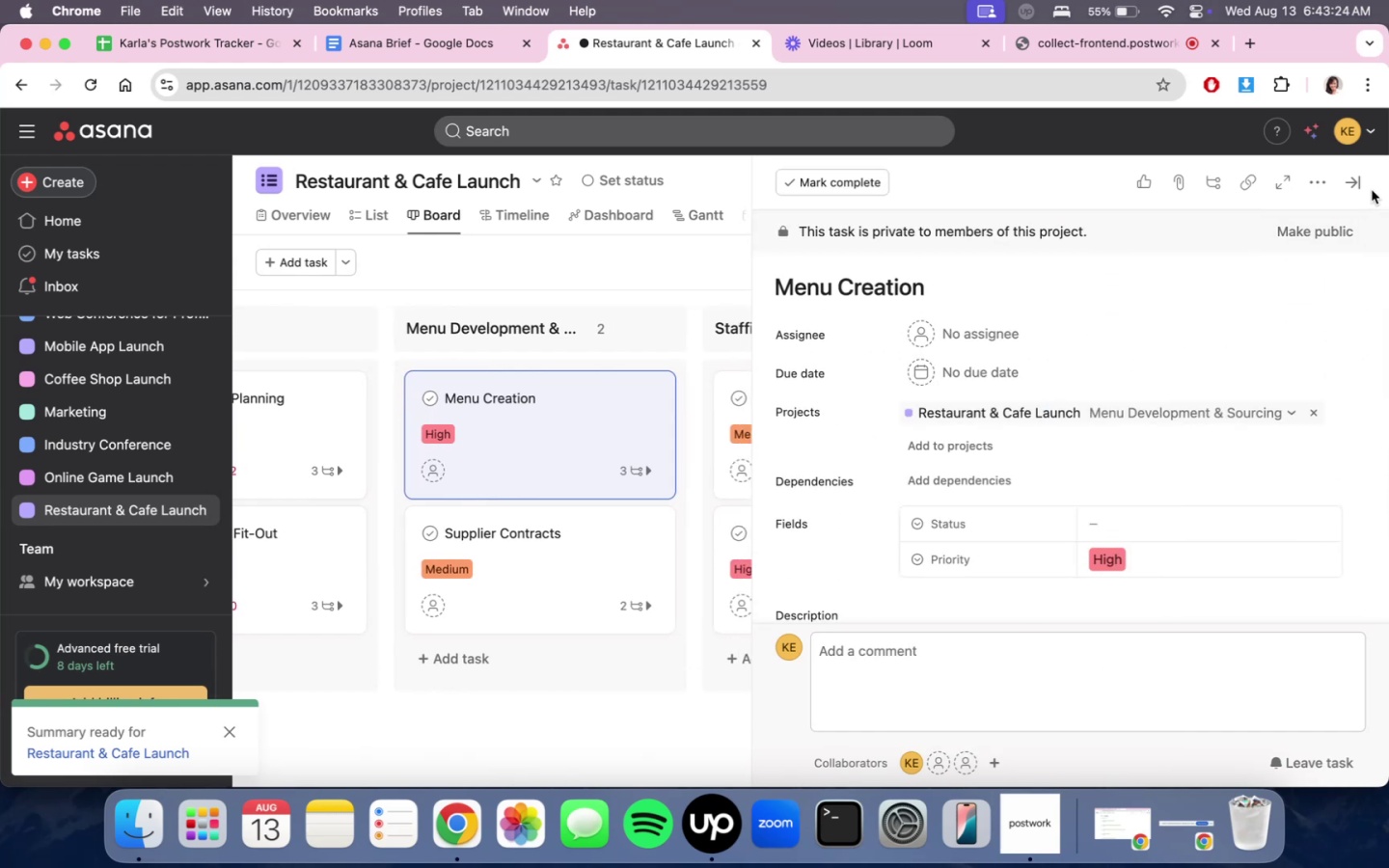 
double_click([1366, 181])
 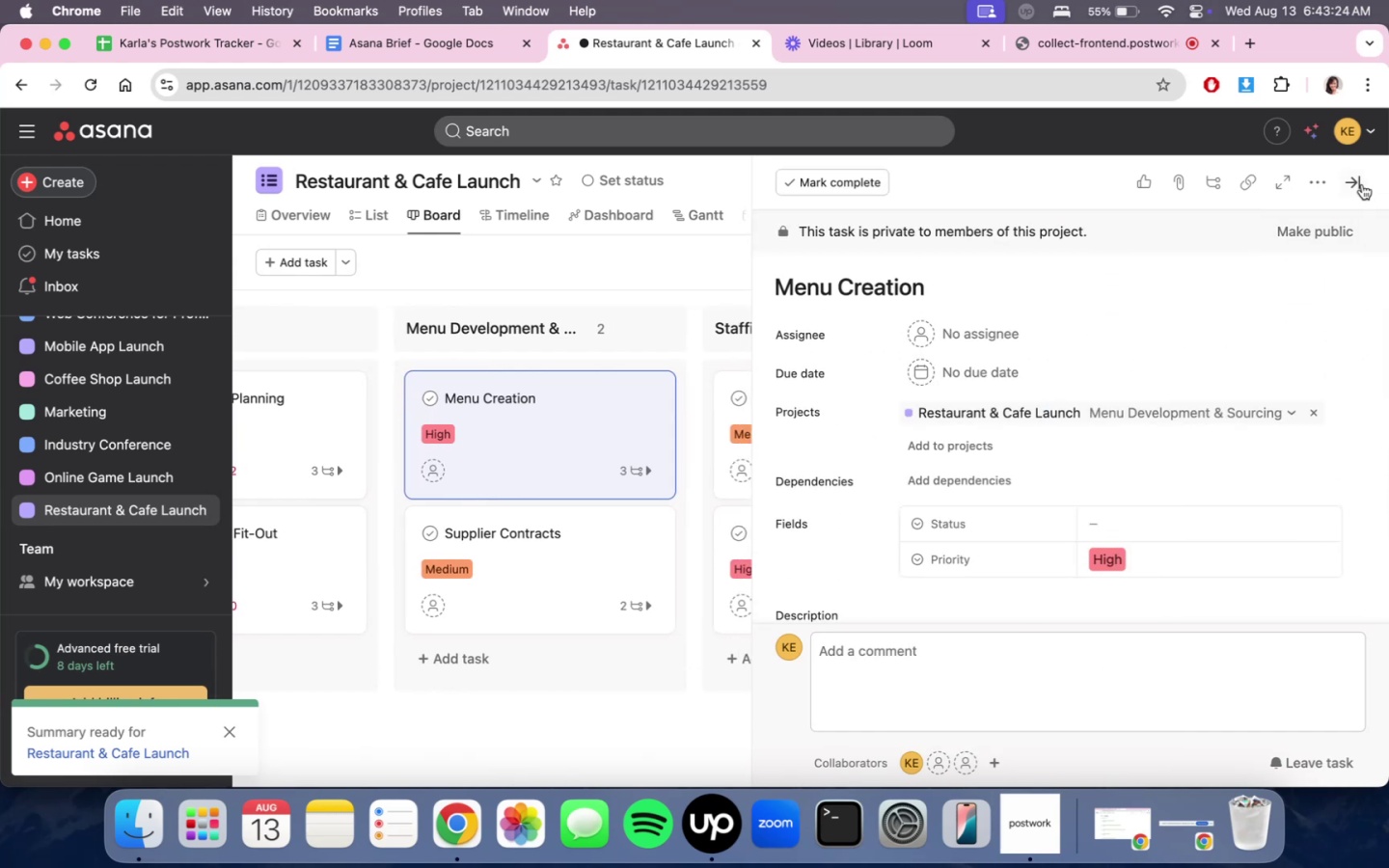 
triple_click([1362, 184])
 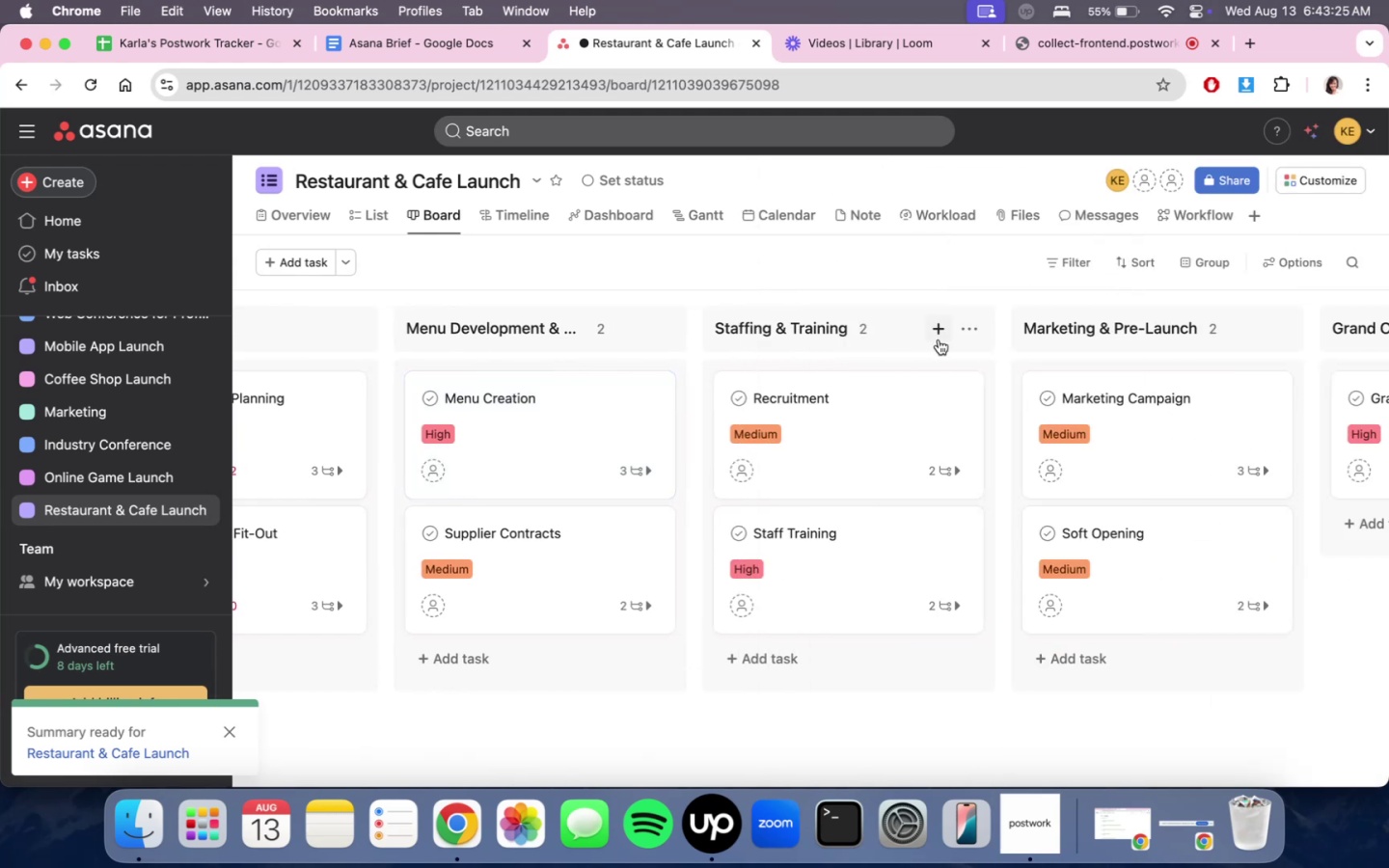 
scroll: coordinate [423, 214], scroll_direction: up, amount: 80.0
 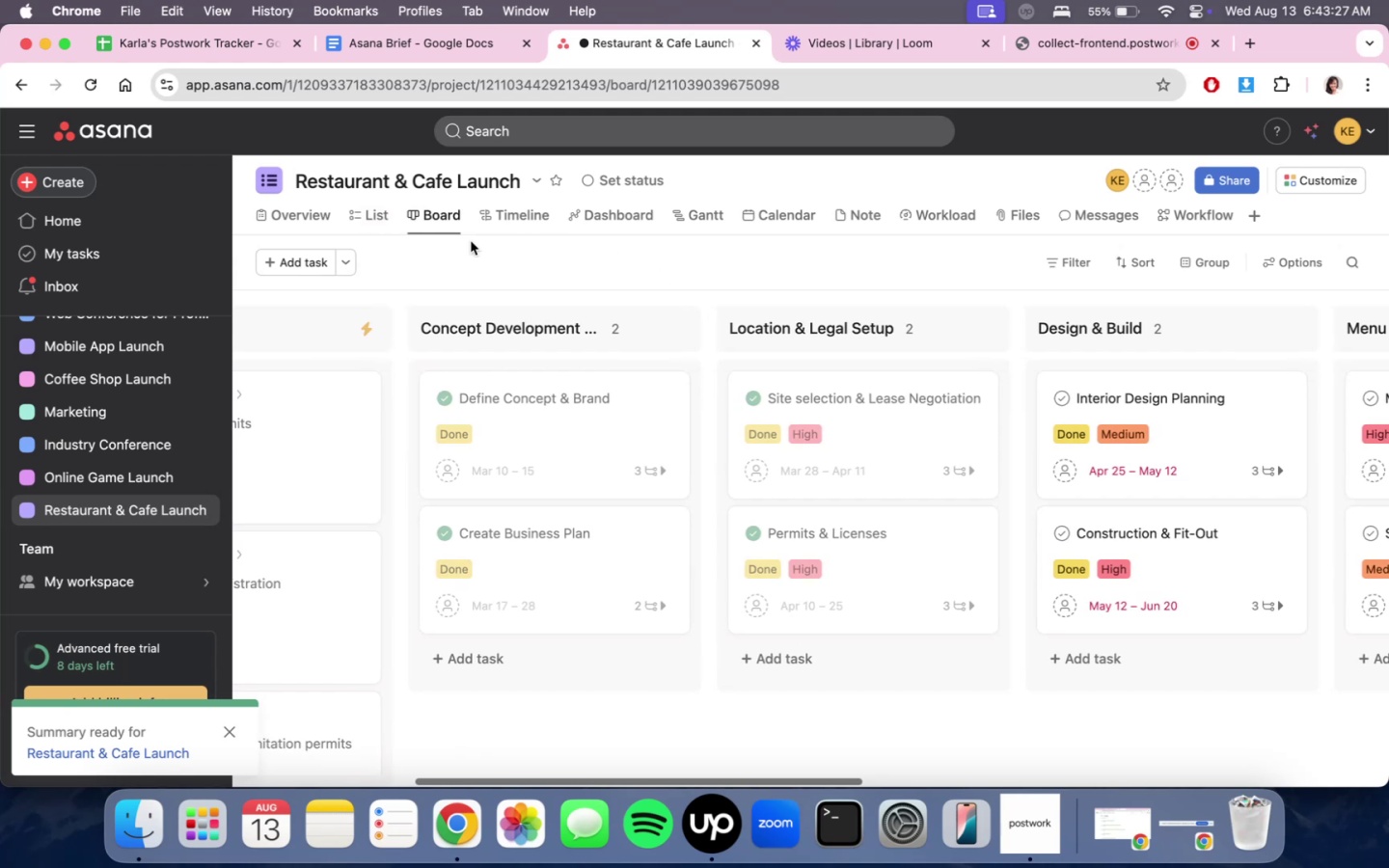 
double_click([347, 212])
 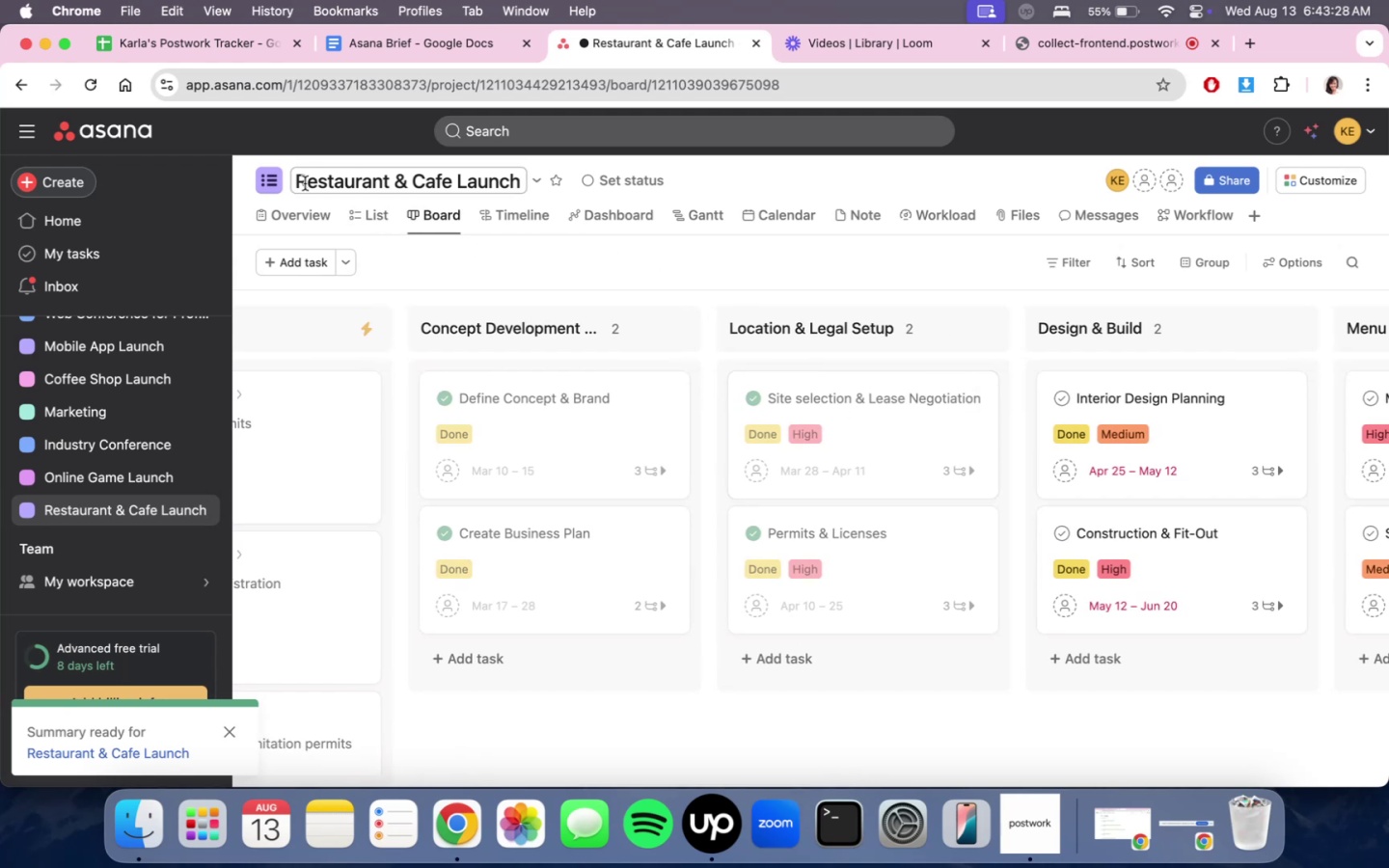 
left_click([370, 225])
 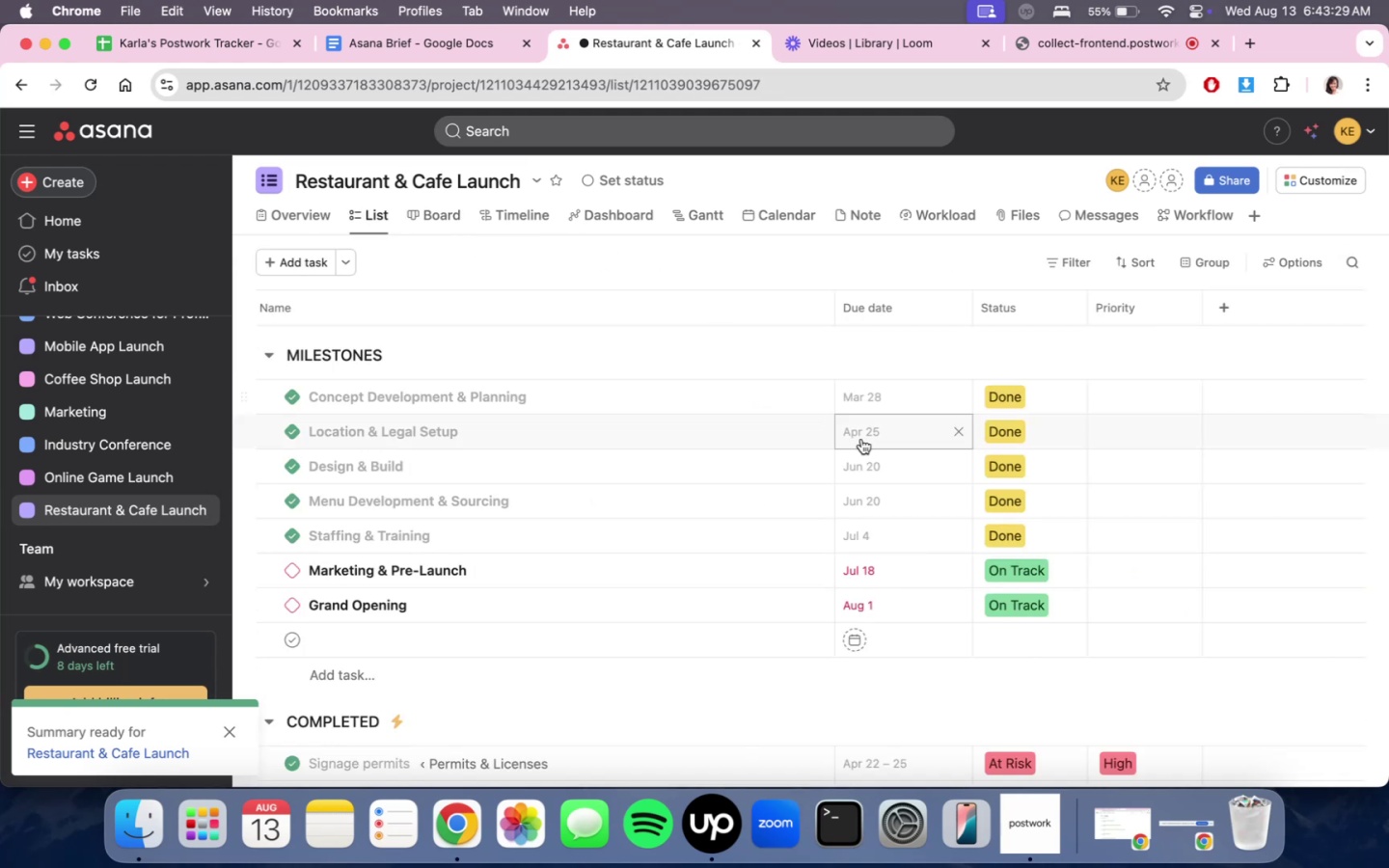 
scroll: coordinate [880, 505], scroll_direction: down, amount: 35.0
 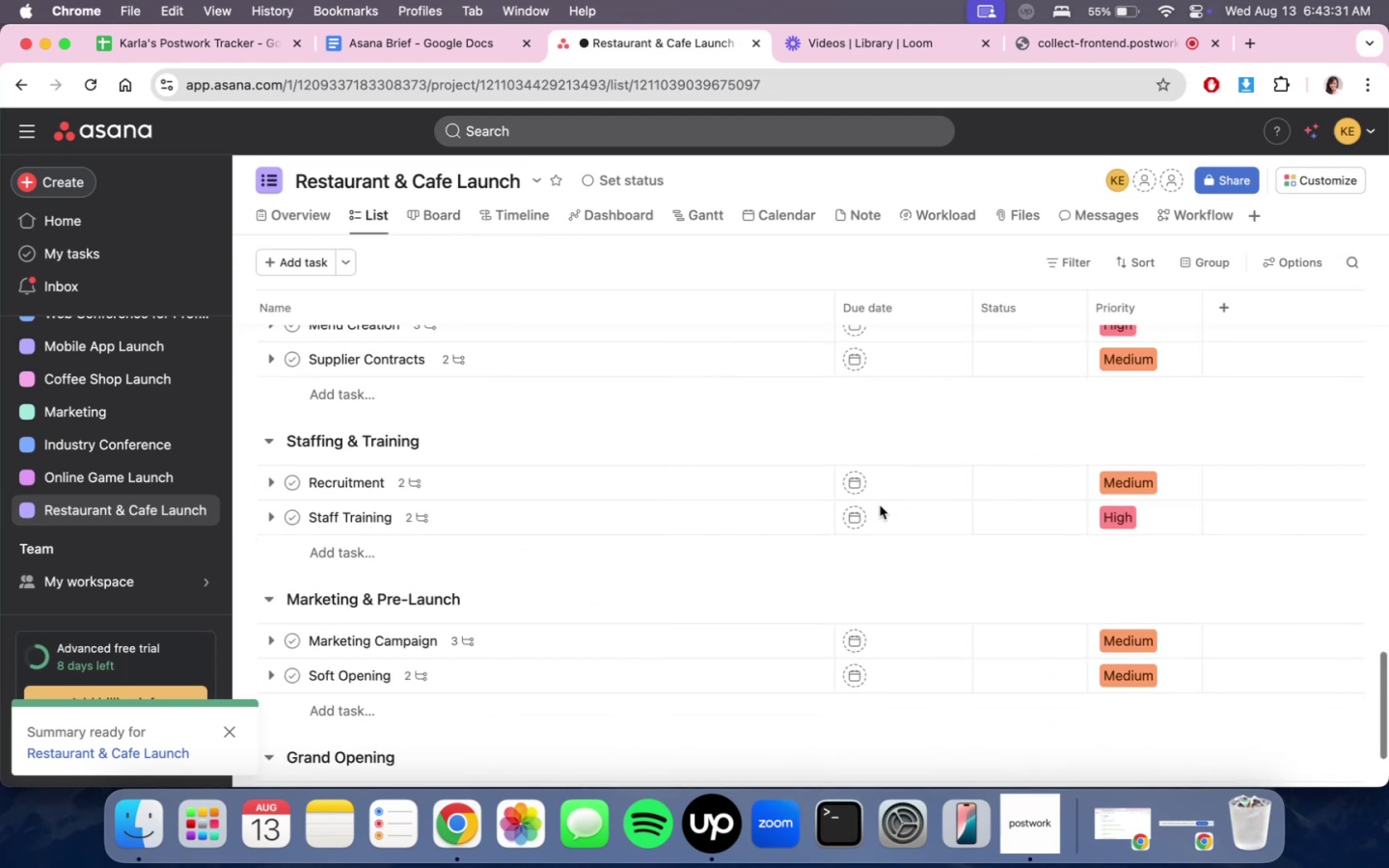 
scroll: coordinate [880, 505], scroll_direction: up, amount: 7.0
 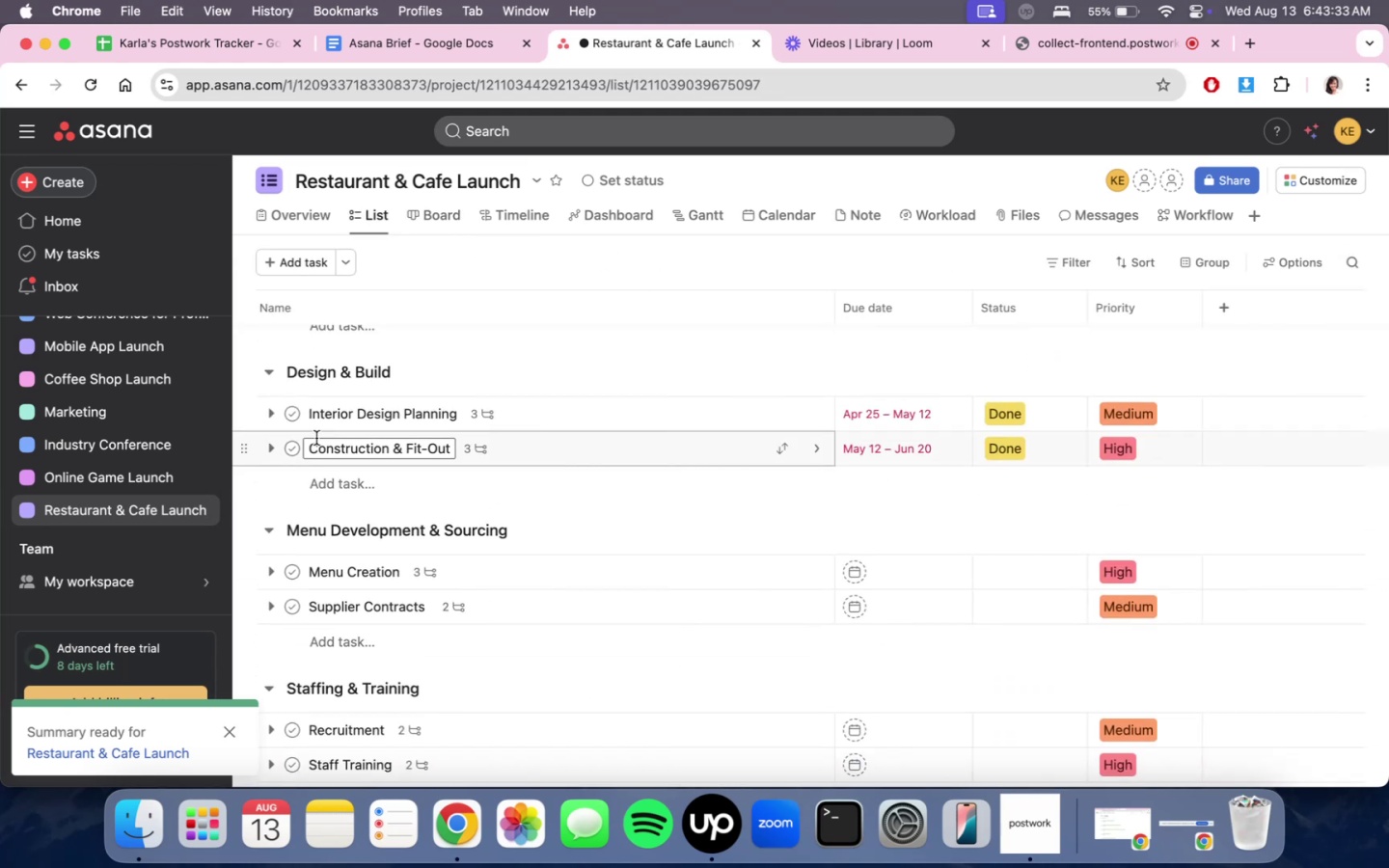 
left_click([278, 445])
 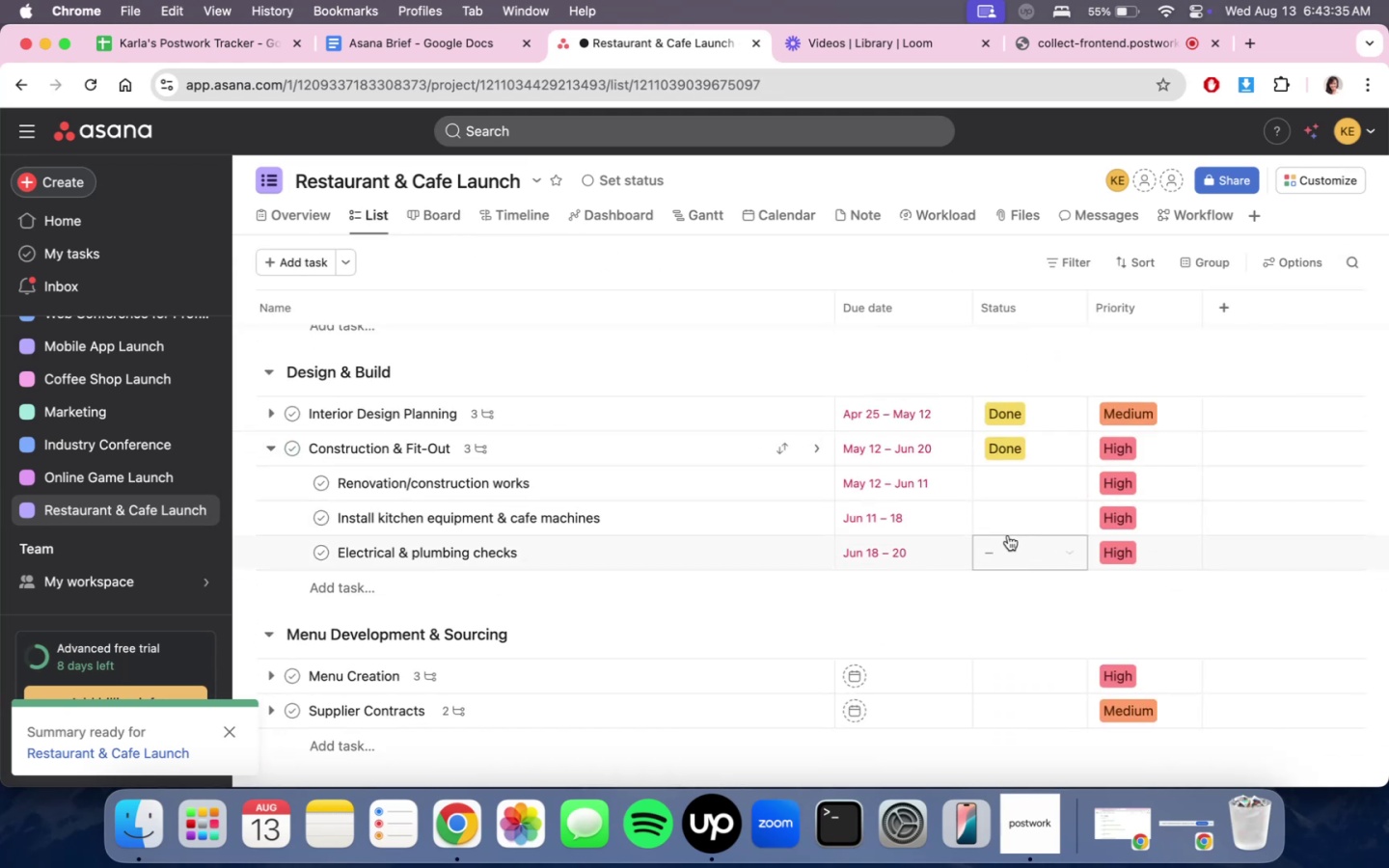 
scroll: coordinate [1008, 526], scroll_direction: down, amount: 7.0
 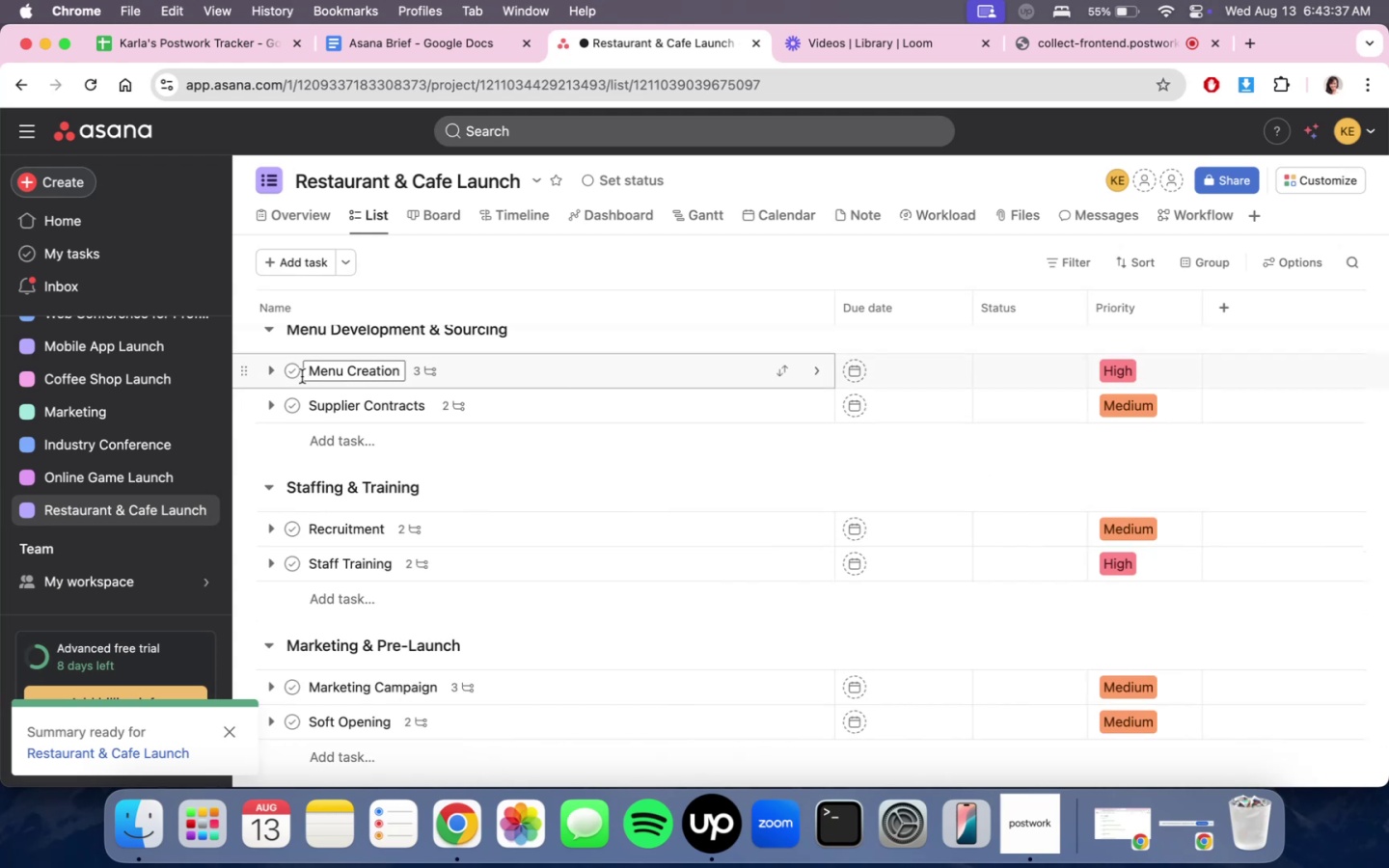 
left_click([267, 374])
 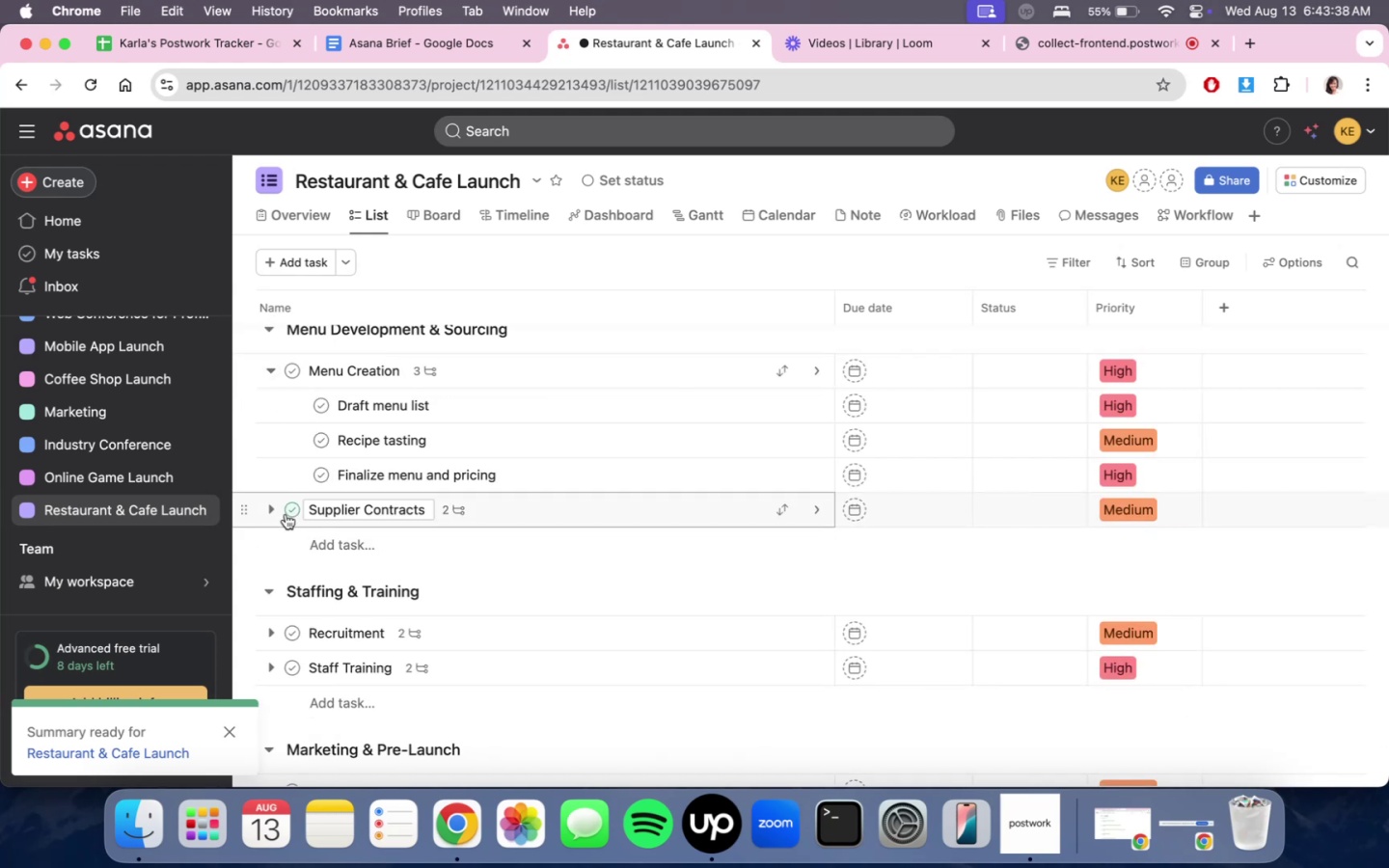 
left_click([274, 514])
 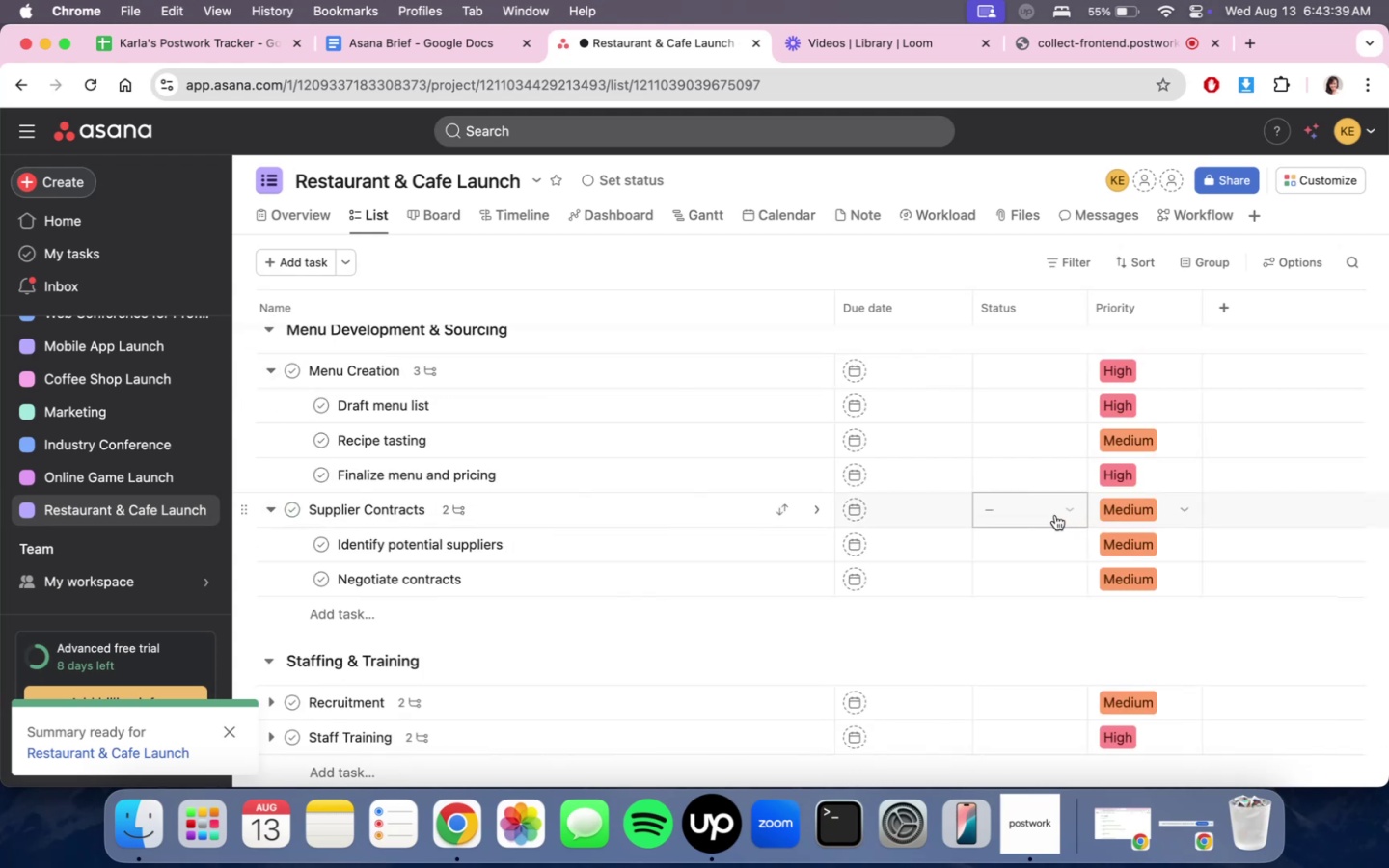 
scroll: coordinate [1012, 526], scroll_direction: up, amount: 7.0
 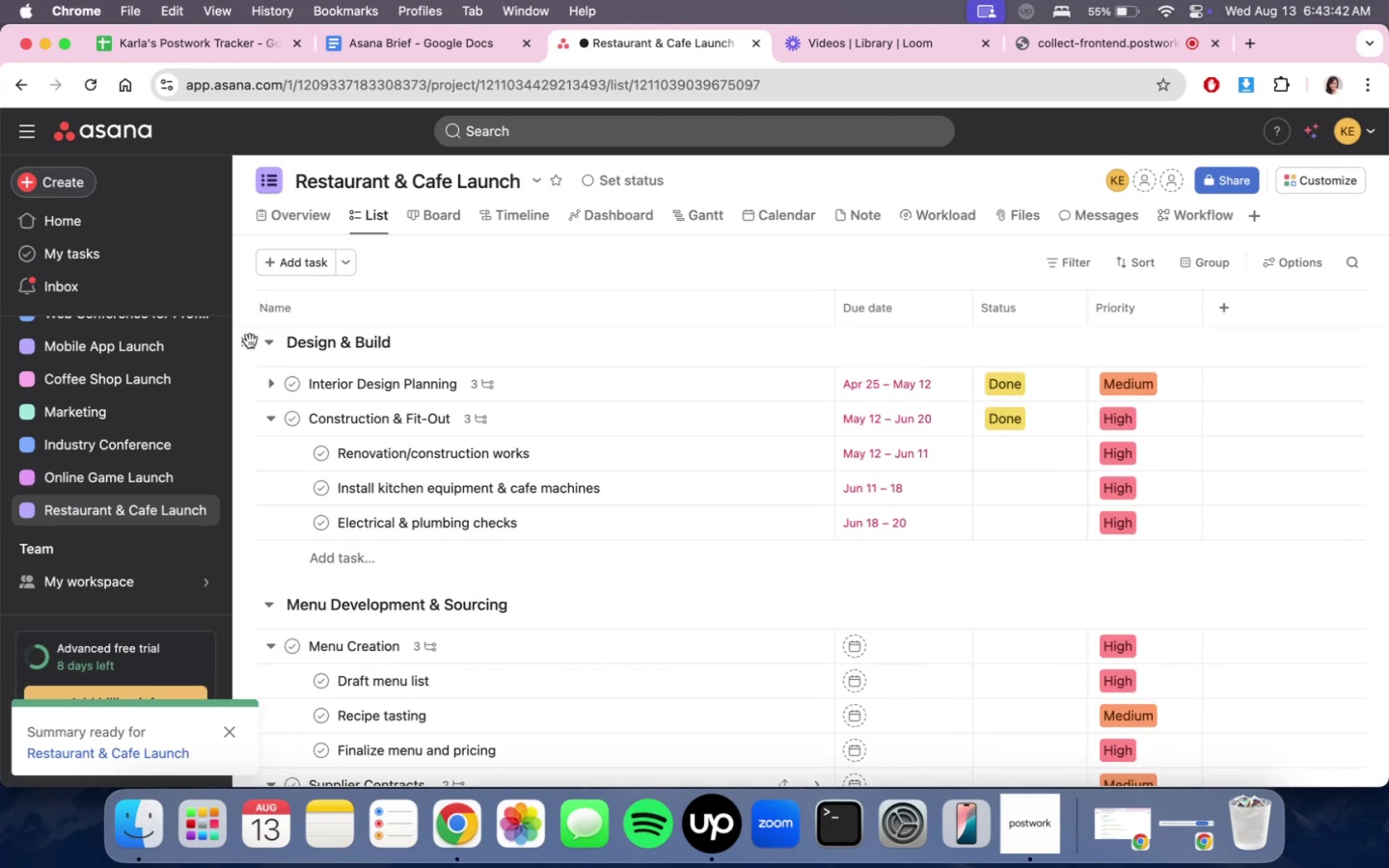 
left_click([269, 383])
 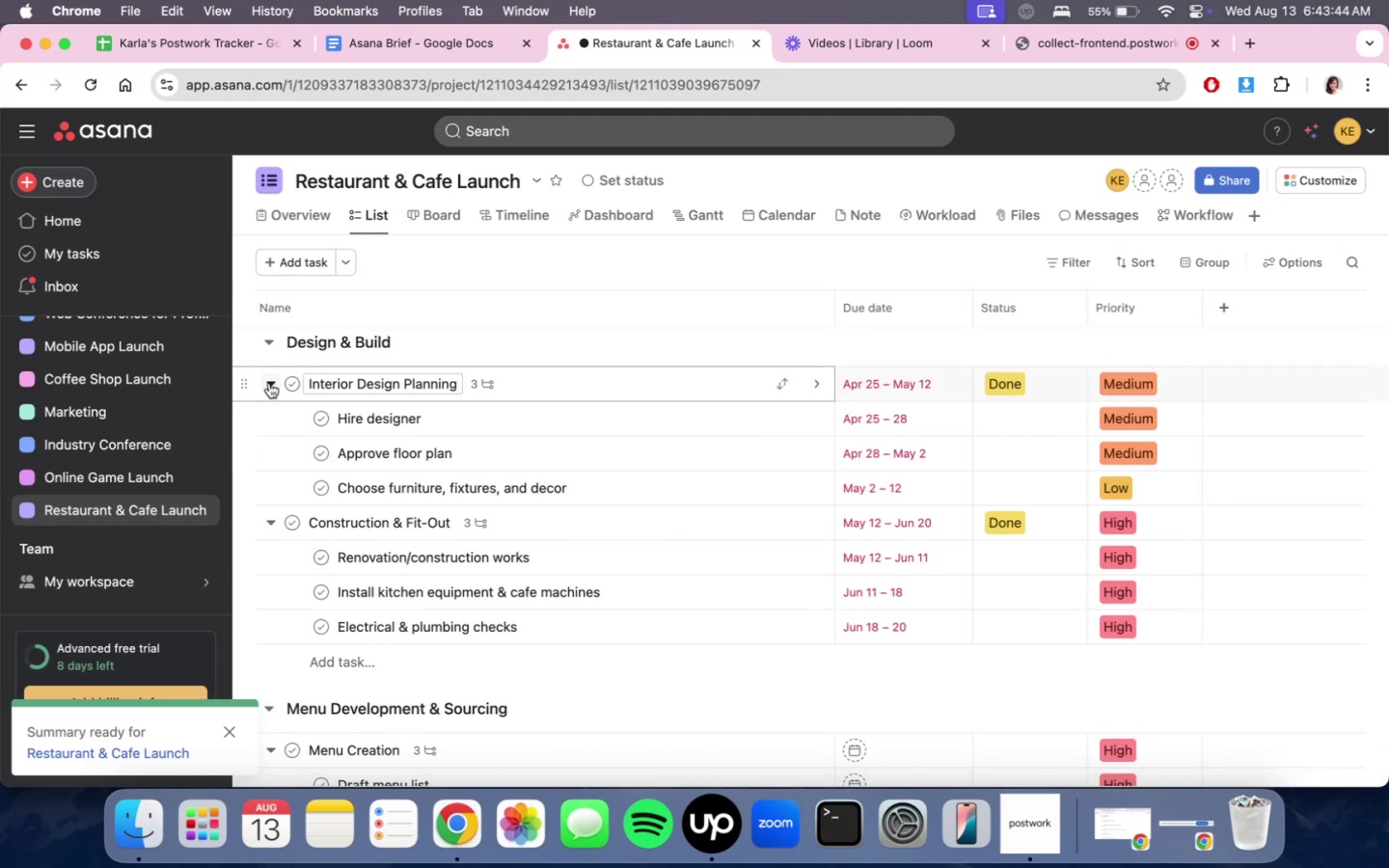 
left_click([269, 383])
 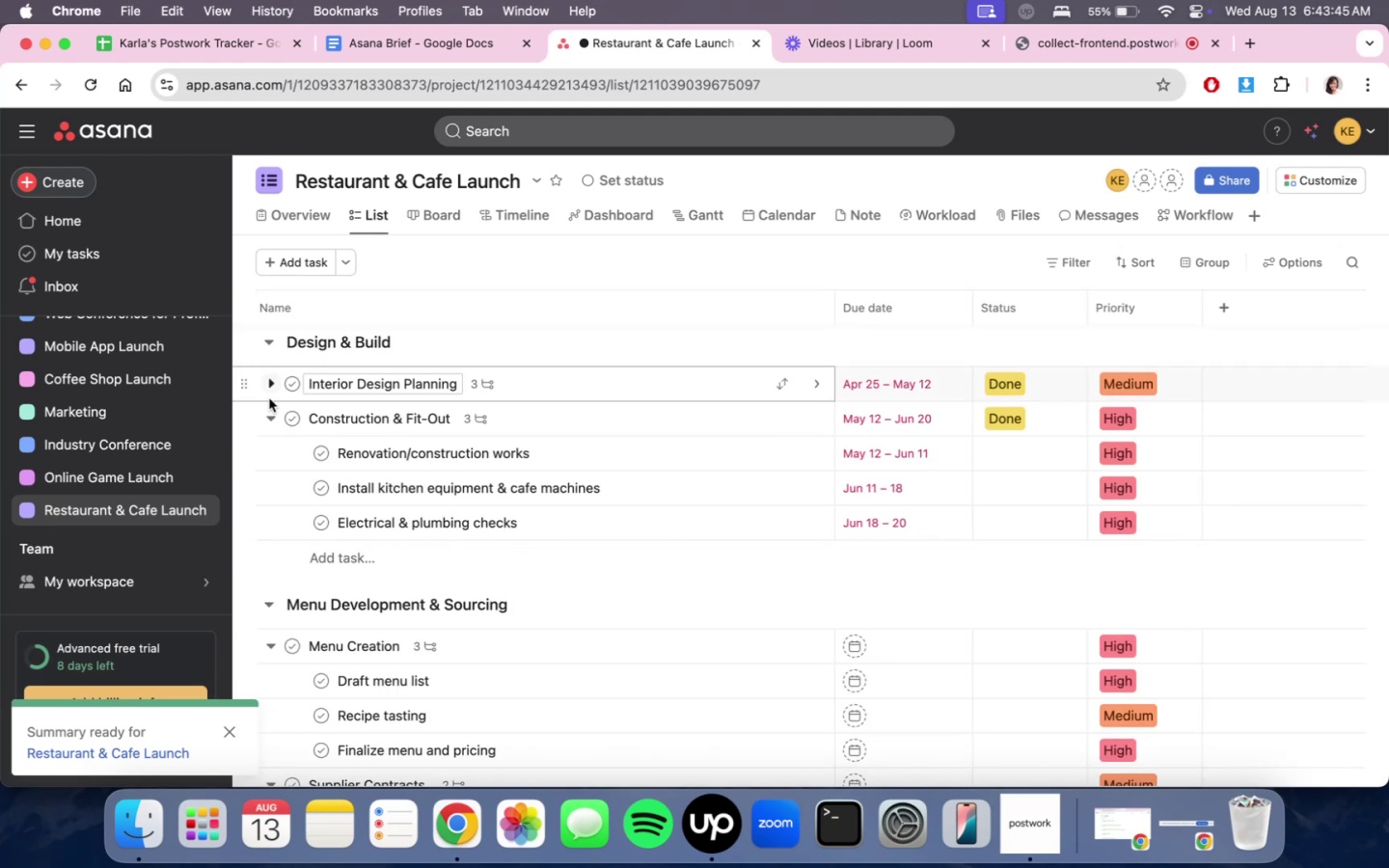 
left_click([273, 413])
 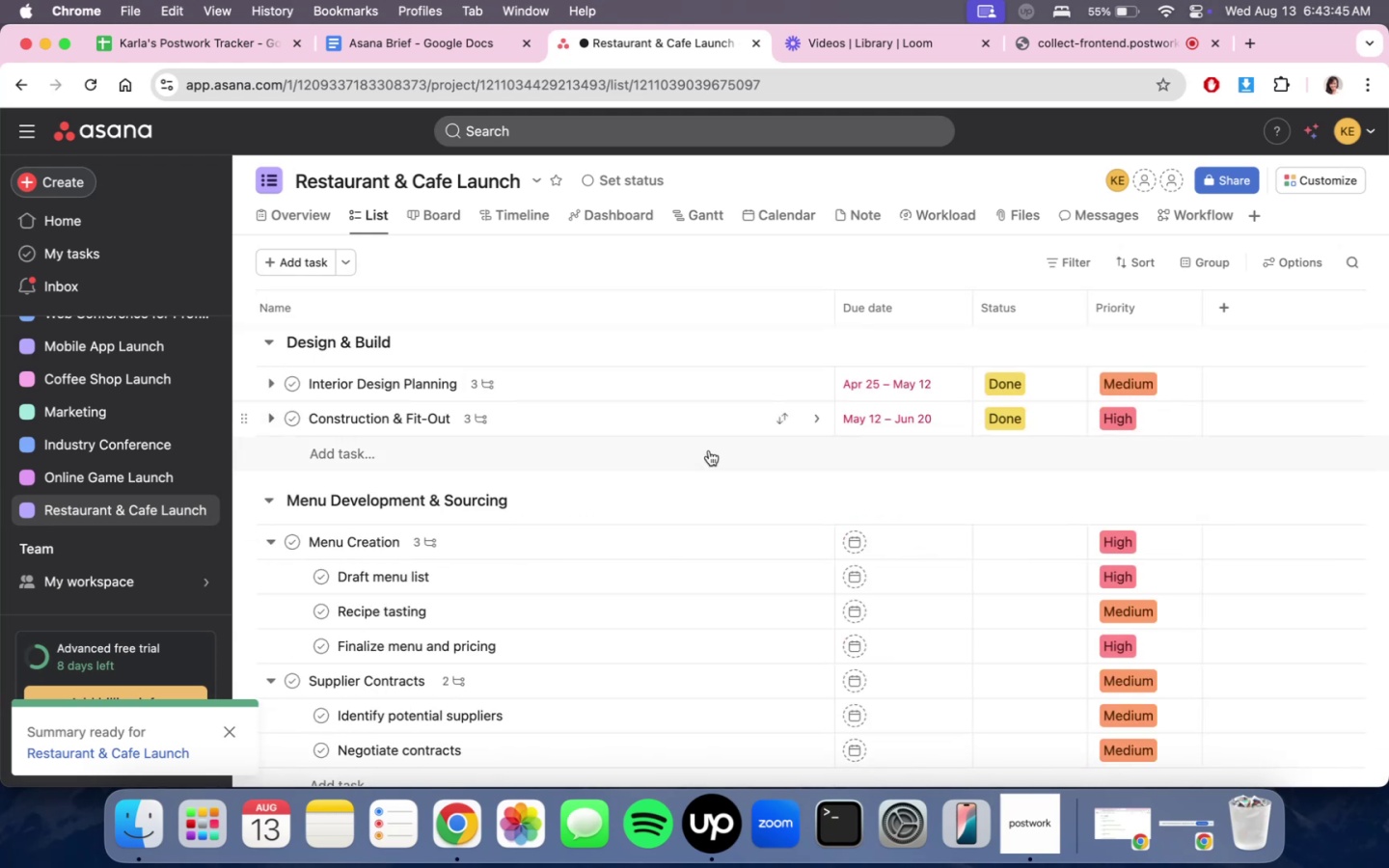 
scroll: coordinate [971, 475], scroll_direction: up, amount: 37.0
 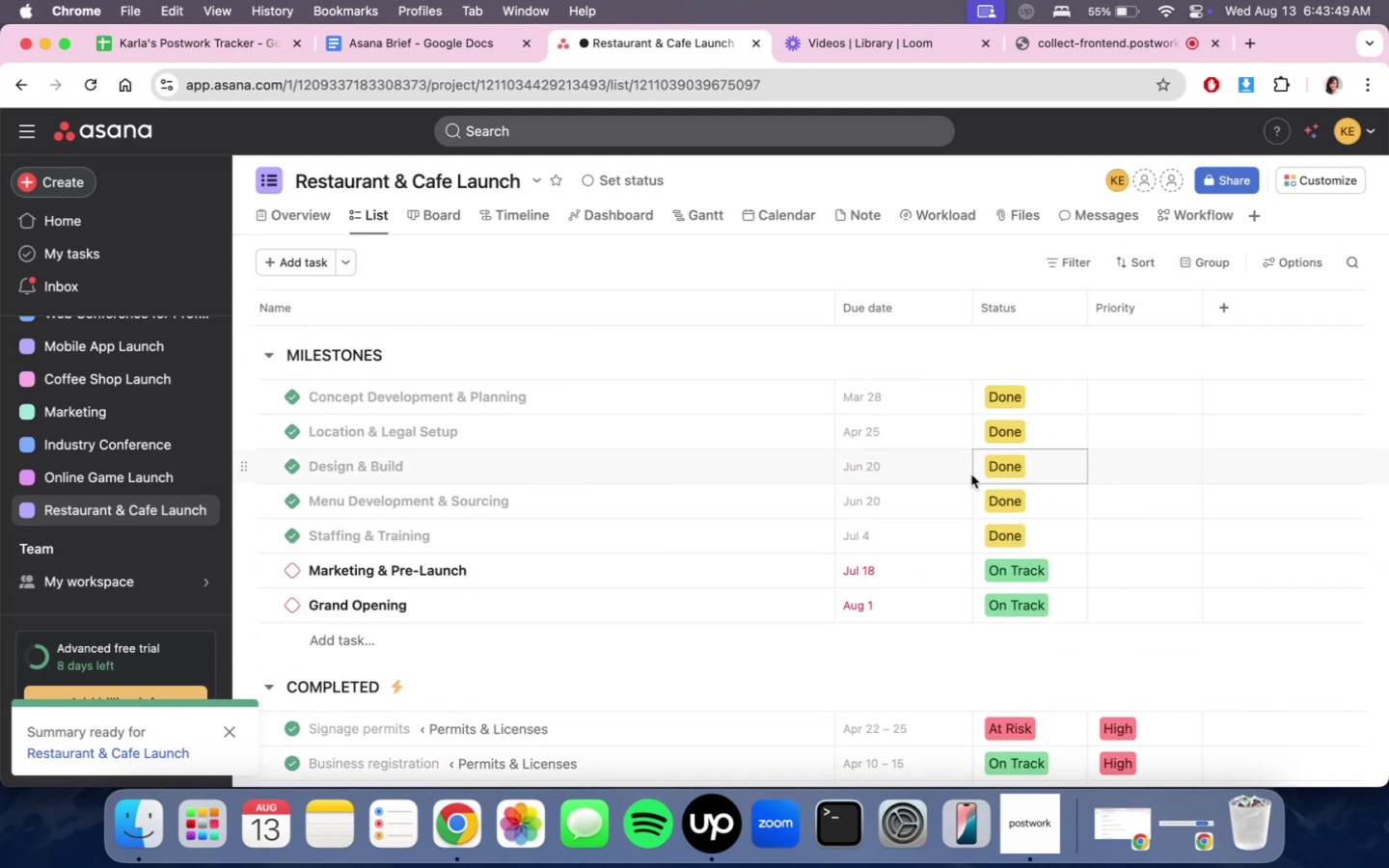 
scroll: coordinate [930, 485], scroll_direction: down, amount: 27.0
 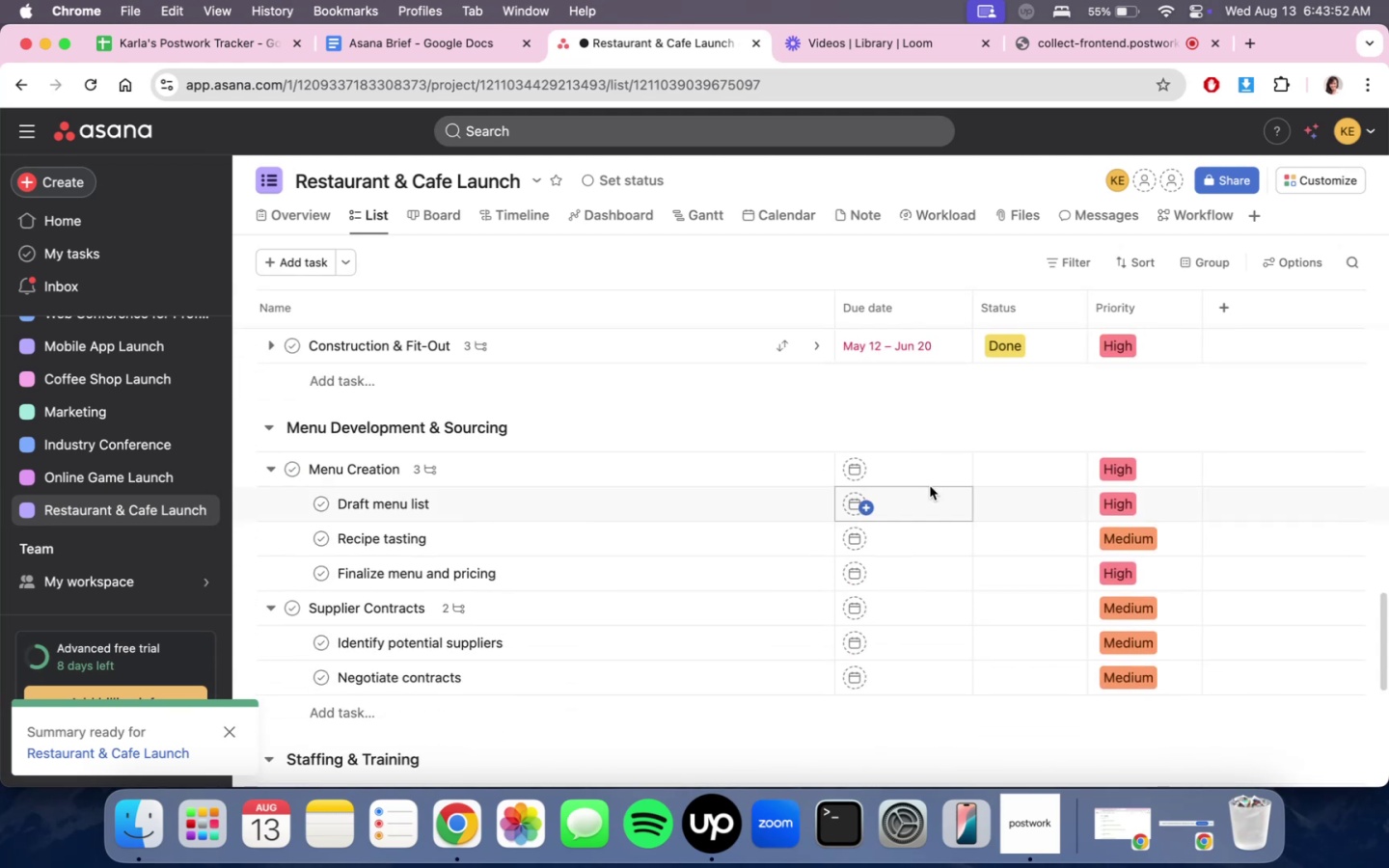 
scroll: coordinate [930, 486], scroll_direction: up, amount: 30.0
 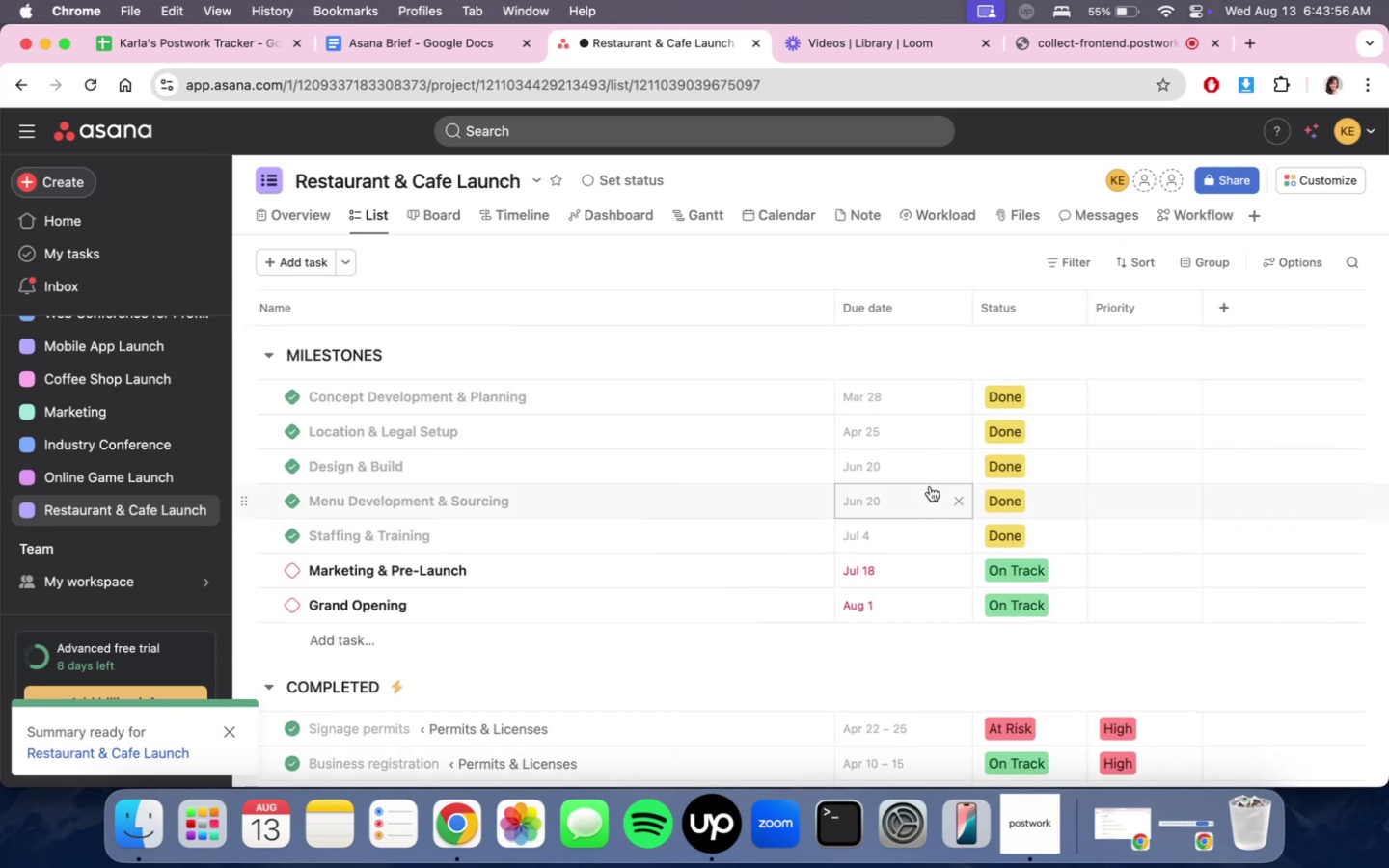 
scroll: coordinate [930, 486], scroll_direction: down, amount: 15.0
 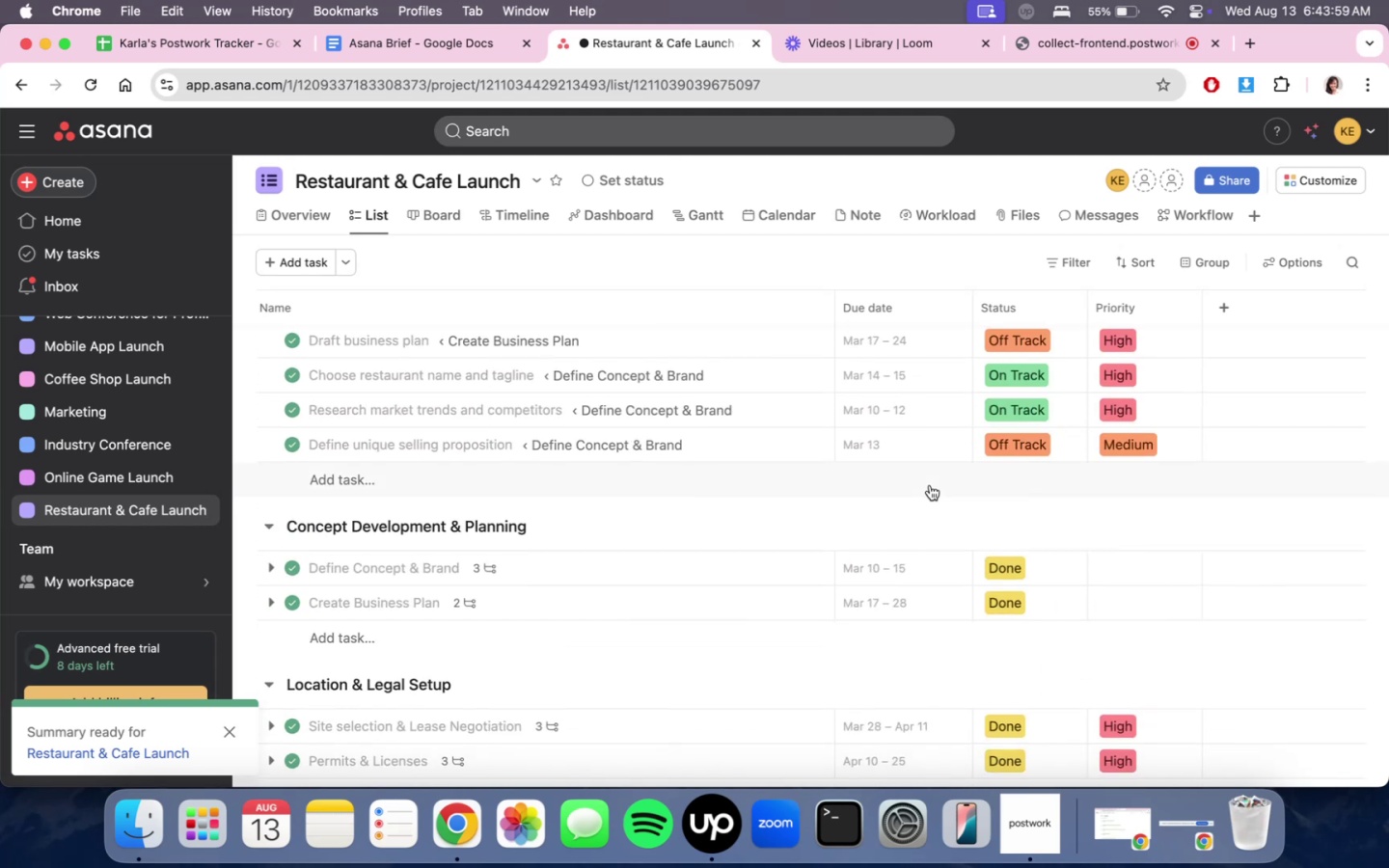 
wait(8.45)
 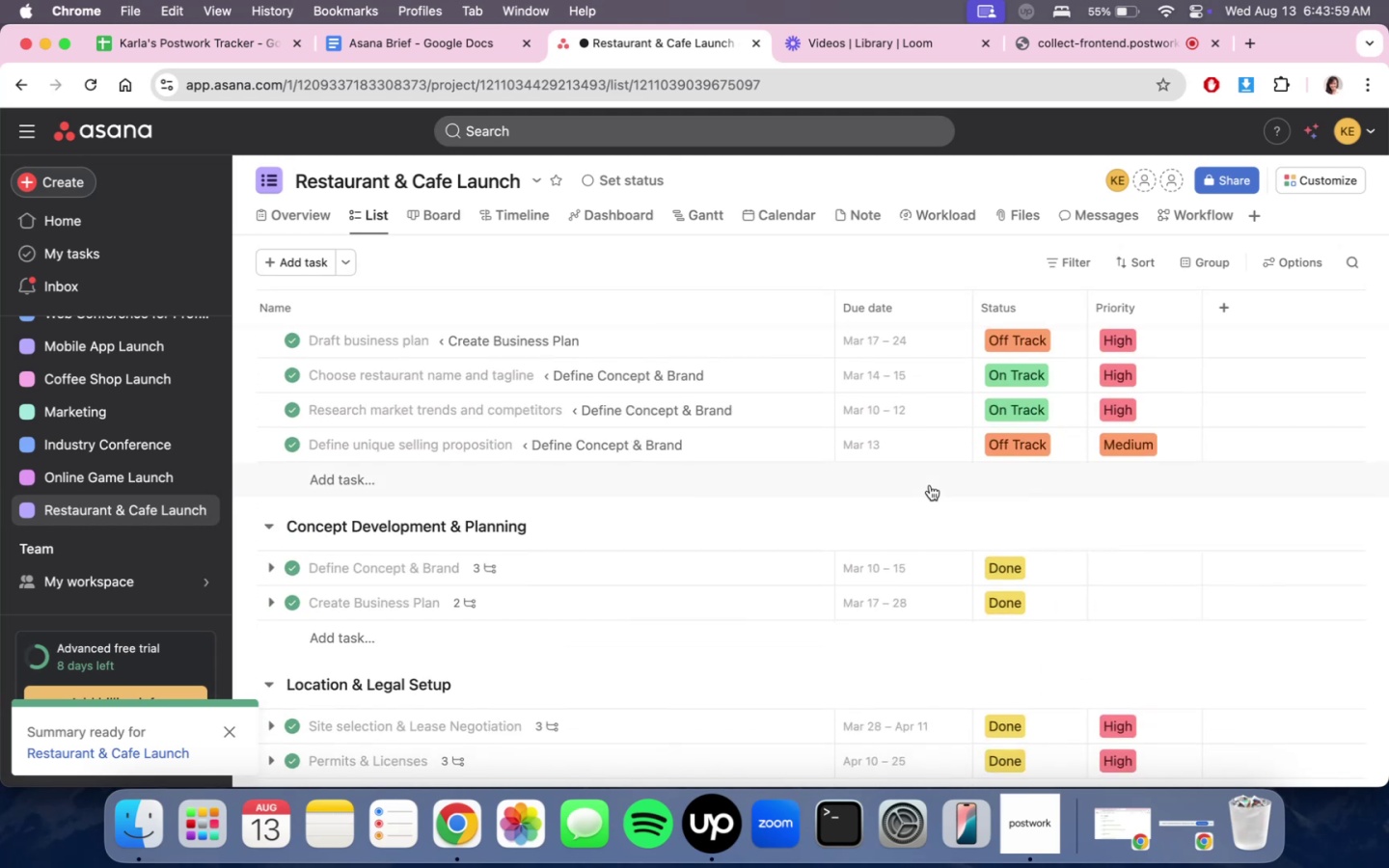 
scroll: coordinate [937, 561], scroll_direction: down, amount: 7.0
 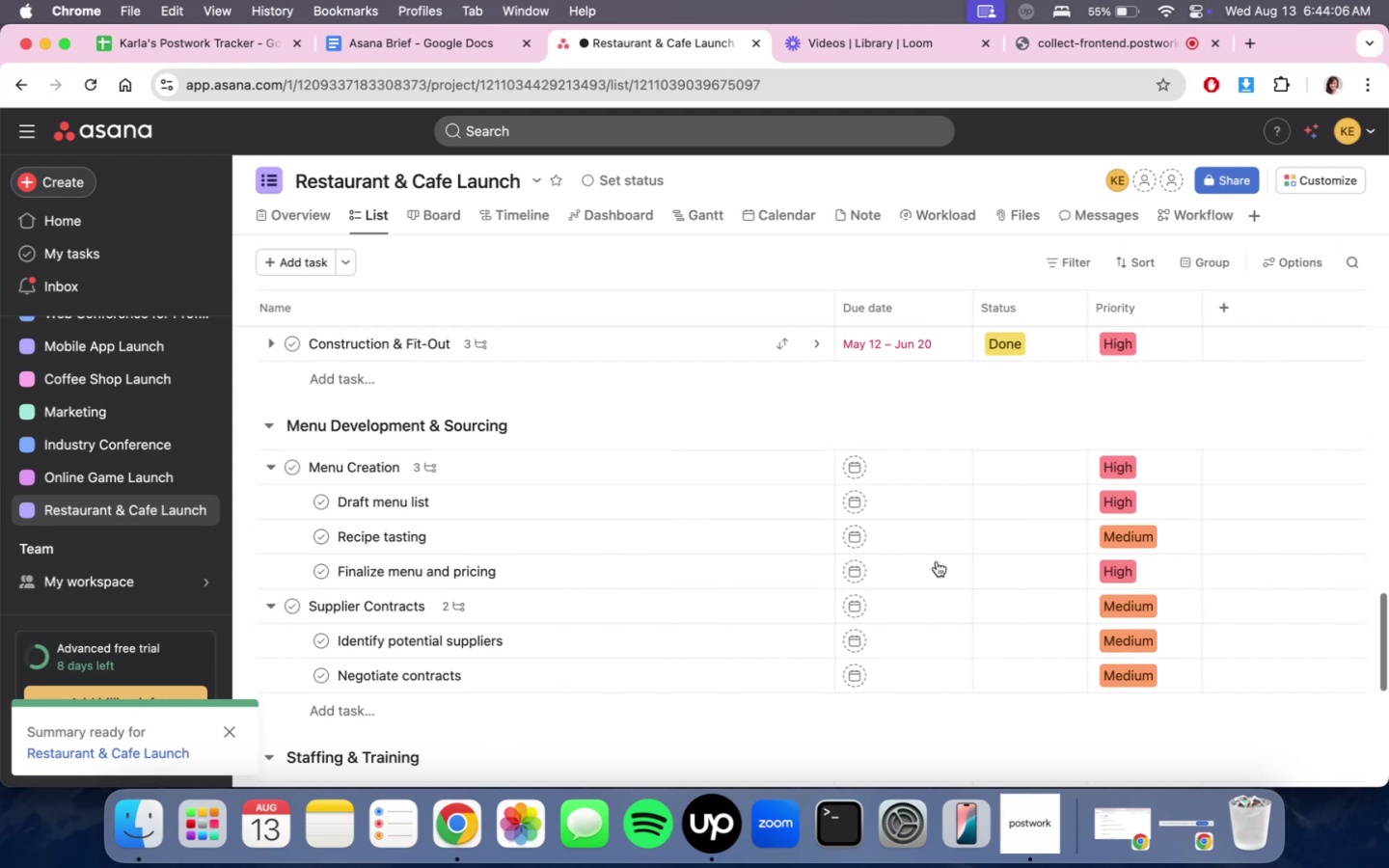 
scroll: coordinate [937, 561], scroll_direction: up, amount: 4.0
 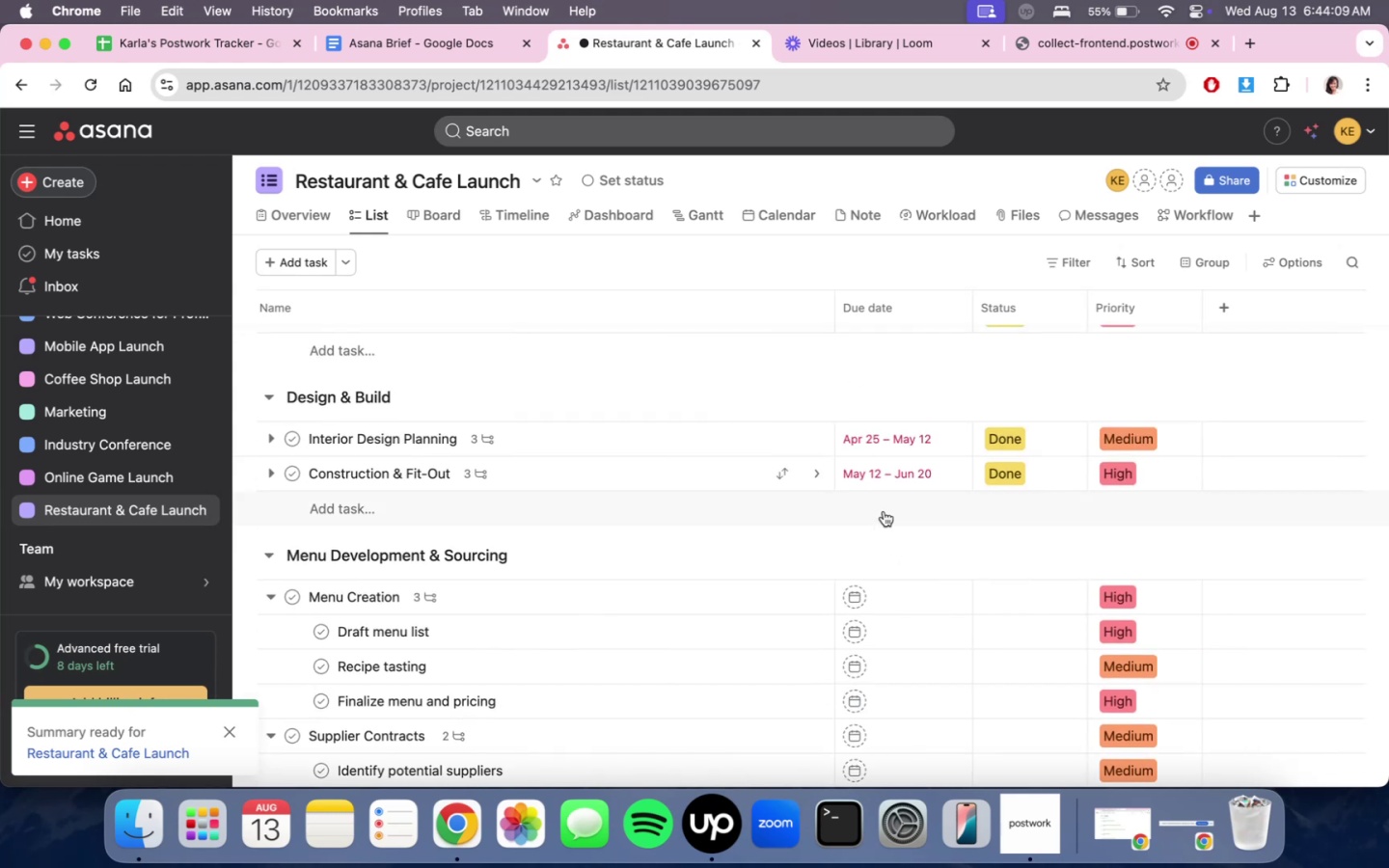 
mouse_move([922, 609])
 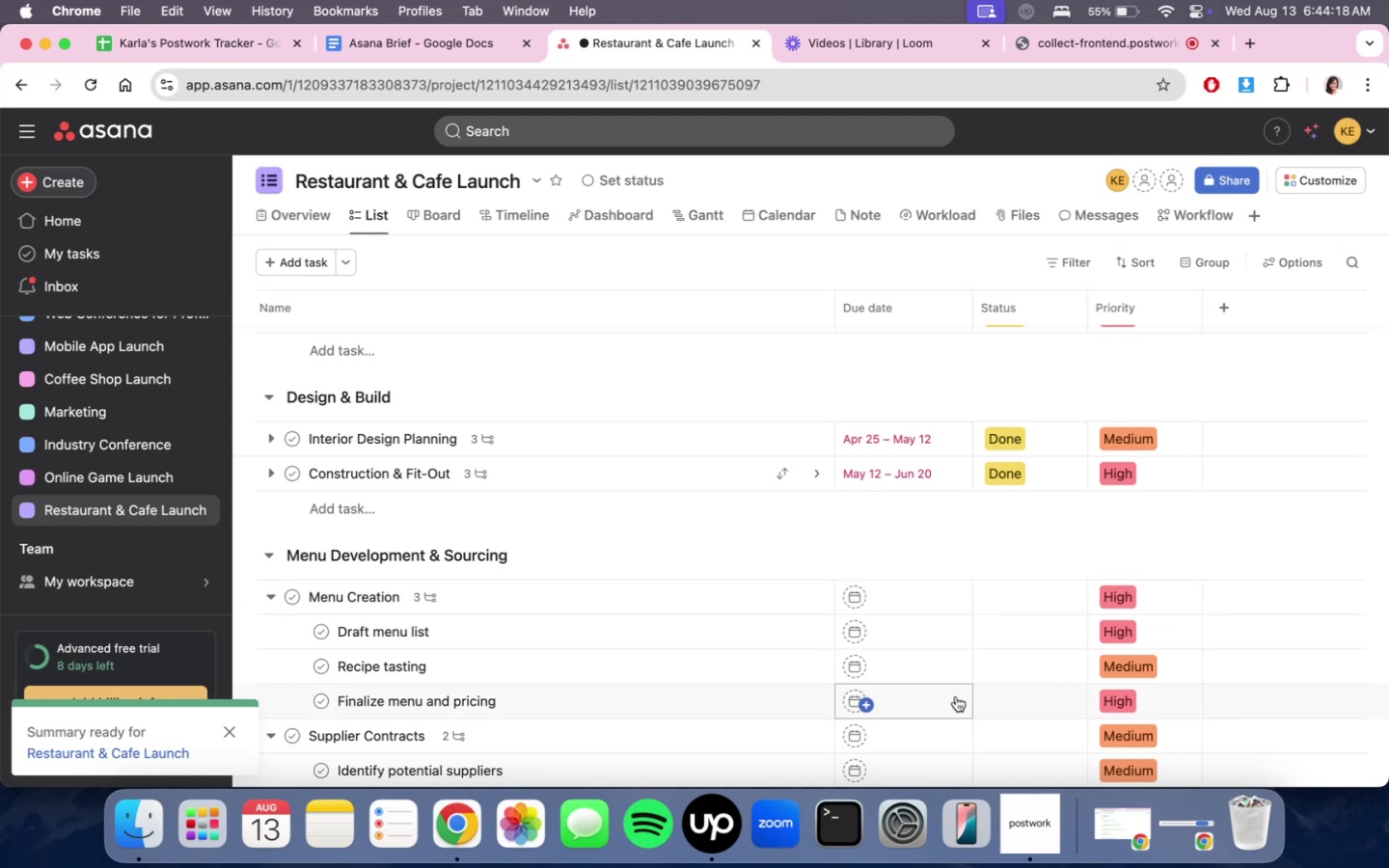 
scroll: coordinate [956, 698], scroll_direction: down, amount: 7.0
 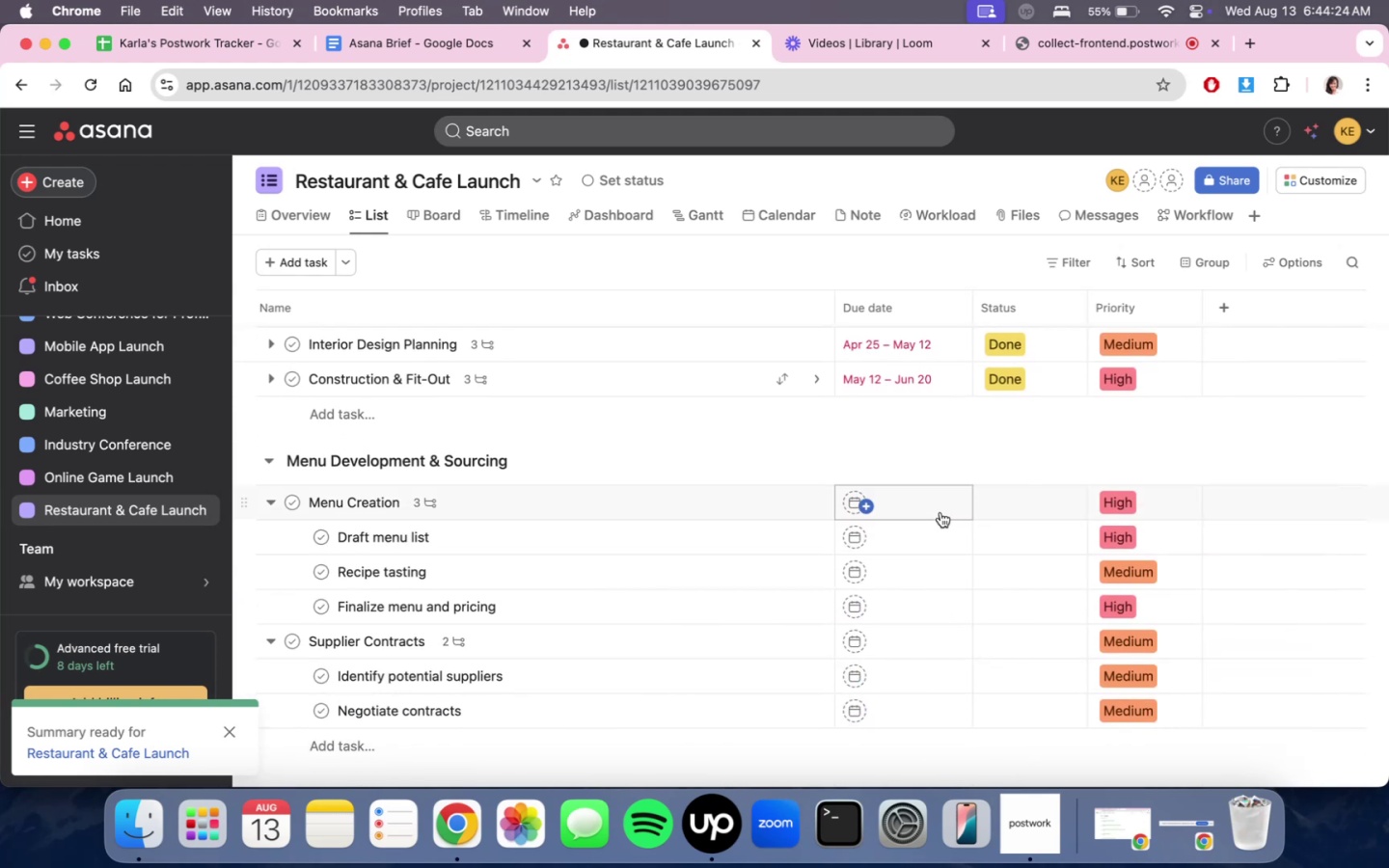 
left_click([939, 508])
 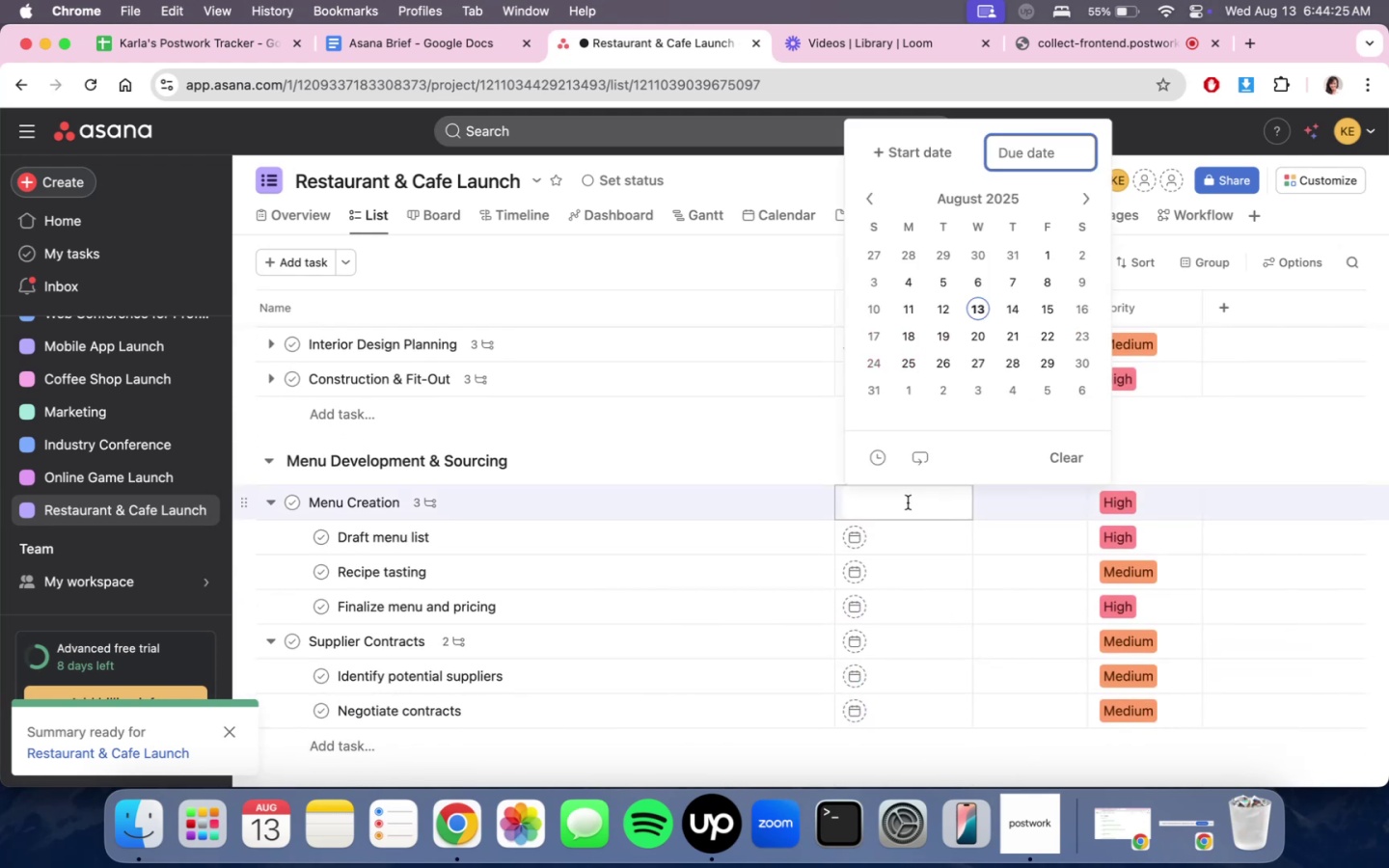 
left_click([792, 437])
 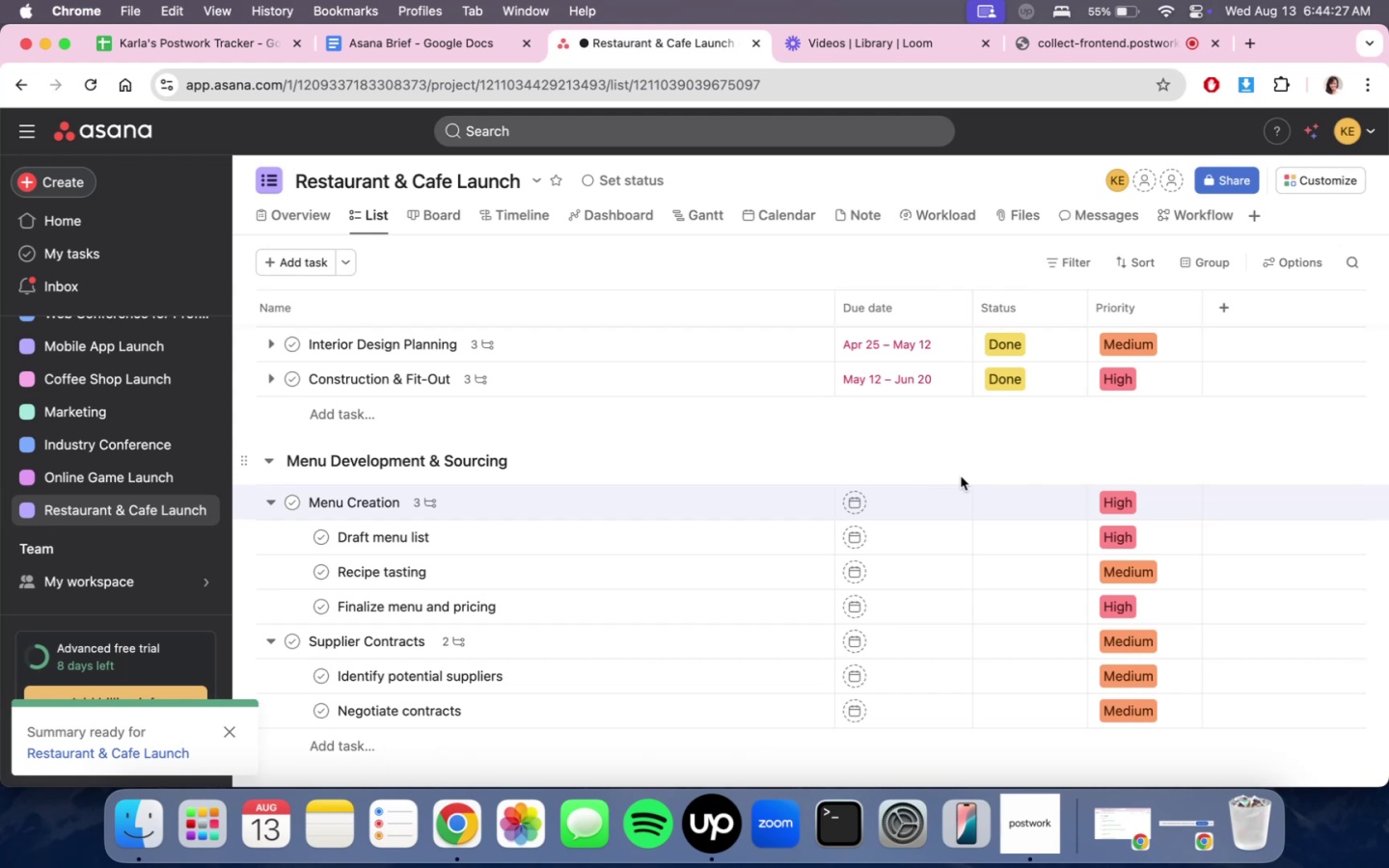 
scroll: coordinate [945, 495], scroll_direction: up, amount: 2.0
 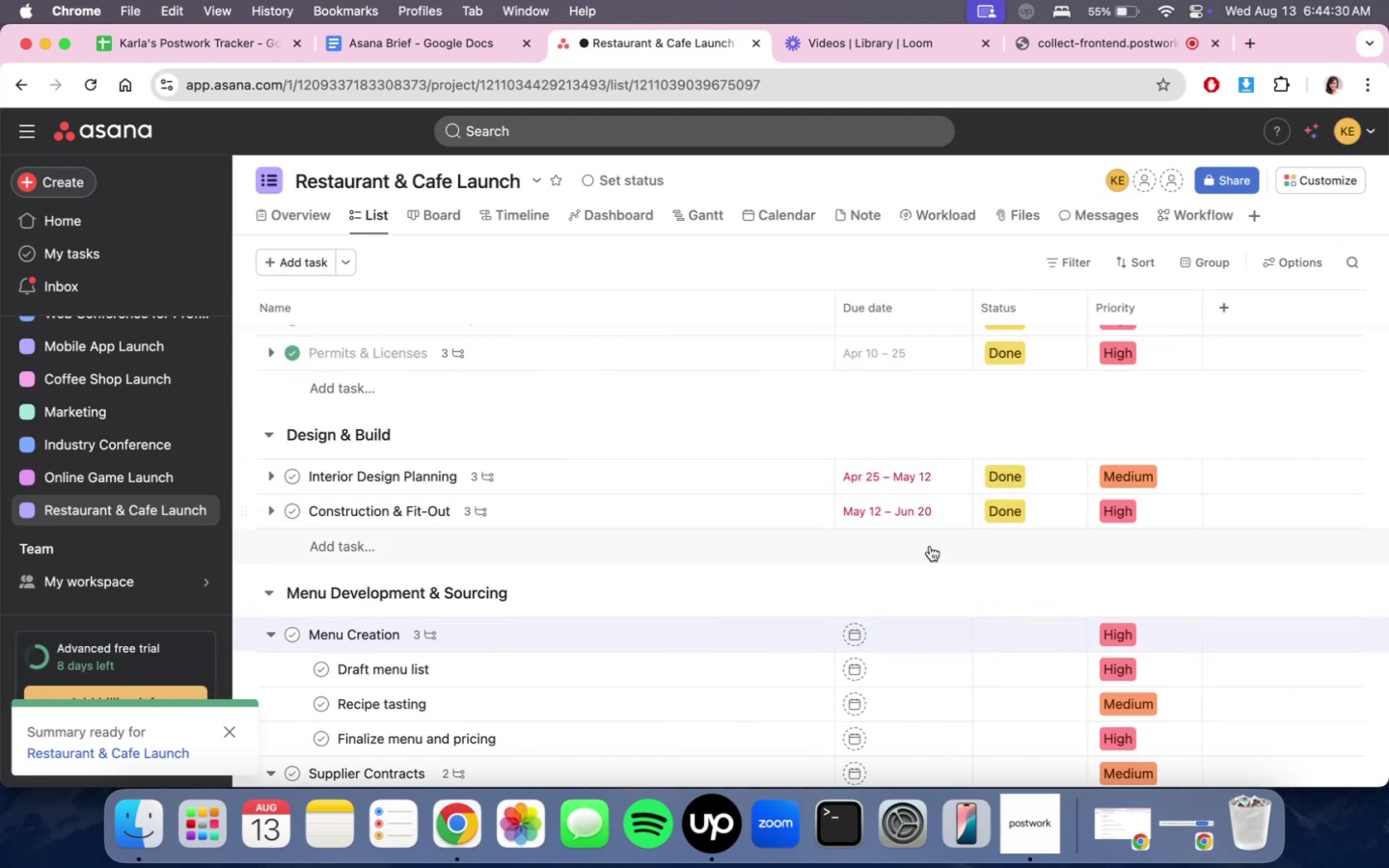 
scroll: coordinate [924, 571], scroll_direction: down, amount: 2.0
 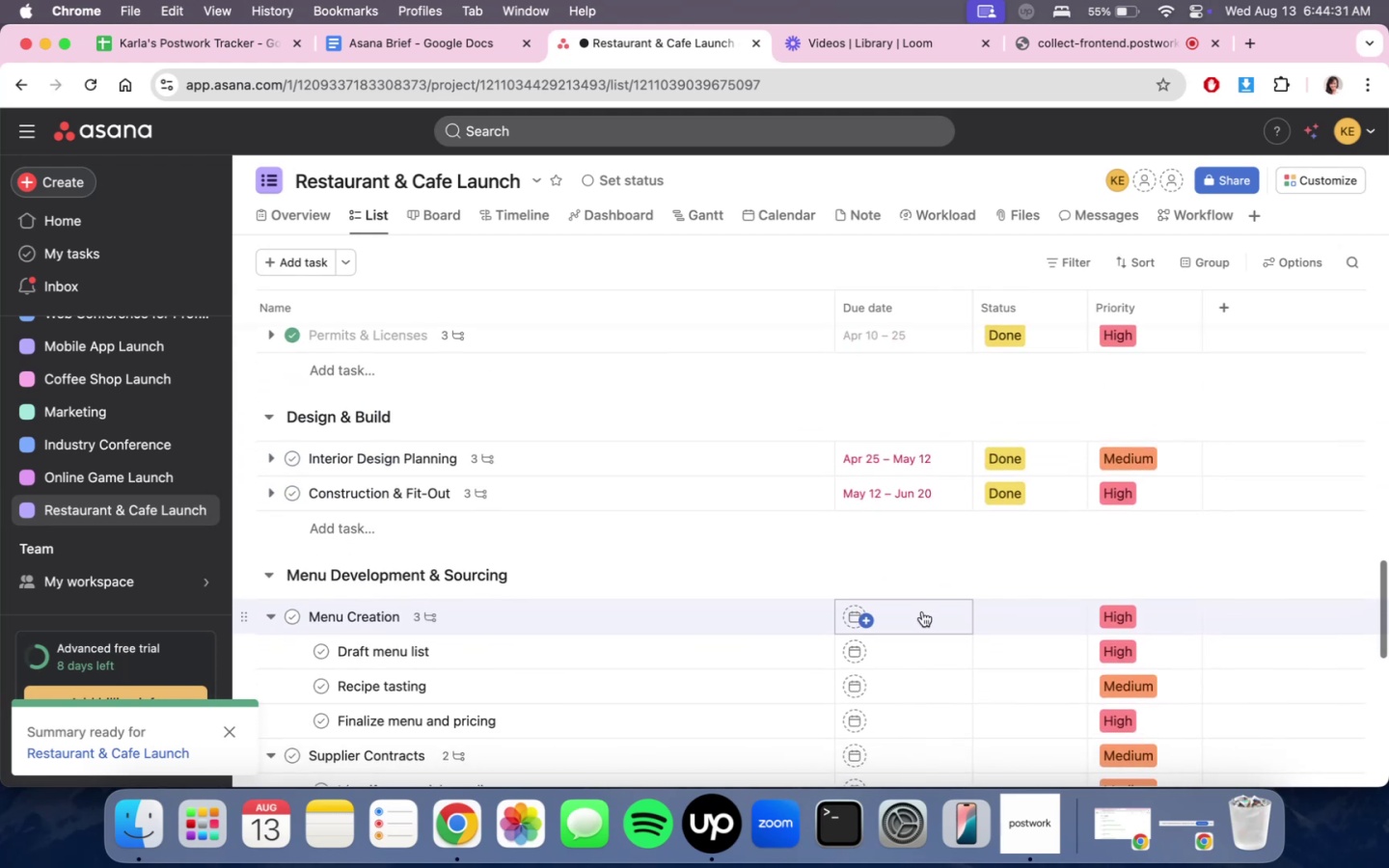 
left_click([922, 611])
 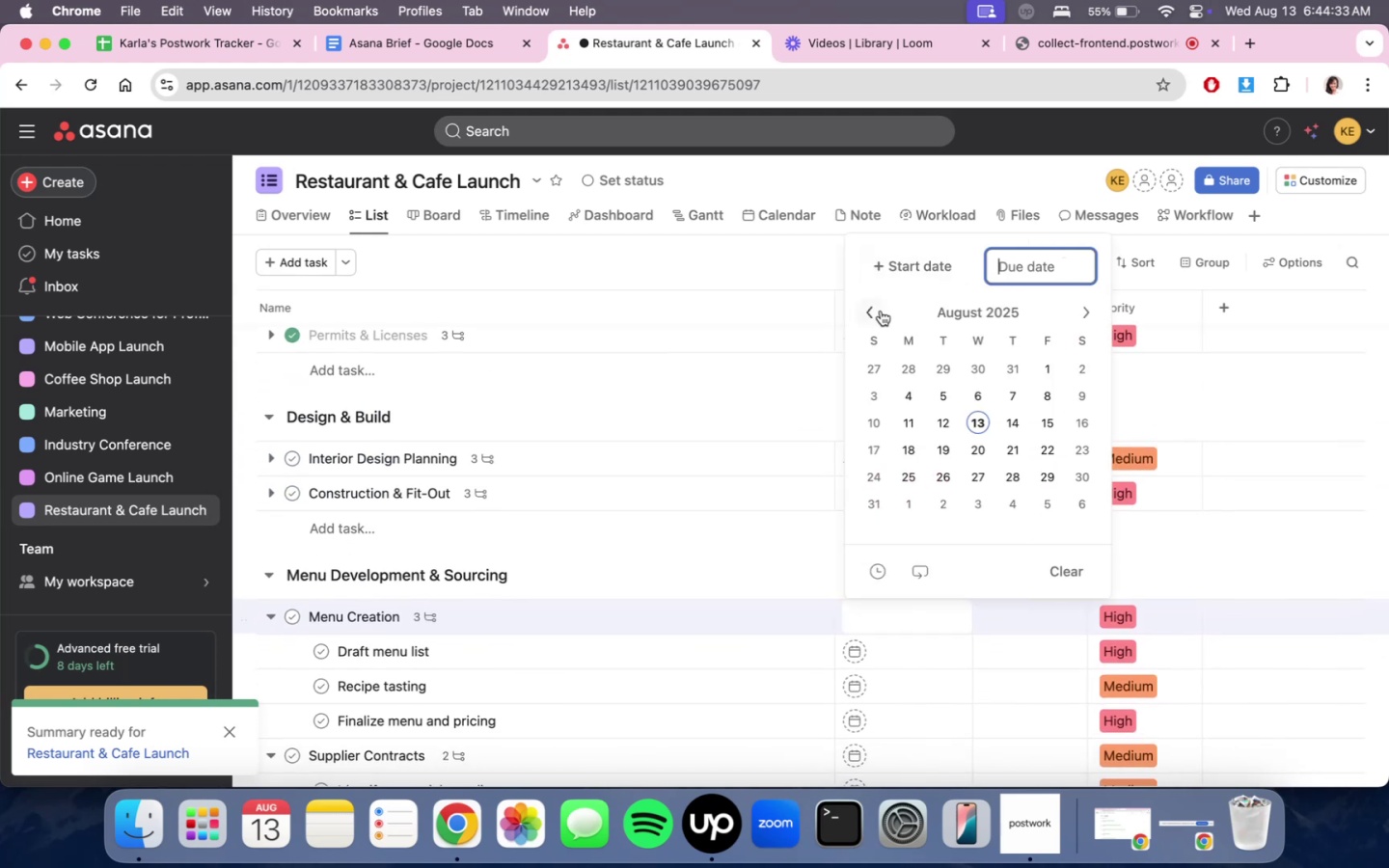 
double_click([881, 311])
 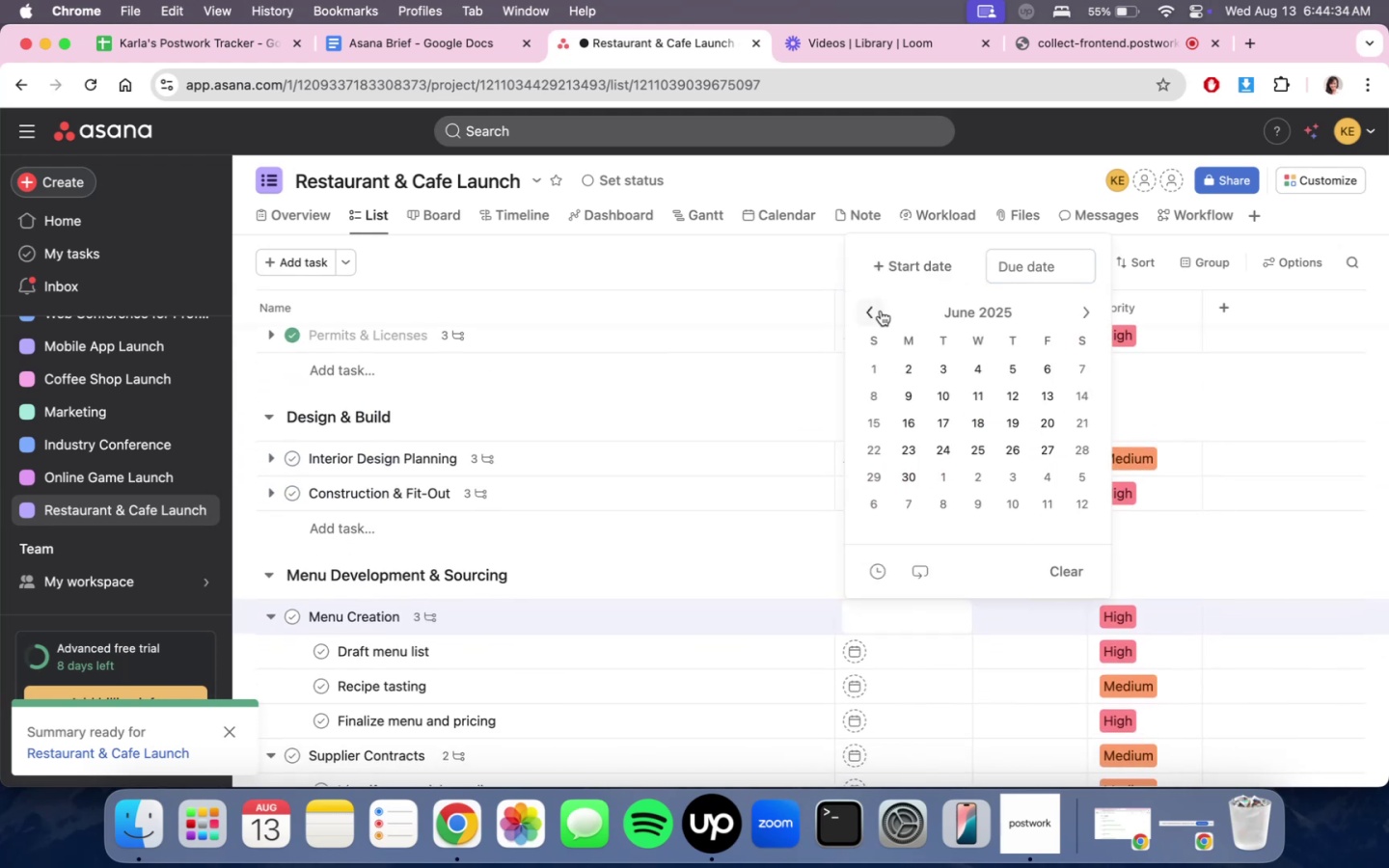 
triple_click([881, 311])
 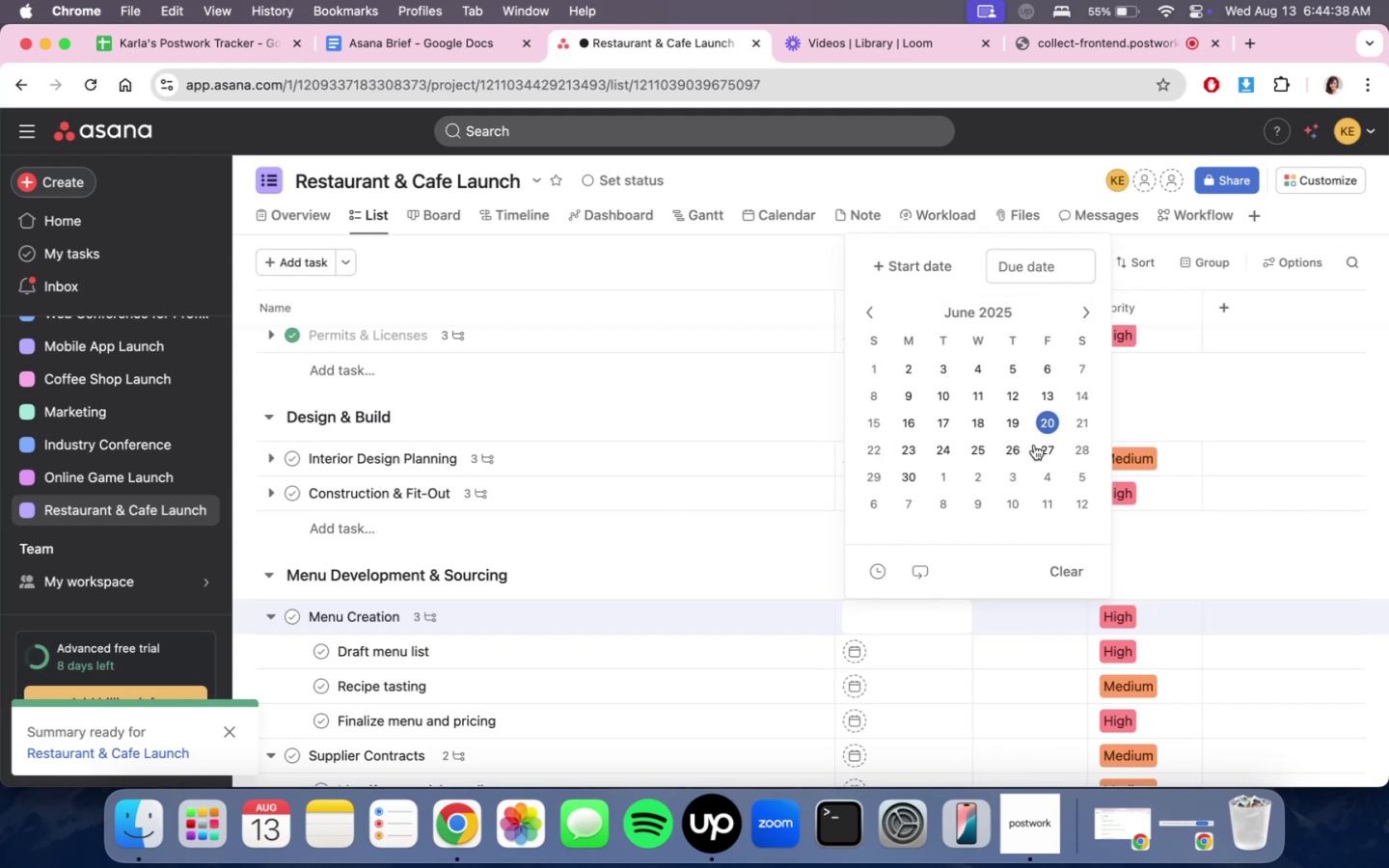 
wait(9.06)
 